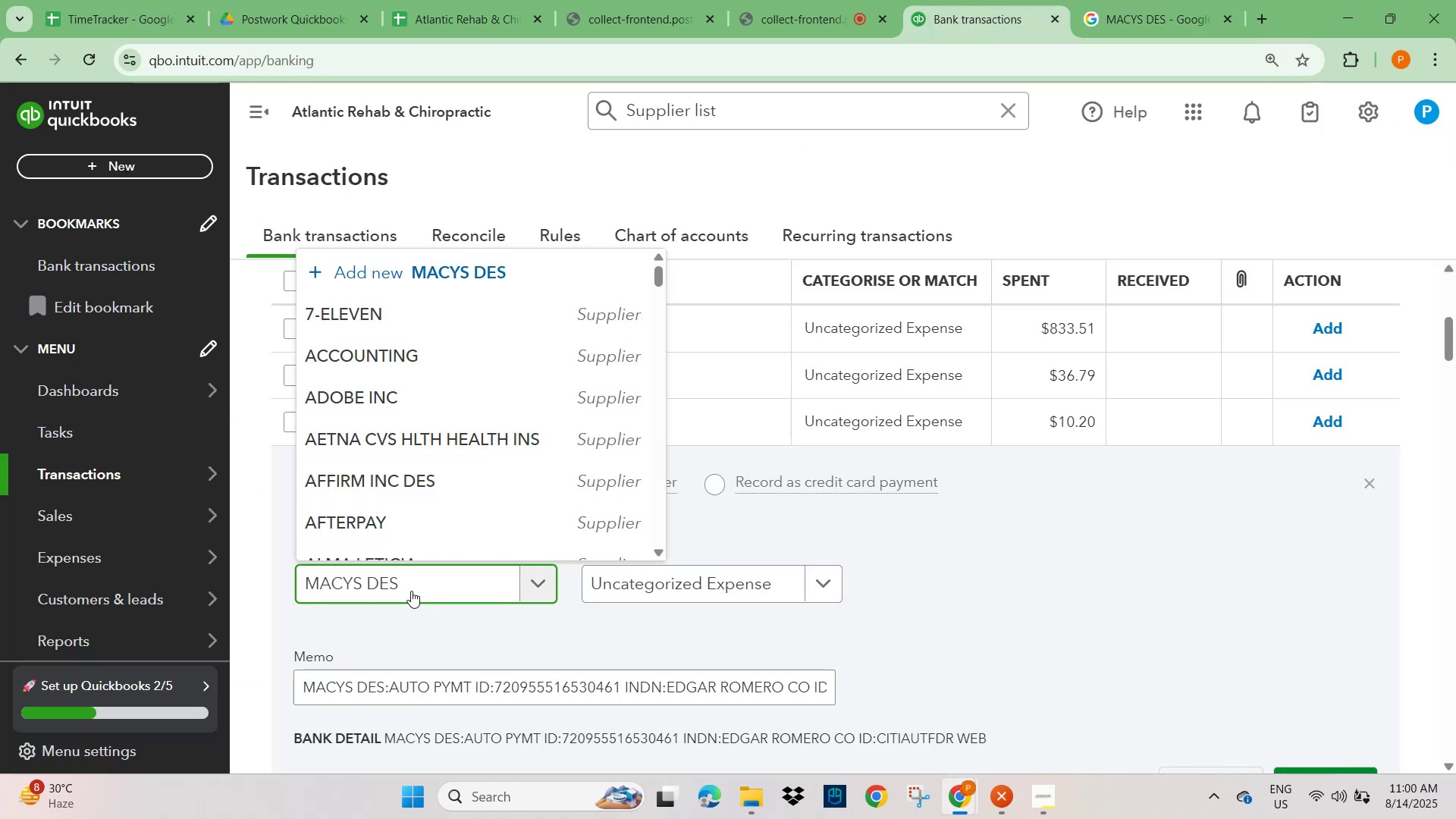 
key(Backspace)
 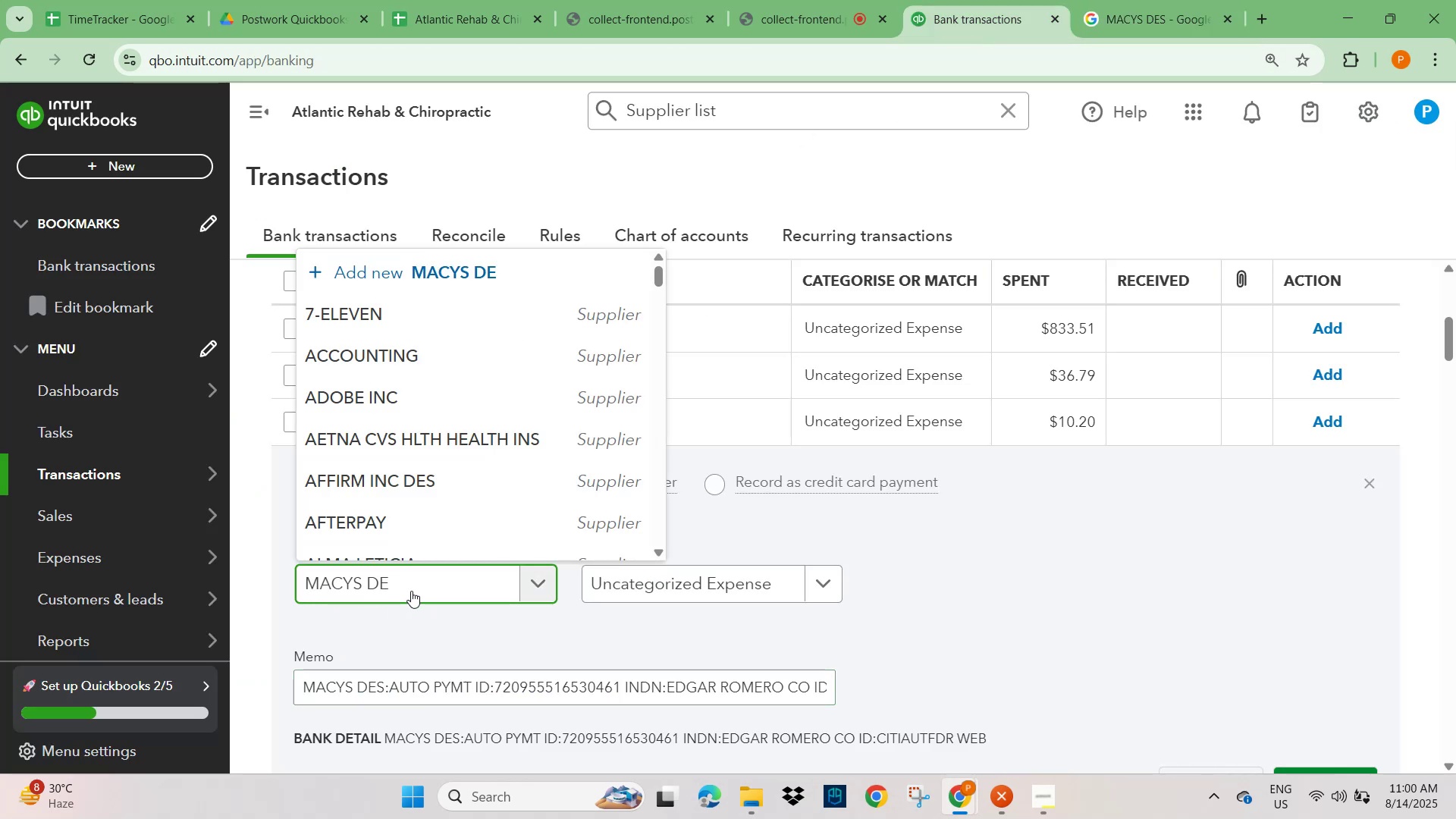 
key(Backspace)
 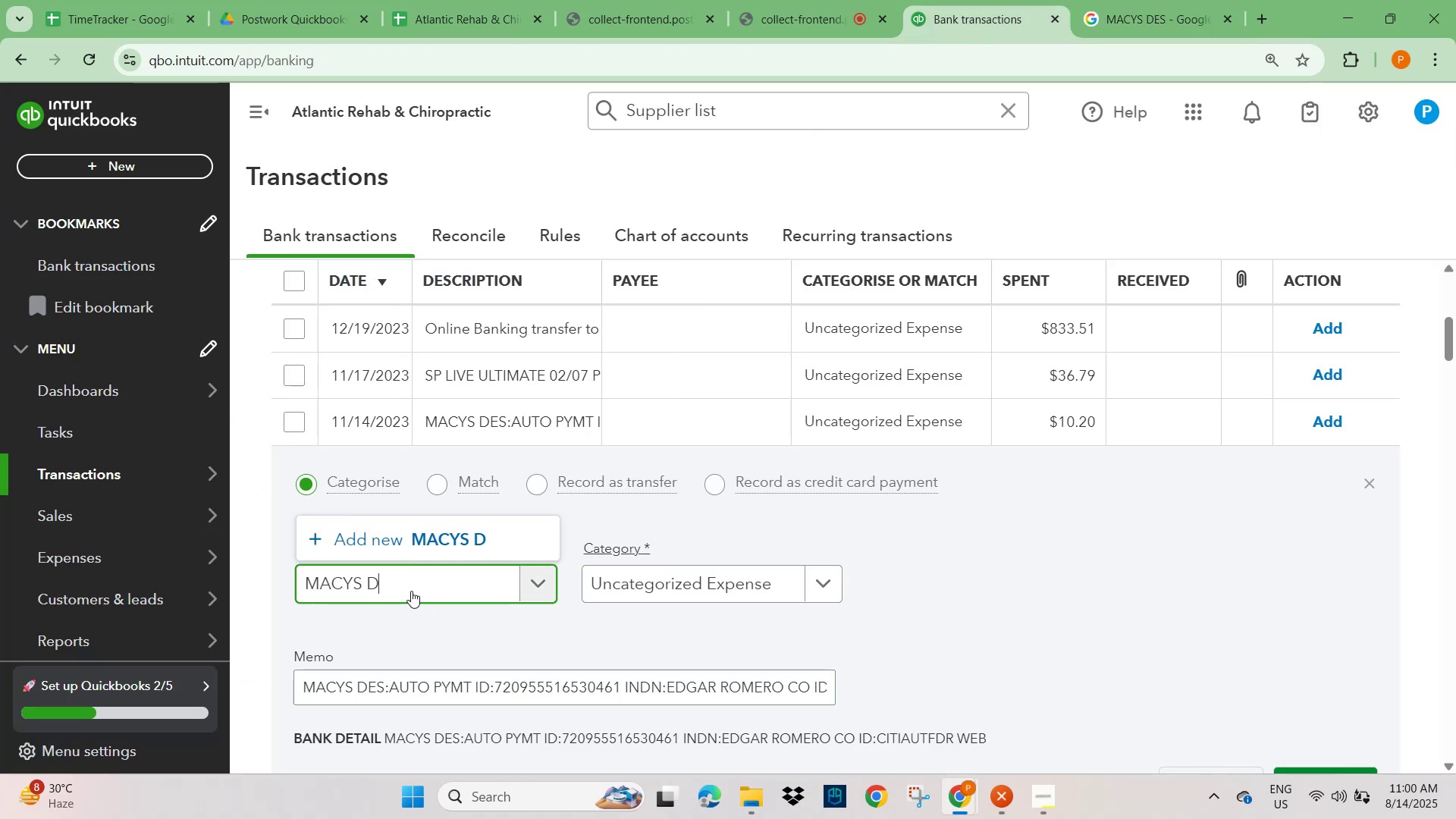 
key(Backspace)
 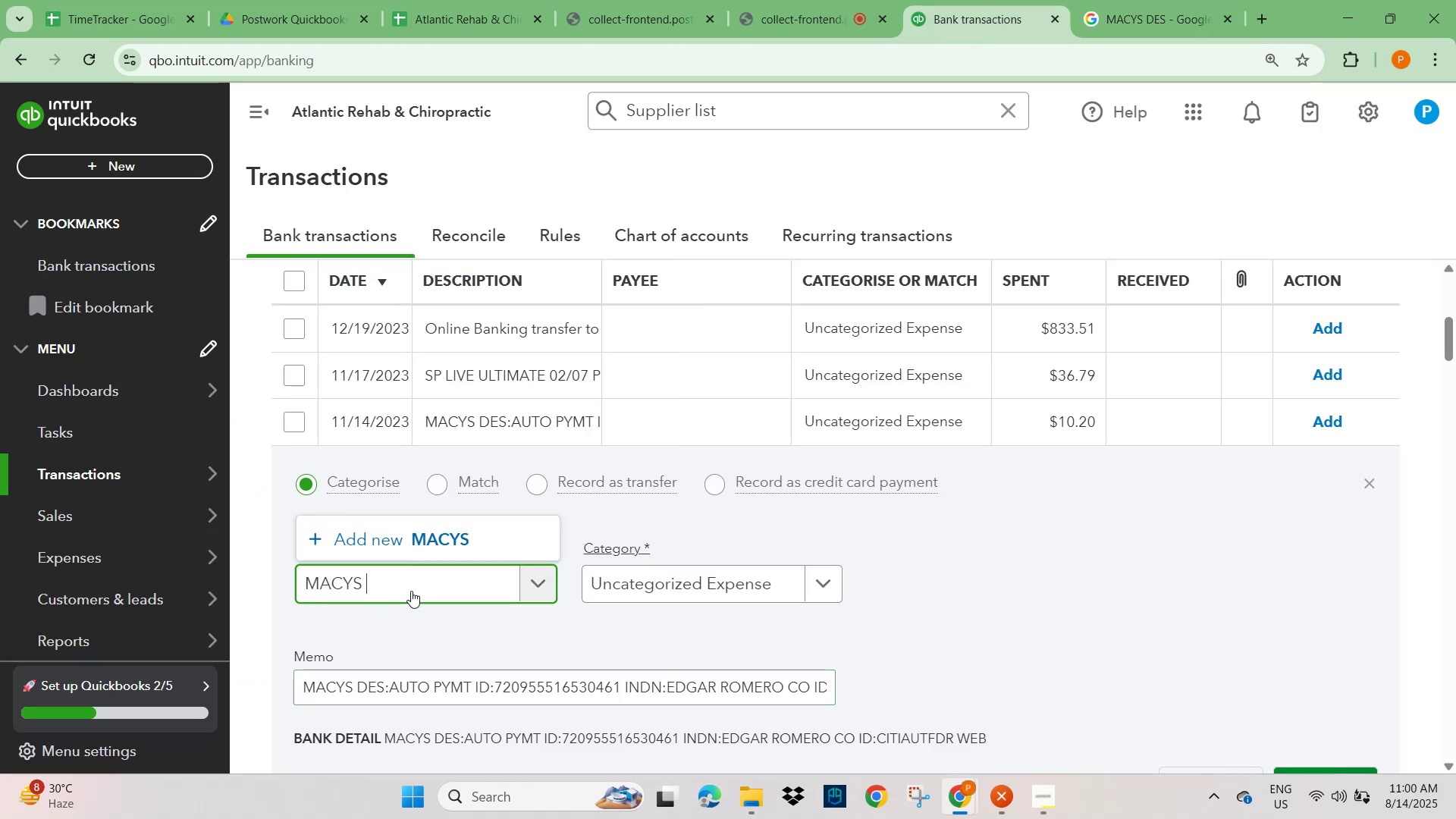 
key(Backspace)
 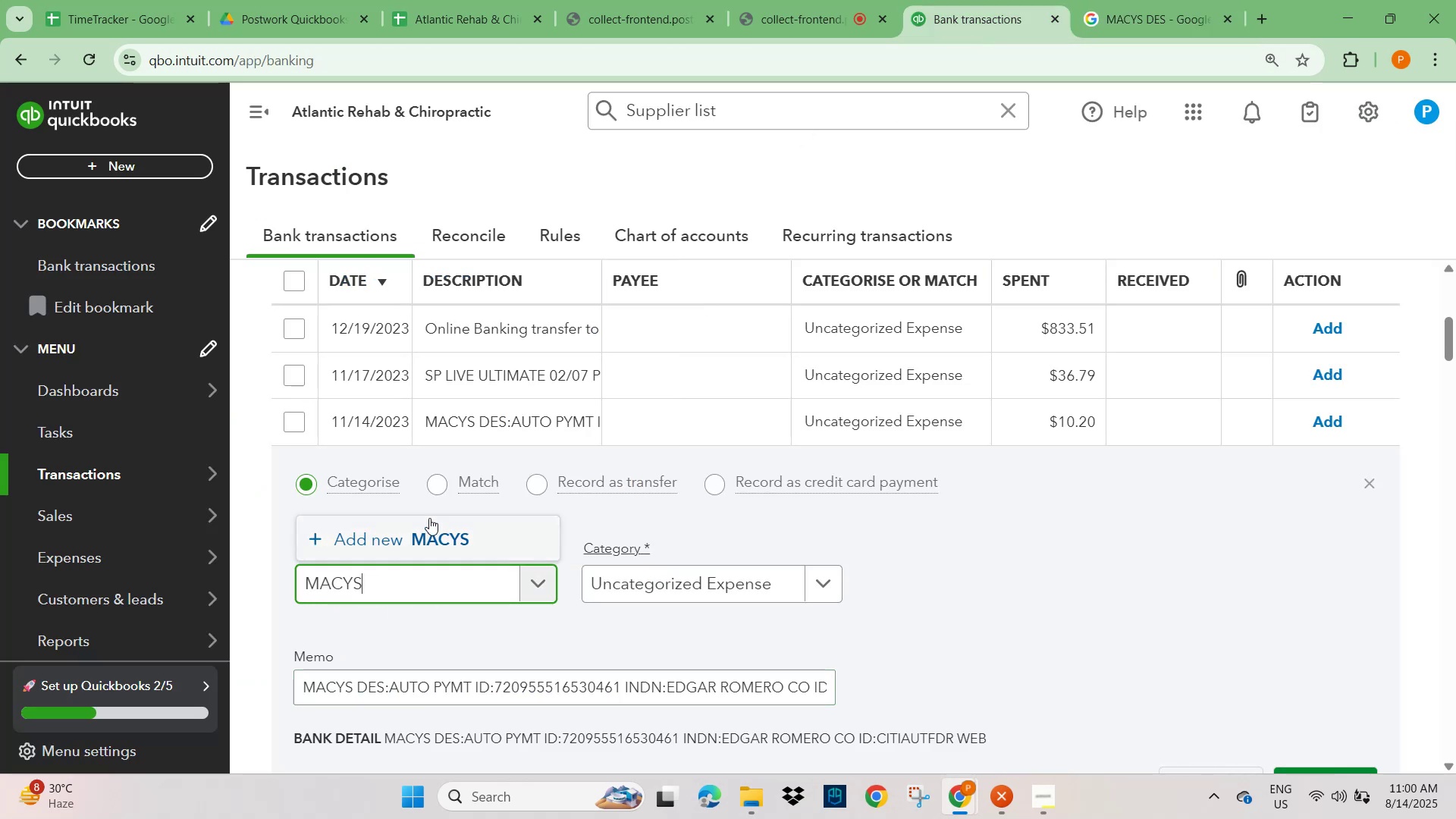 
left_click([429, 537])
 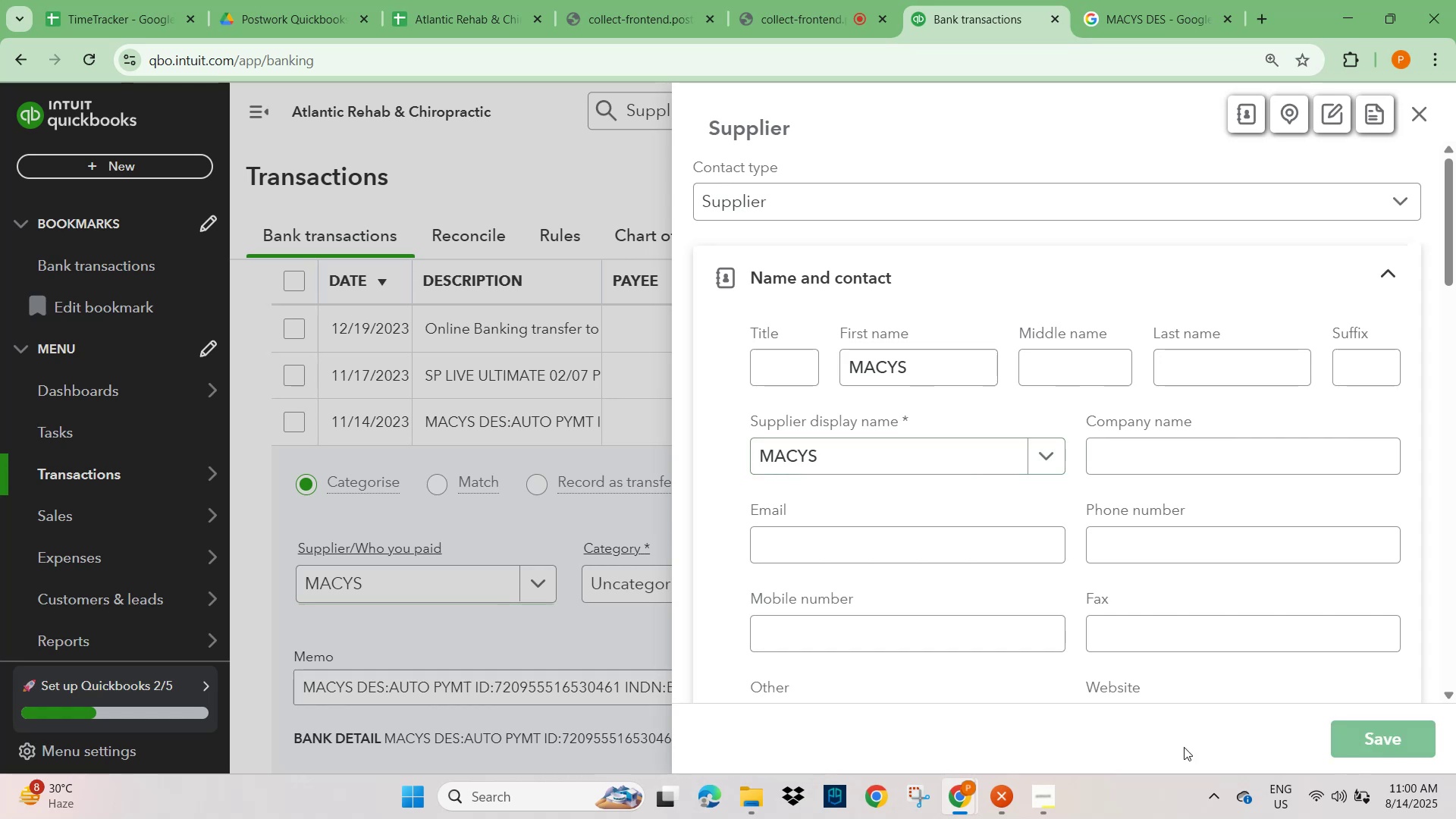 
scroll: coordinate [500, 660], scroll_direction: down, amount: 3.0
 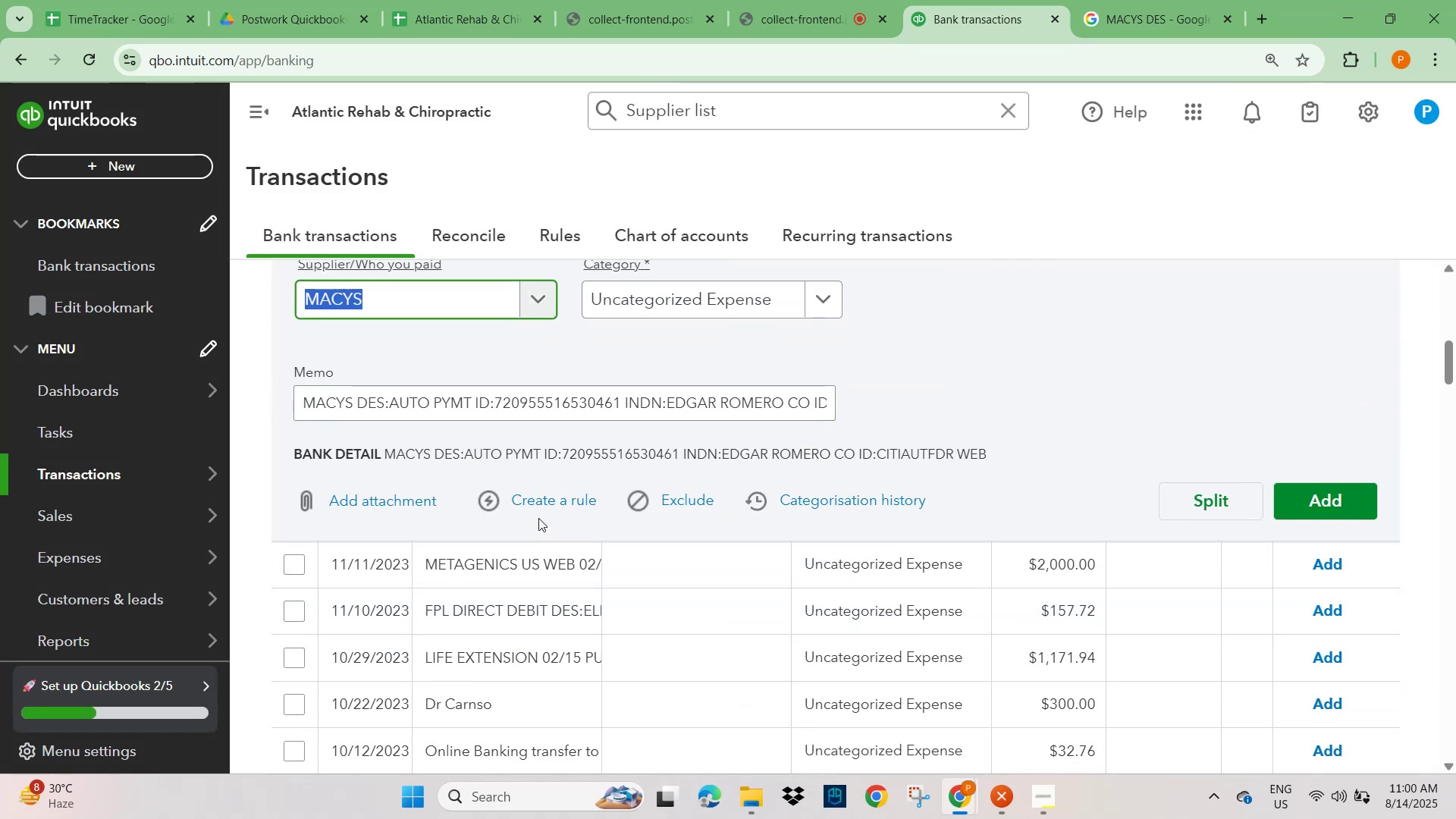 
left_click([543, 500])
 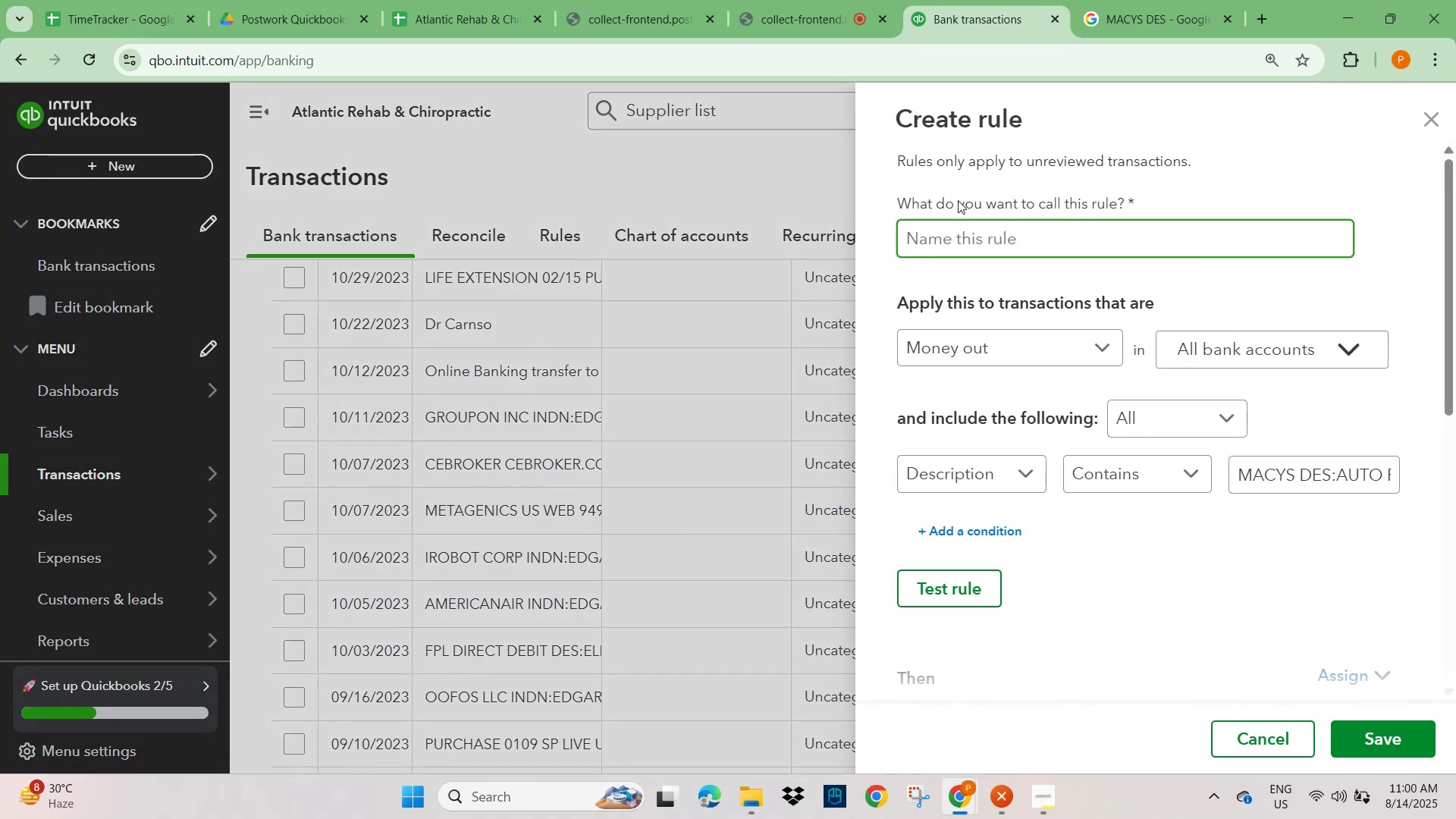 
left_click([956, 231])
 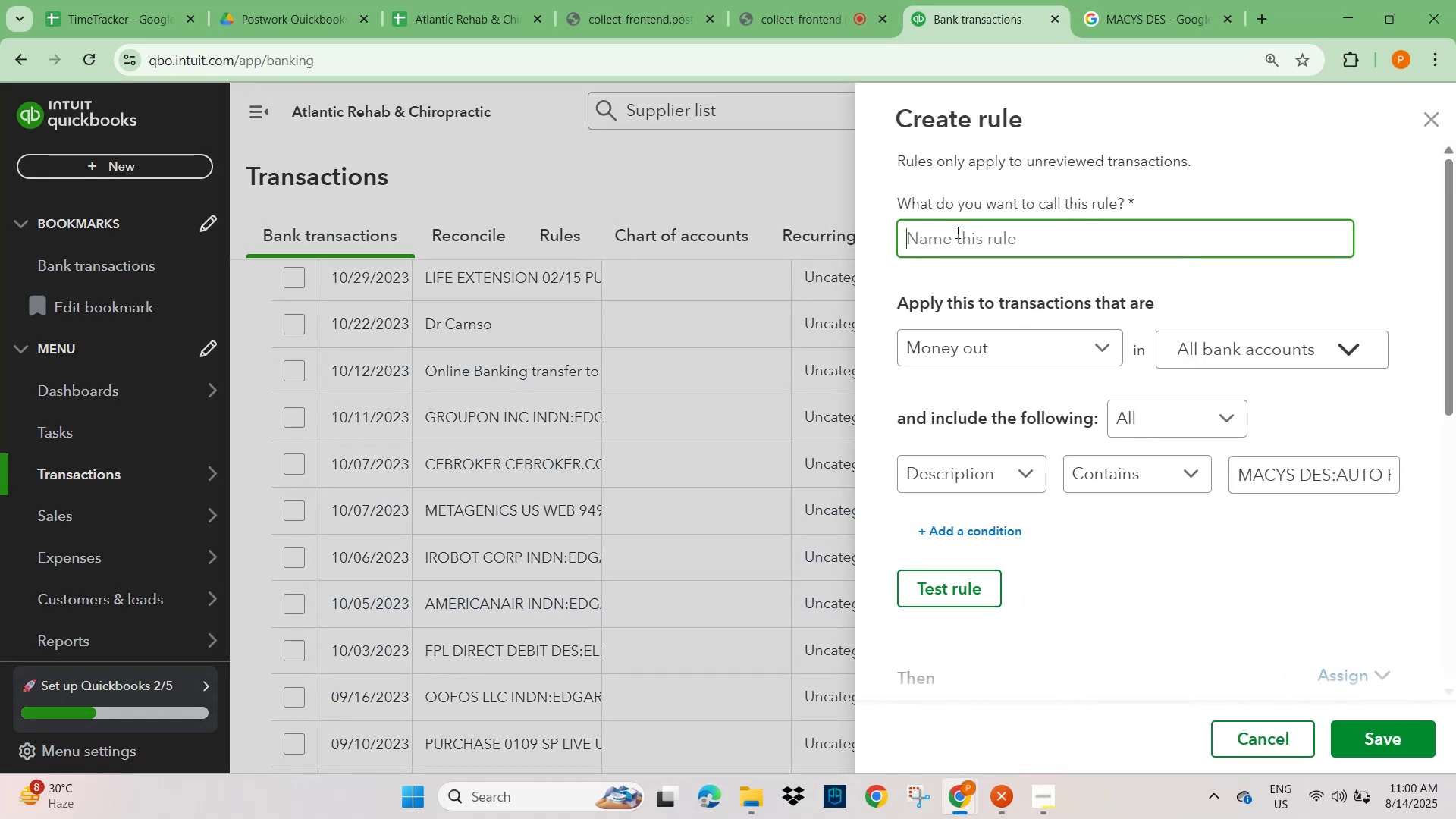 
key(Control+V)
 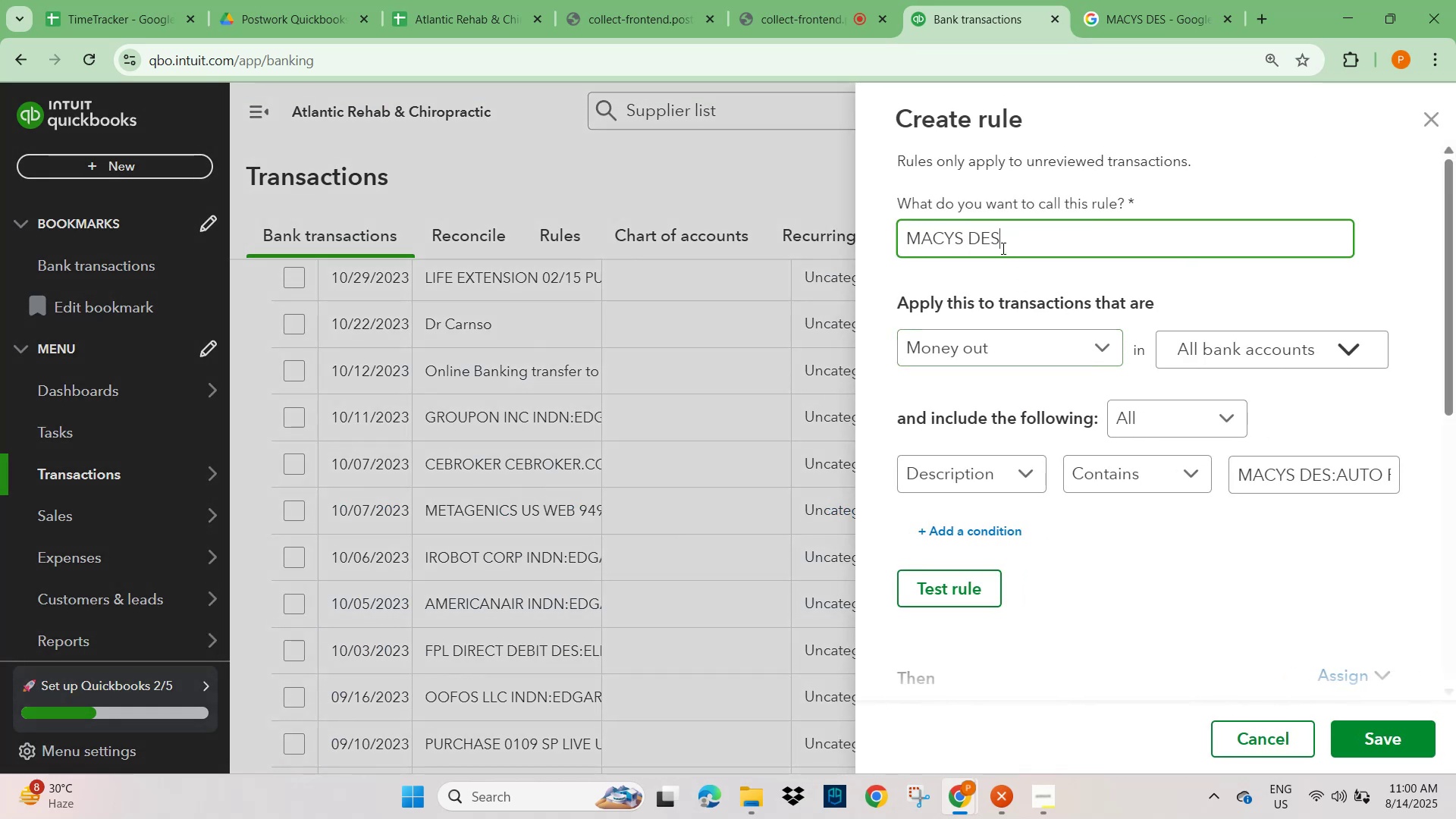 
key(Backspace)
 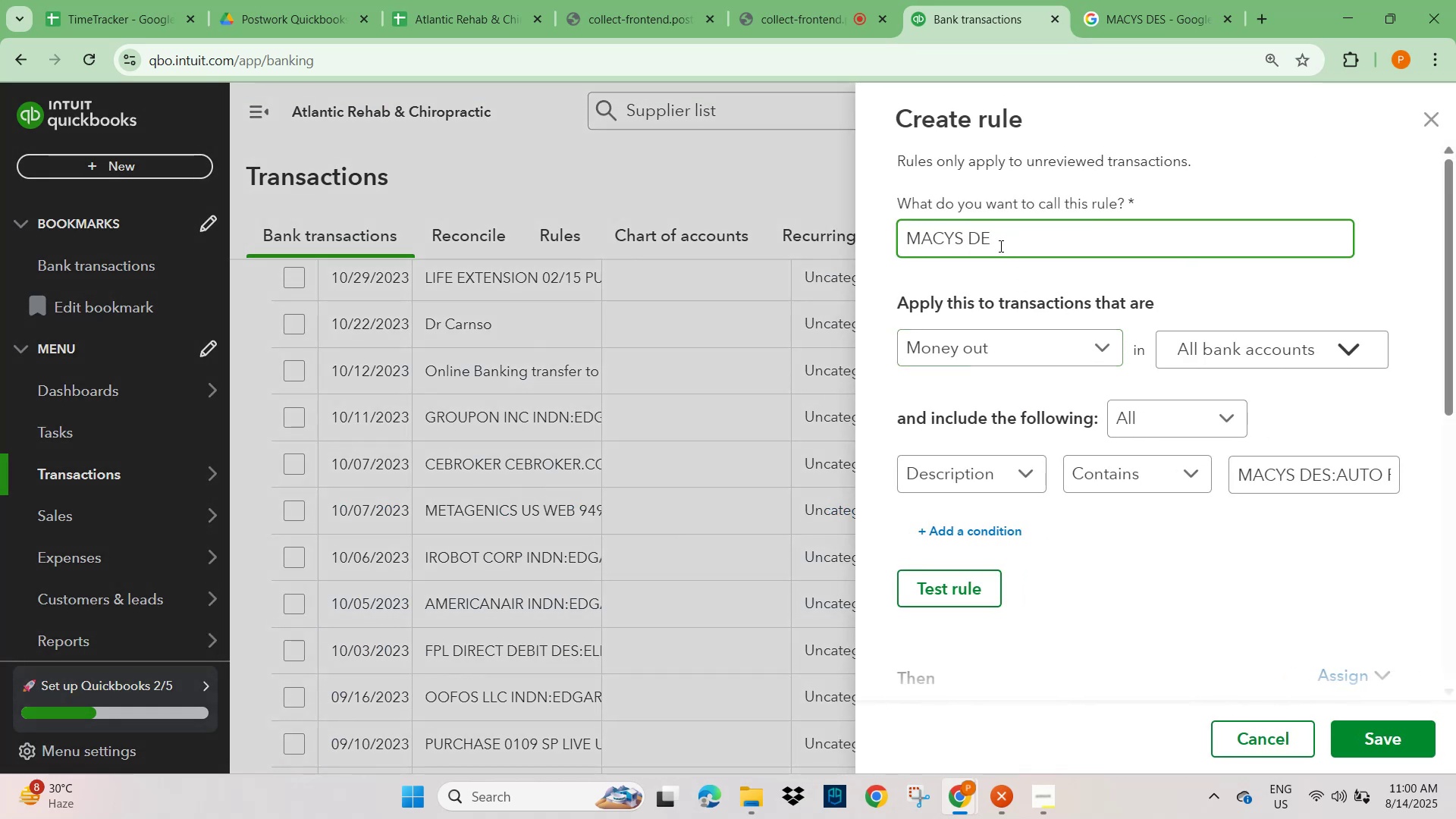 
key(Backspace)
 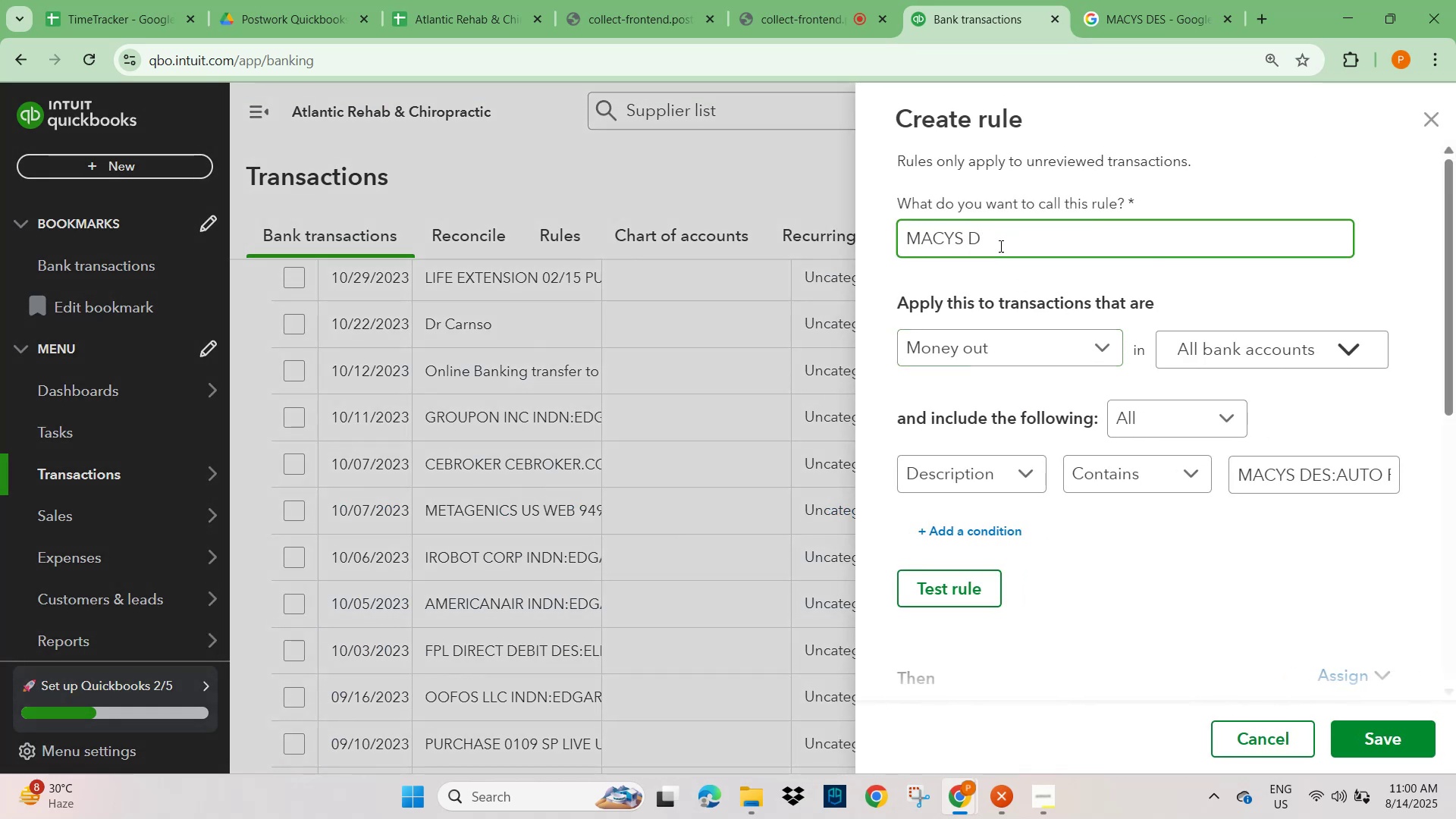 
key(Backspace)
 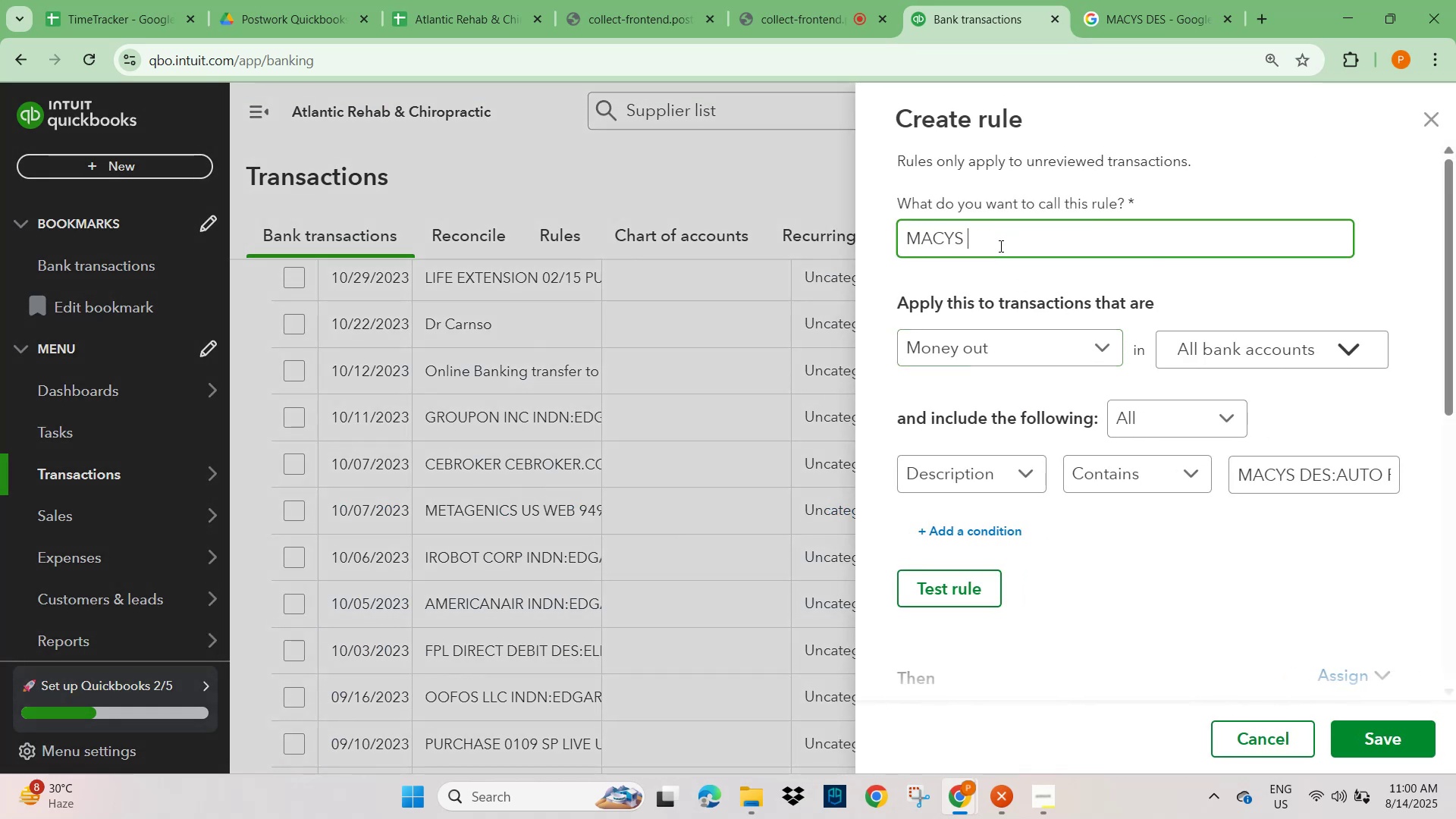 
key(Backspace)
 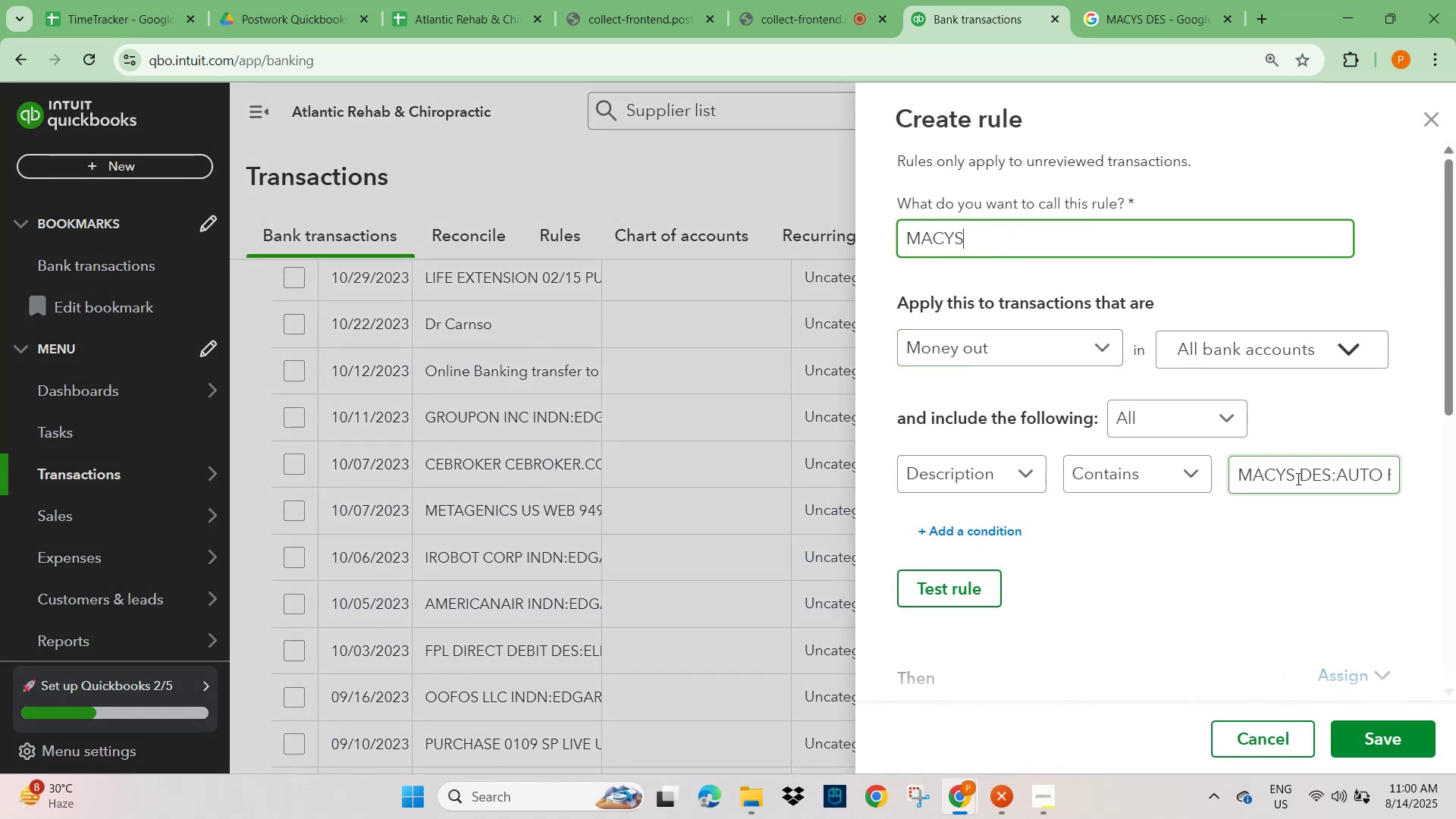 
left_click_drag(start_coordinate=[1298, 478], to_coordinate=[1455, 475])
 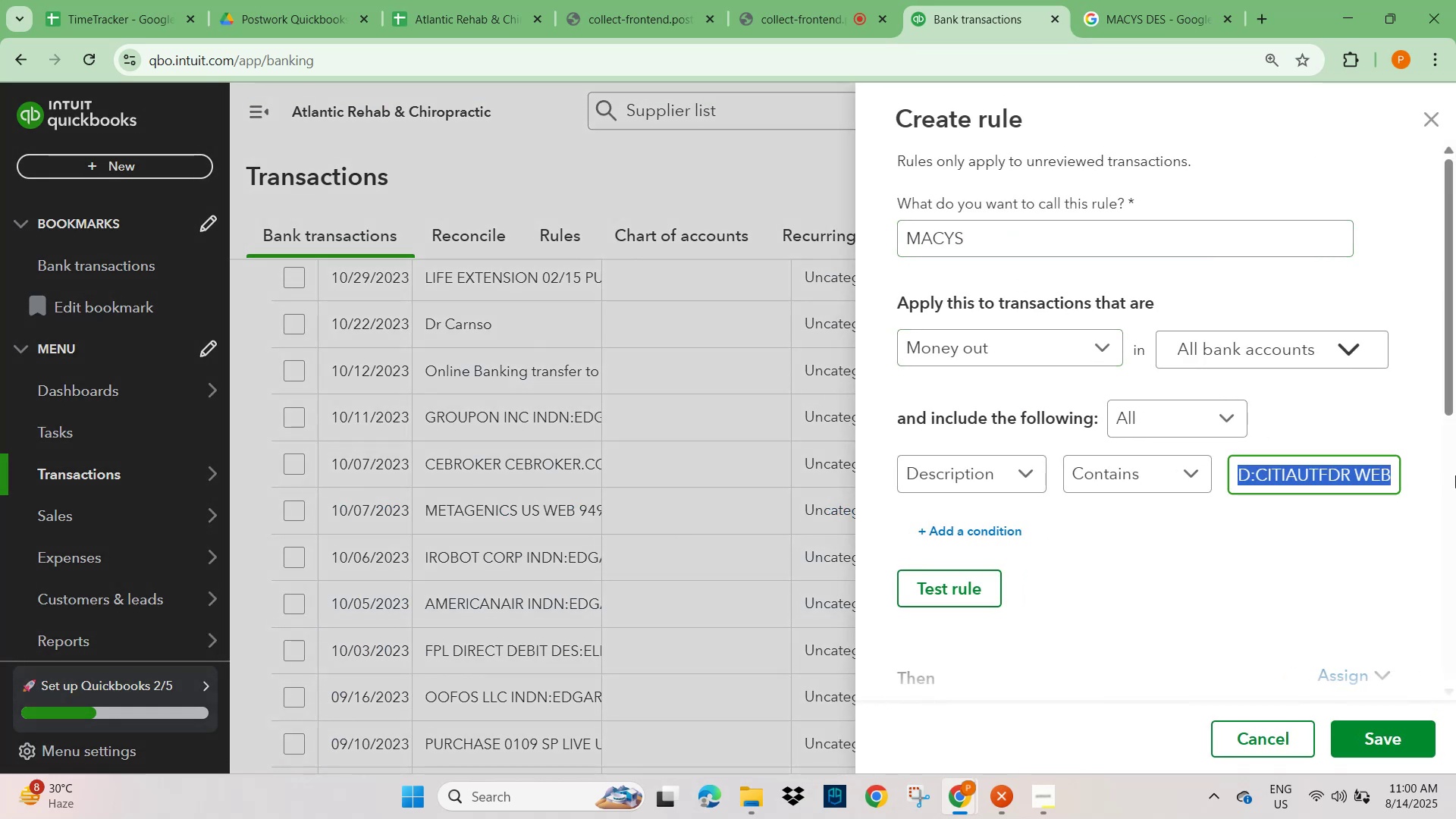 
key(Backspace)
 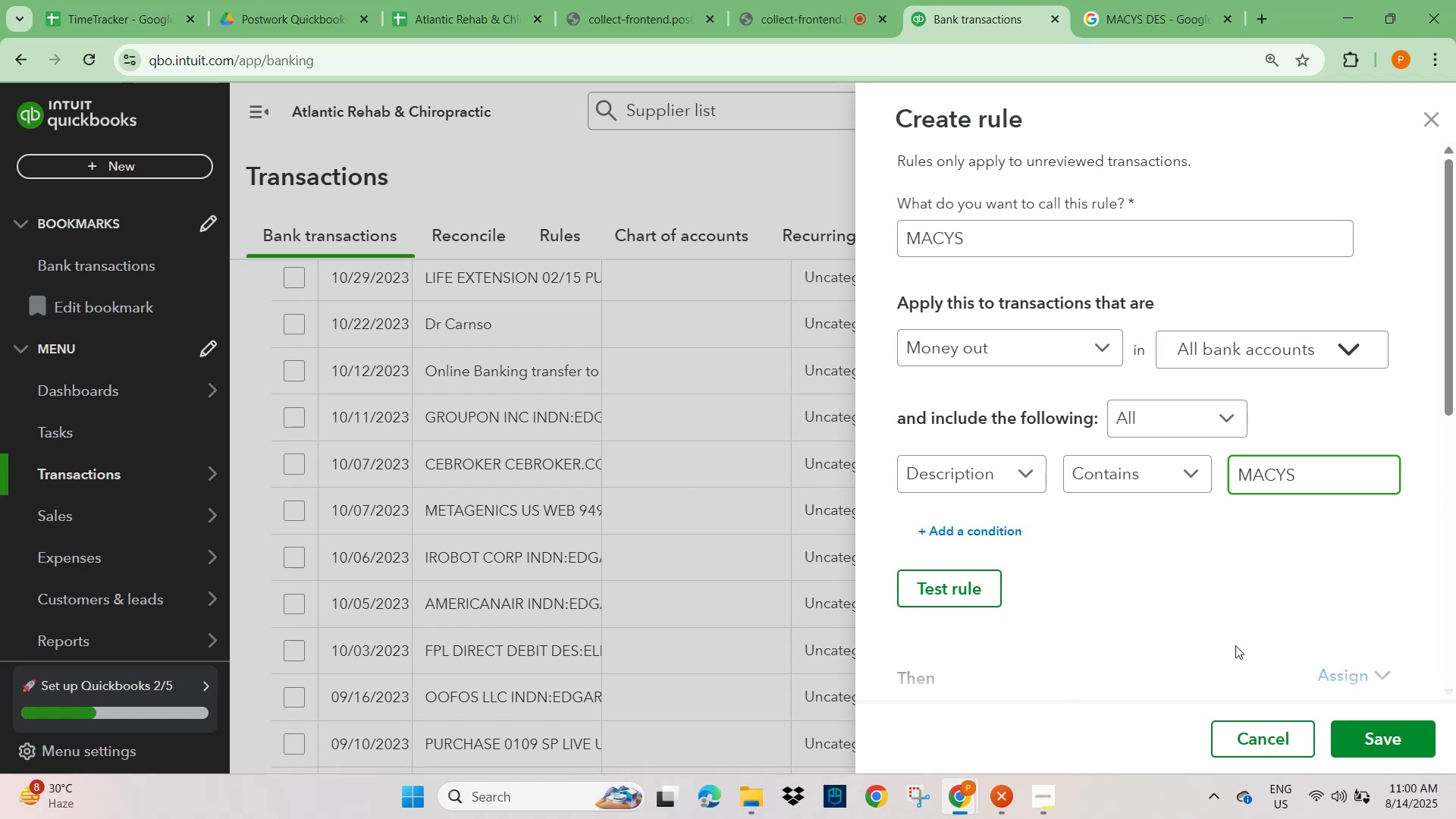 
left_click([1228, 646])
 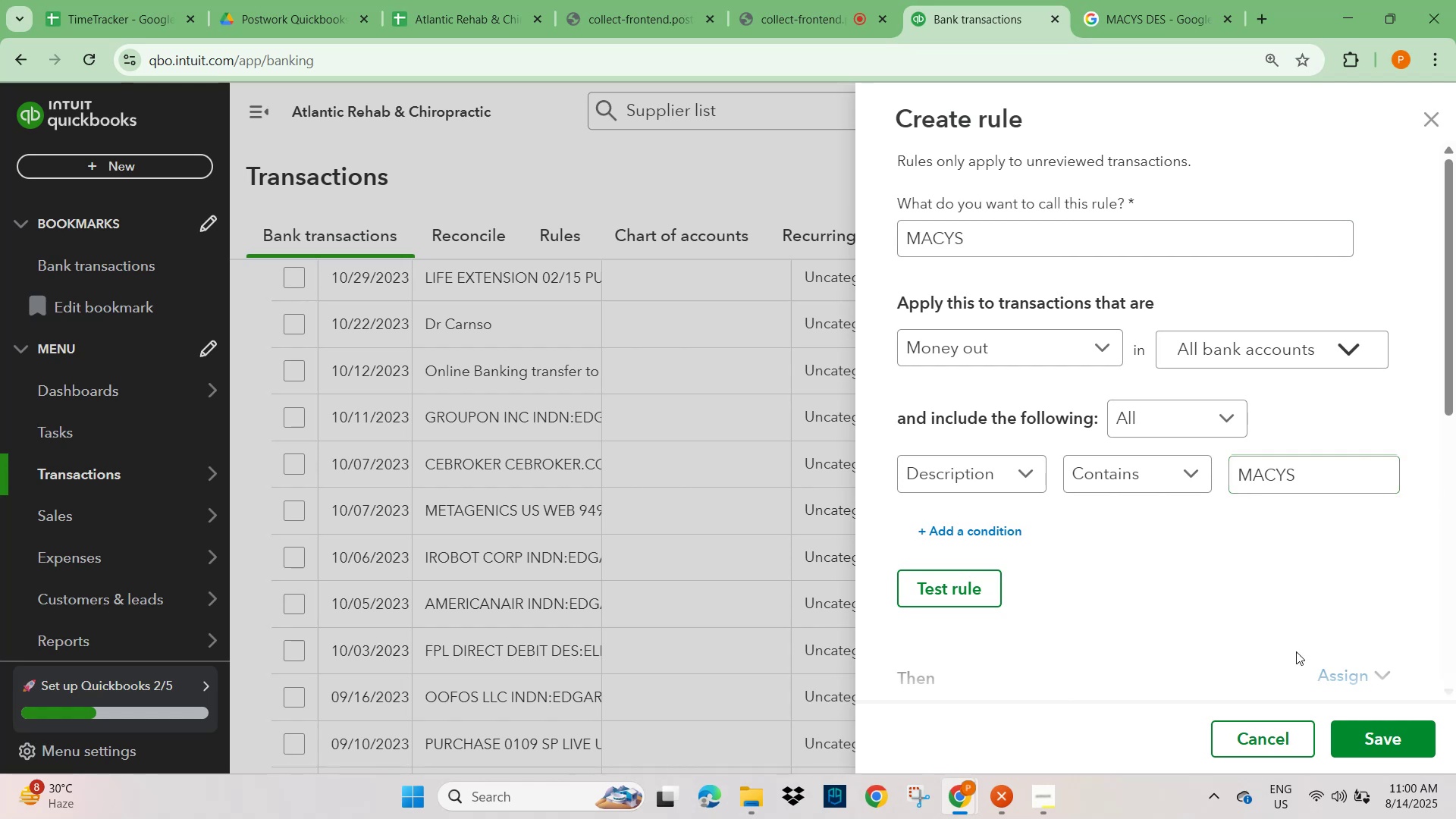 
scroll: coordinate [1181, 626], scroll_direction: down, amount: 4.0
 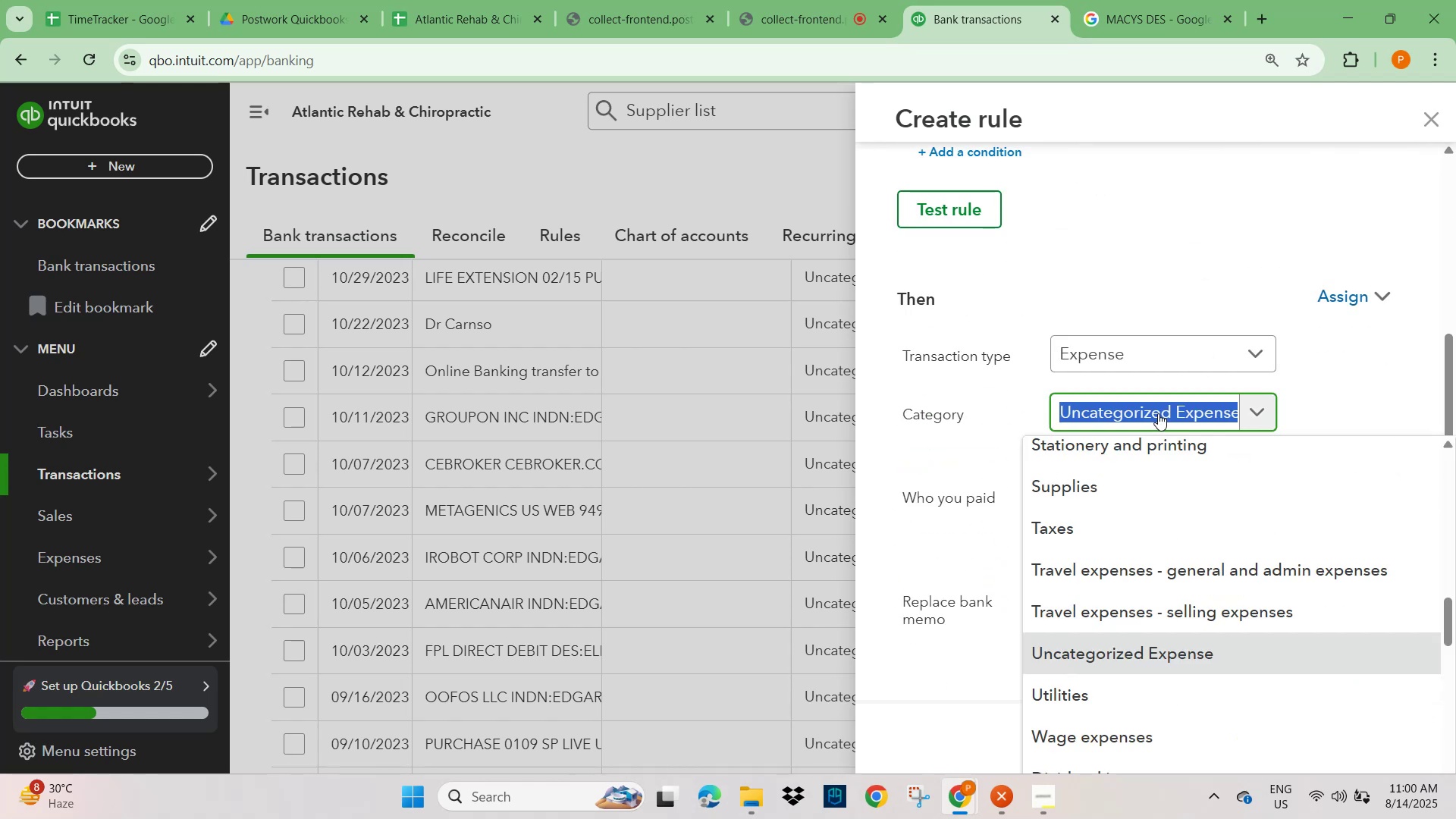 
type(general)
 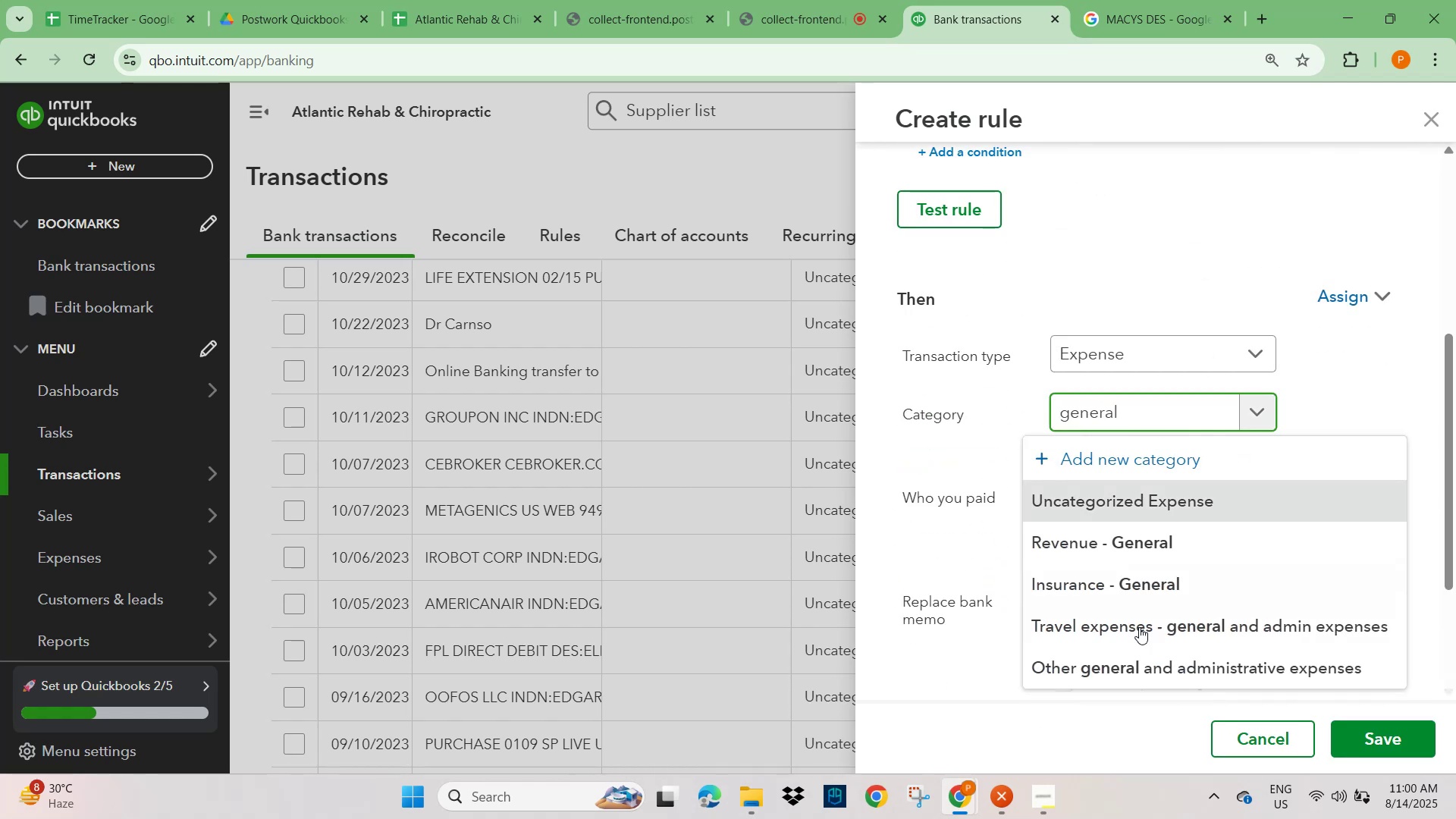 
left_click([1126, 673])
 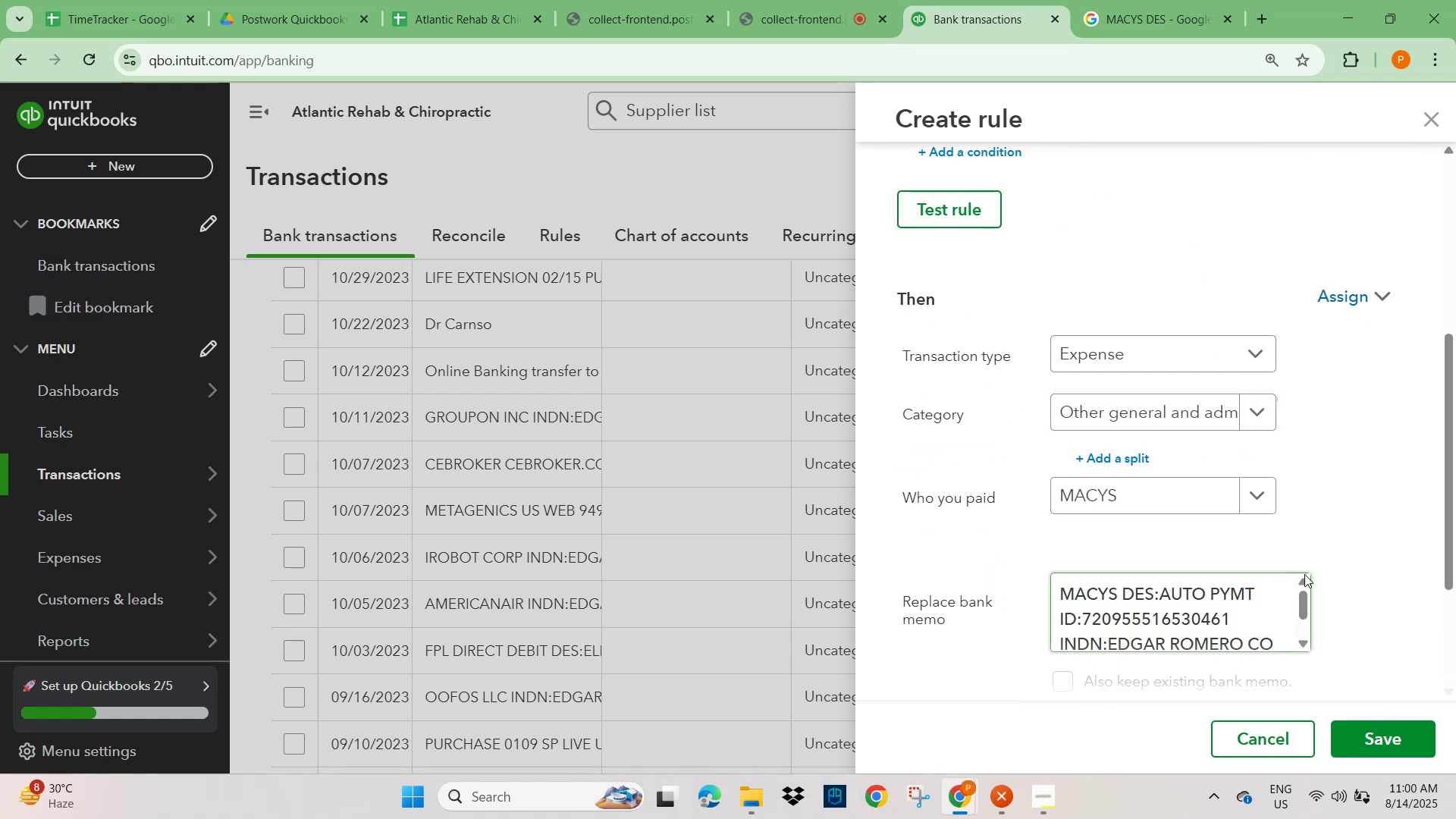 
left_click([1396, 516])
 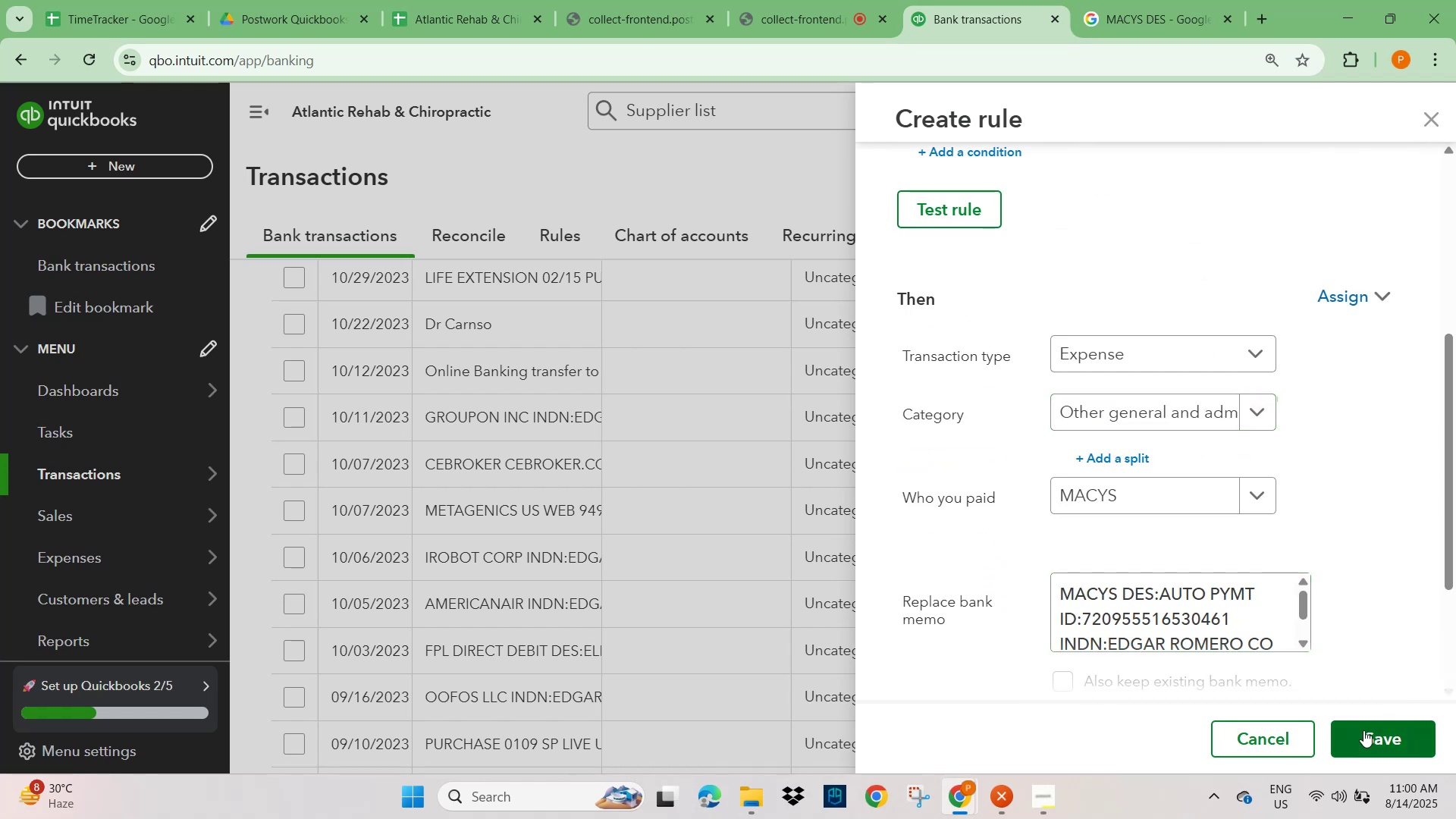 
left_click([1374, 738])
 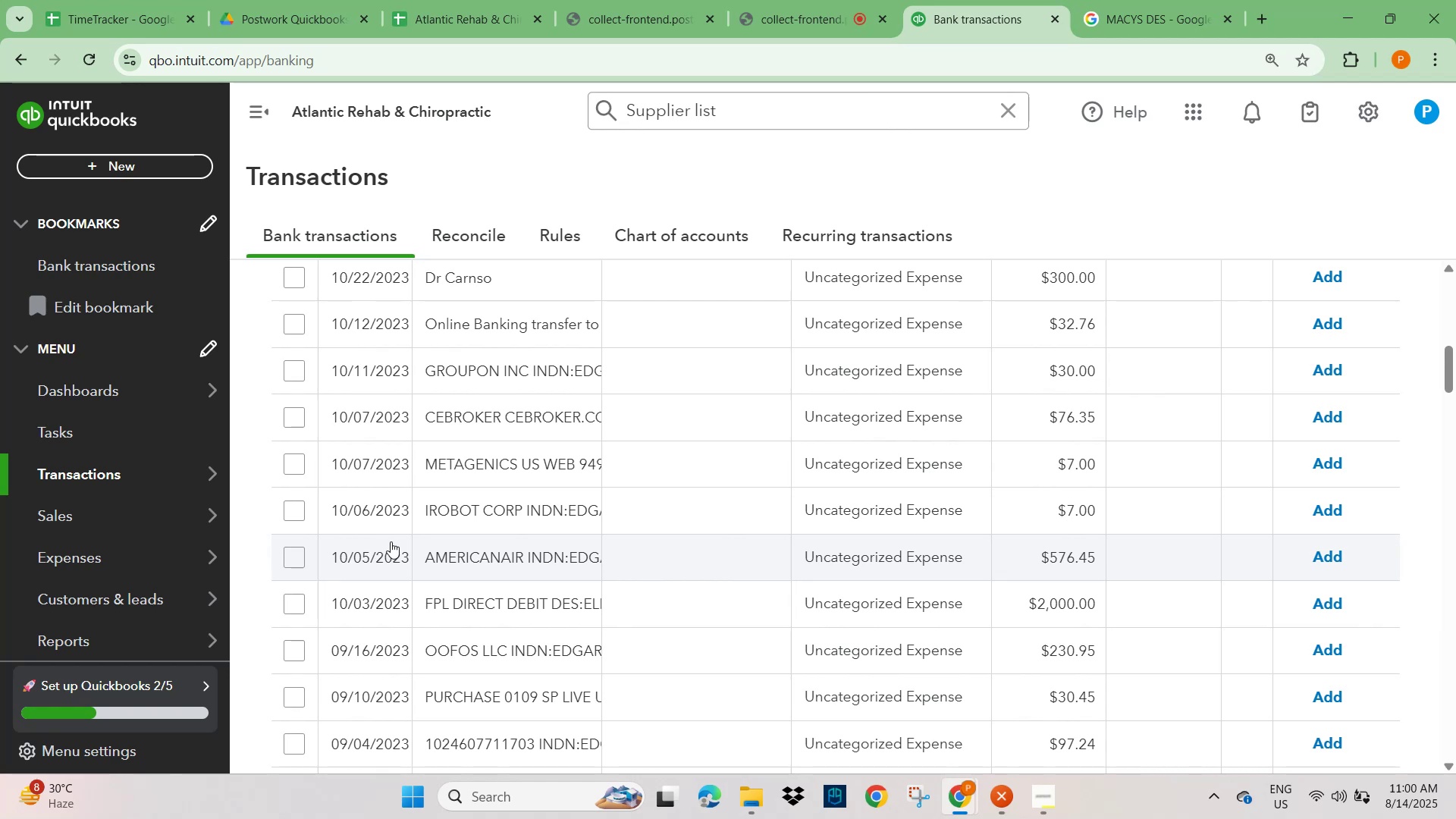 
left_click([484, 373])
 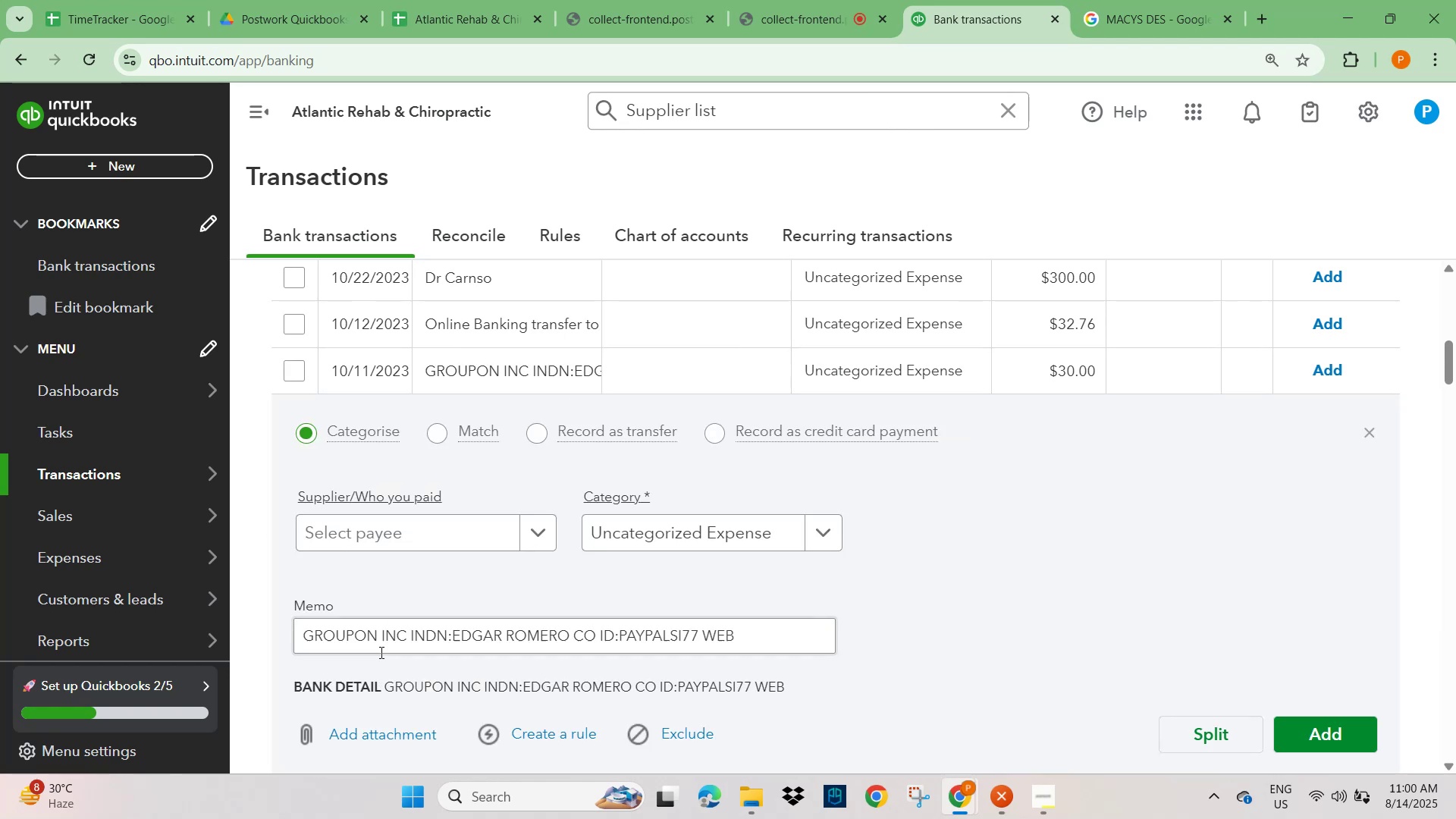 
left_click_drag(start_coordinate=[406, 639], to_coordinate=[281, 641])
 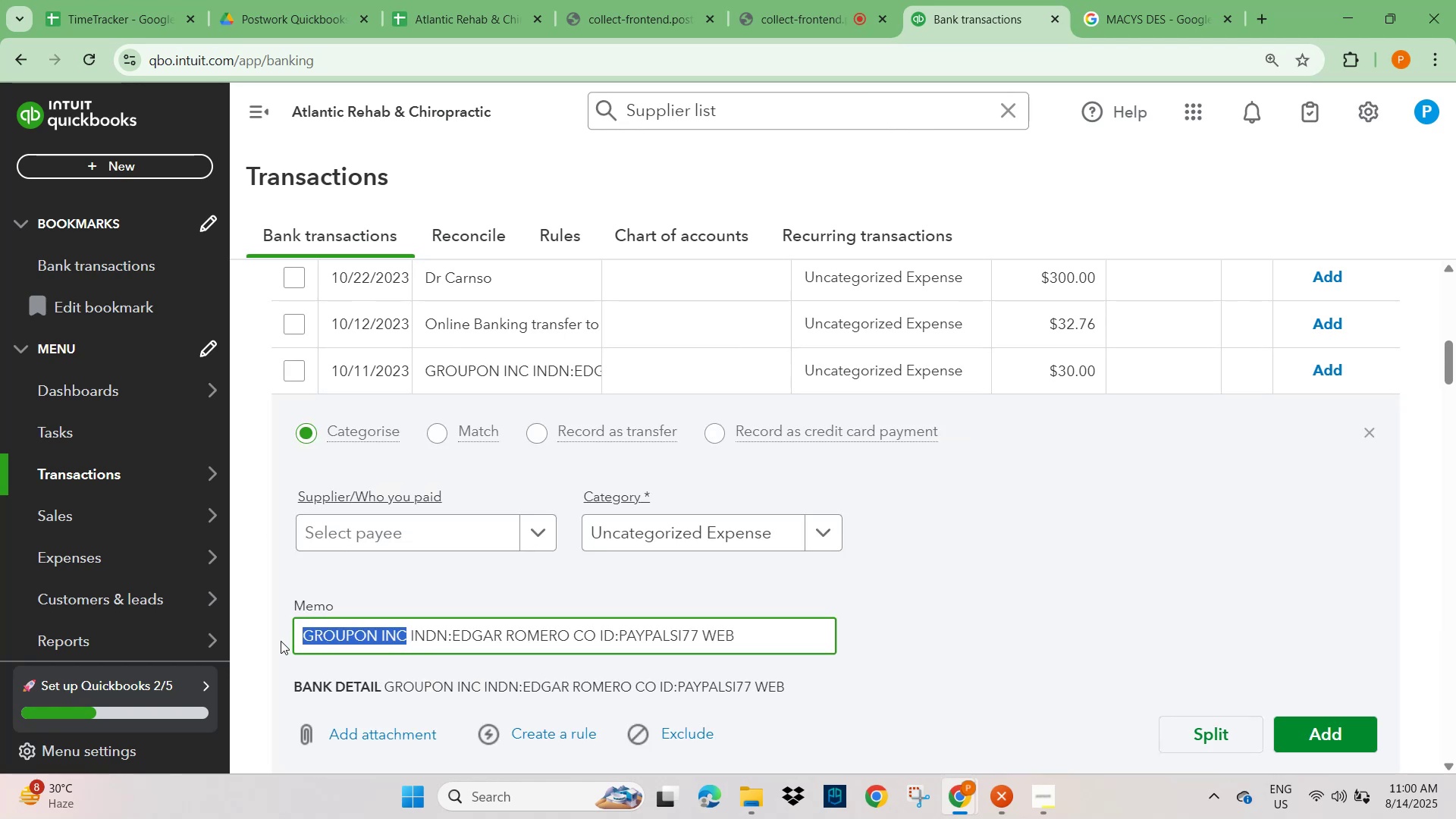 
key(Control+C)
 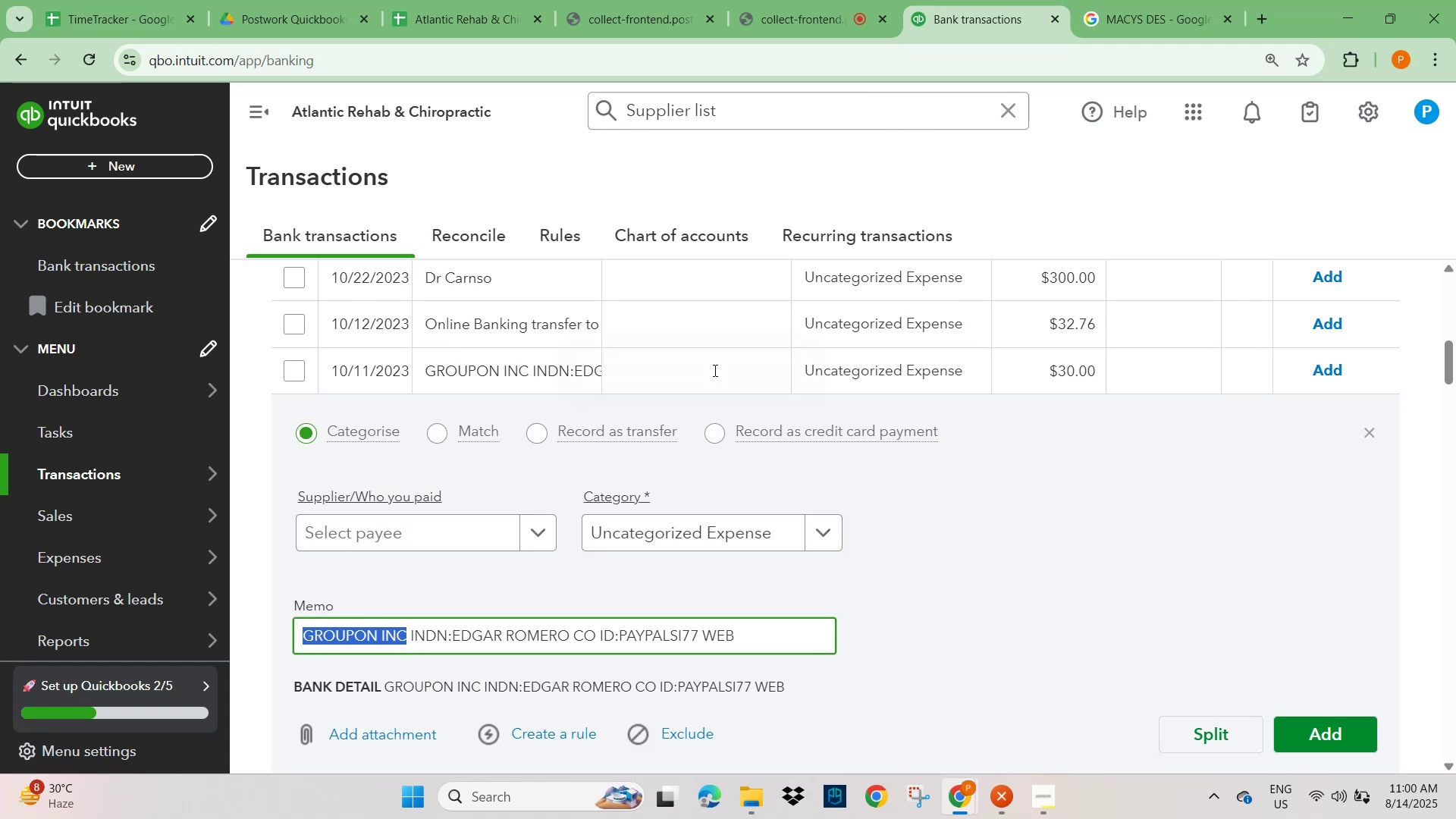 
scroll: coordinate [849, 388], scroll_direction: up, amount: 9.0
 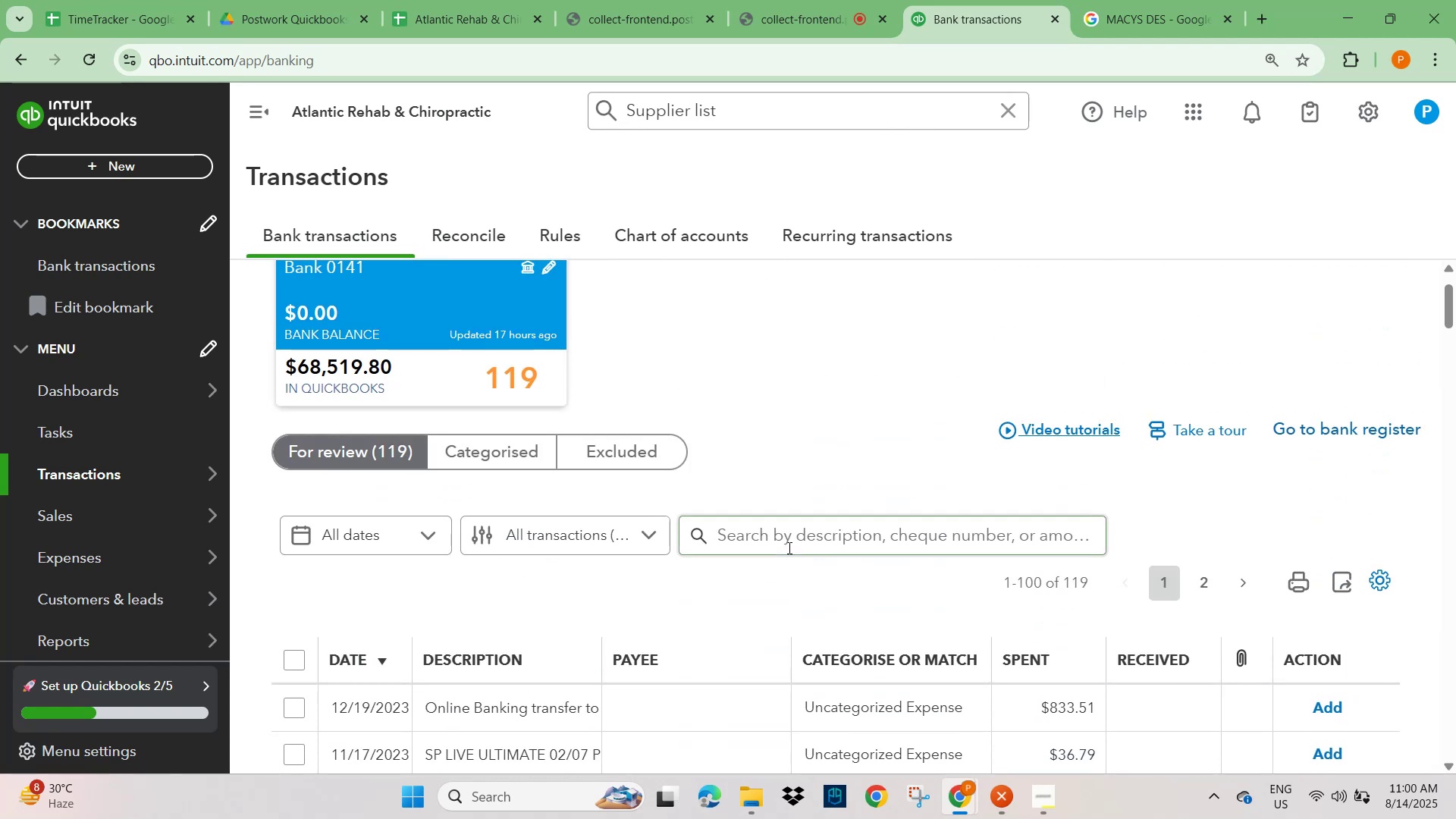 
left_click([786, 536])
 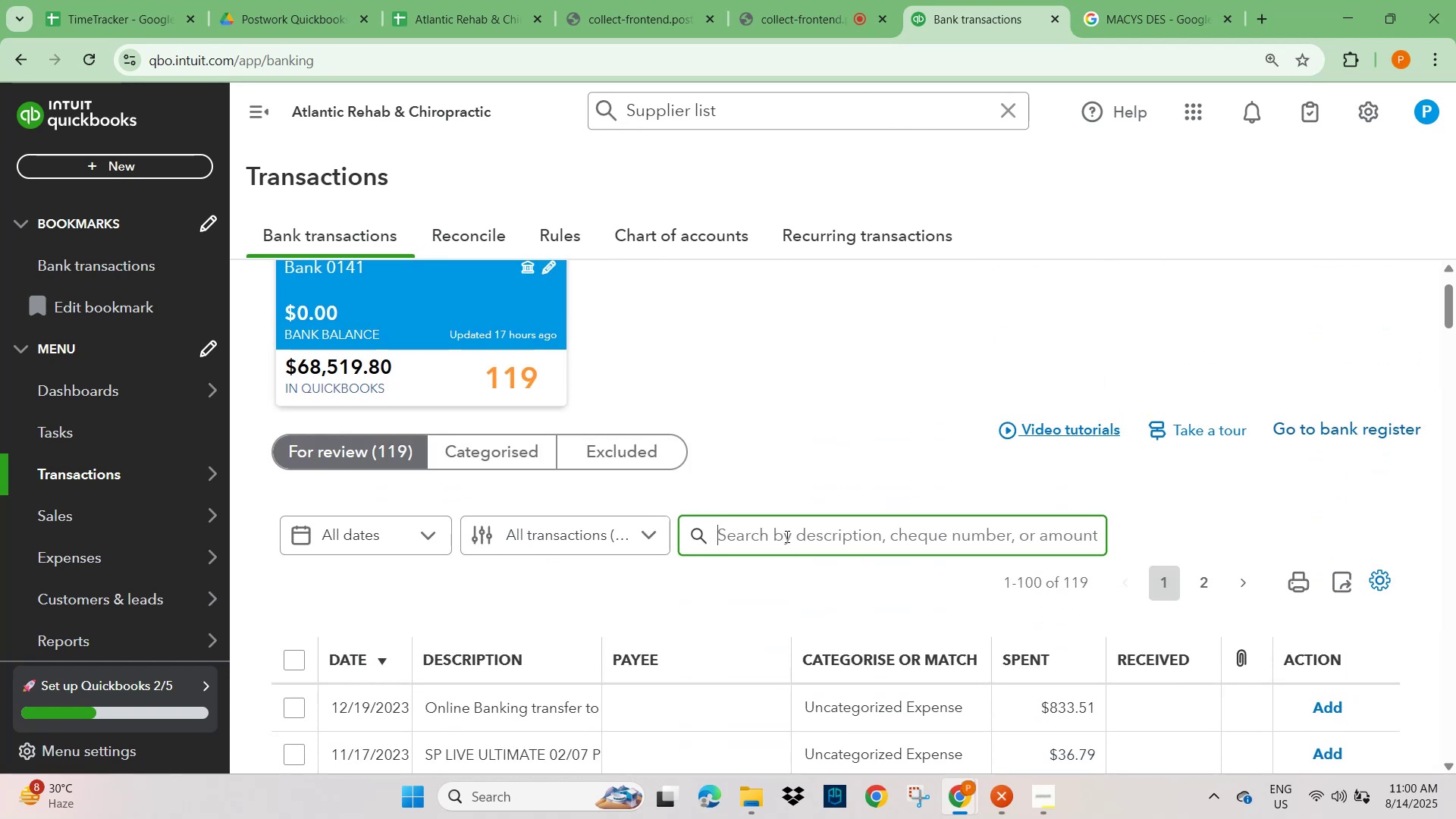 
key(Control+V)
 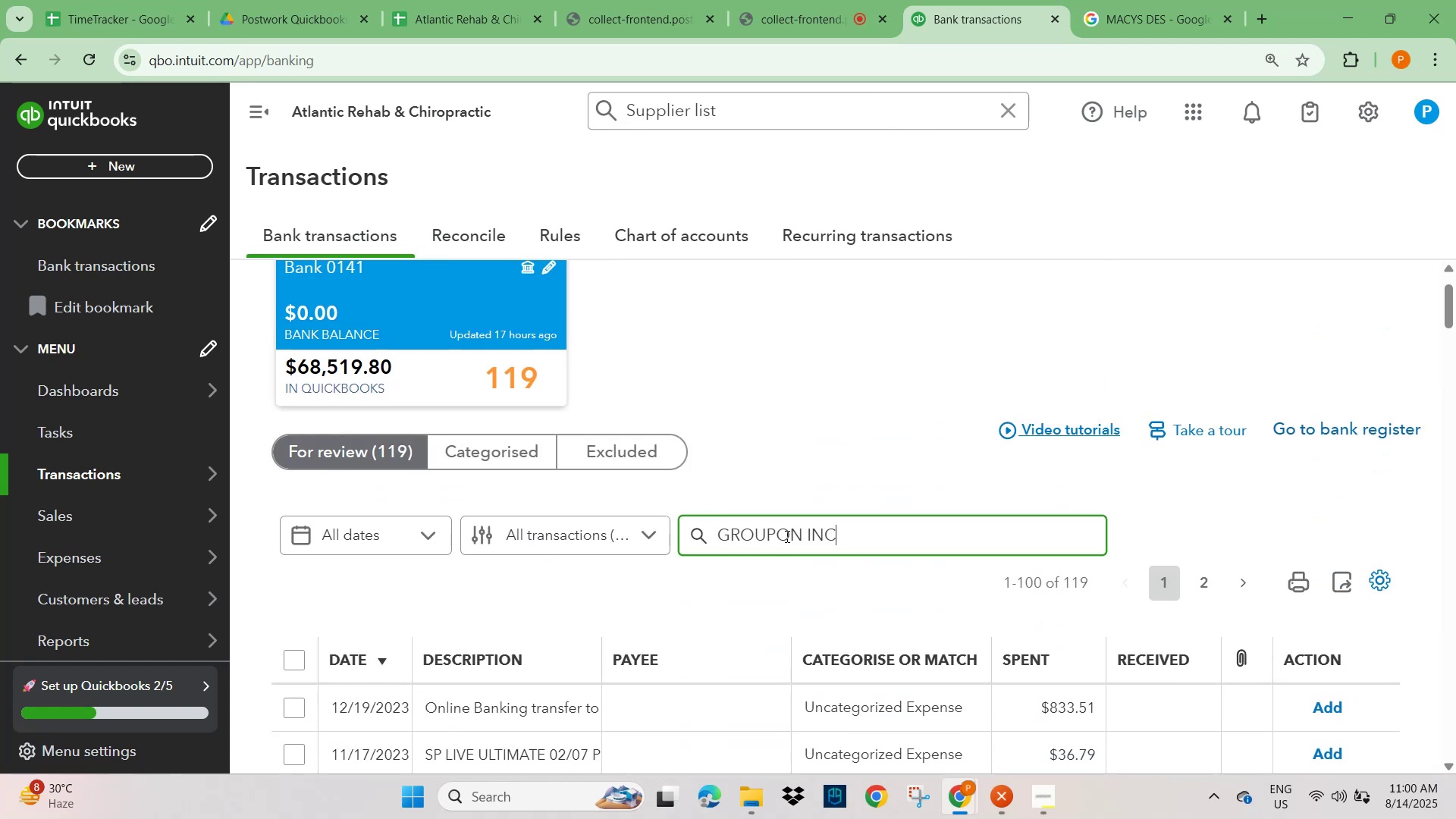 
key(Control+NumpadEnter)
 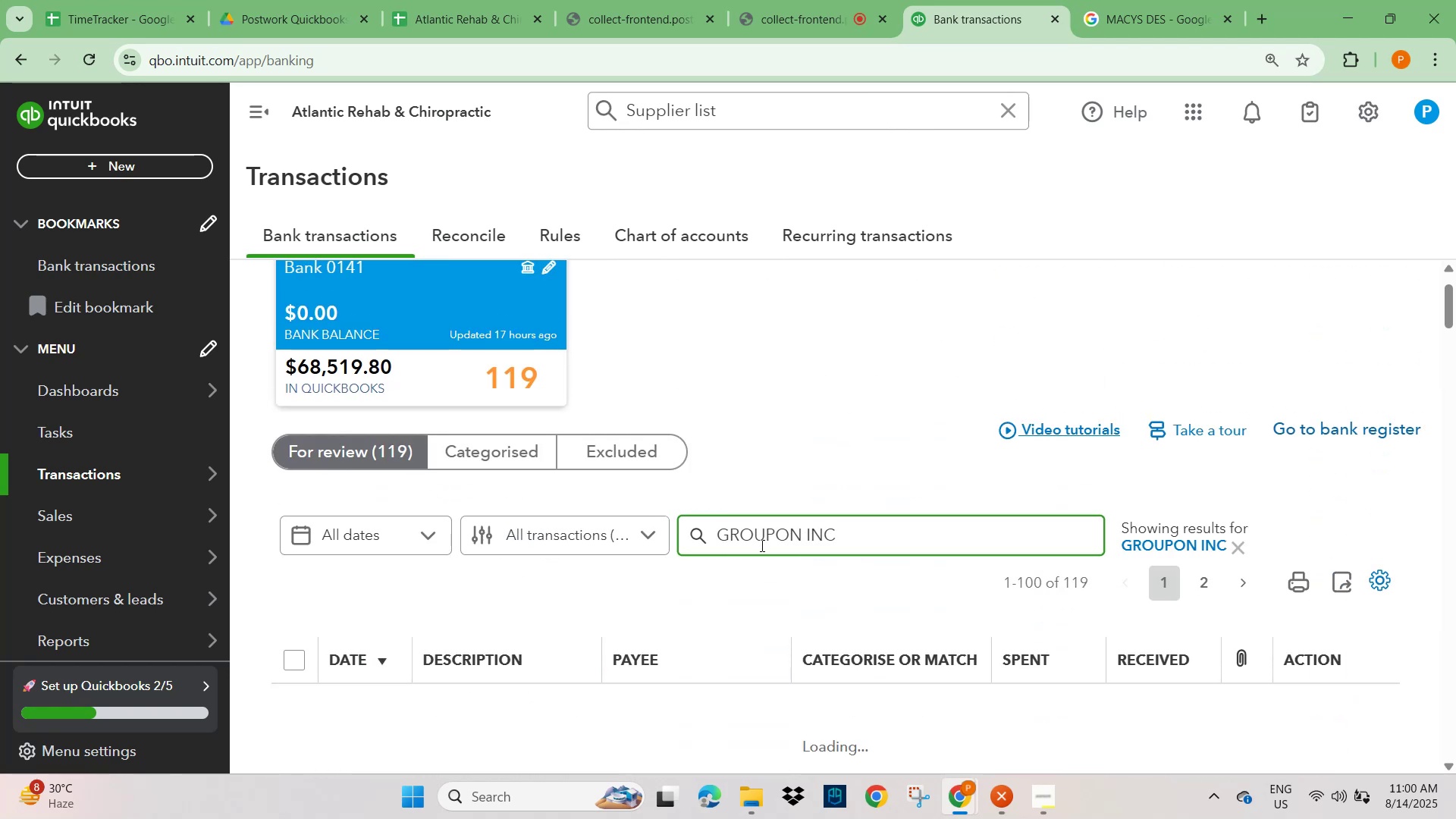 
scroll: coordinate [712, 578], scroll_direction: down, amount: 2.0
 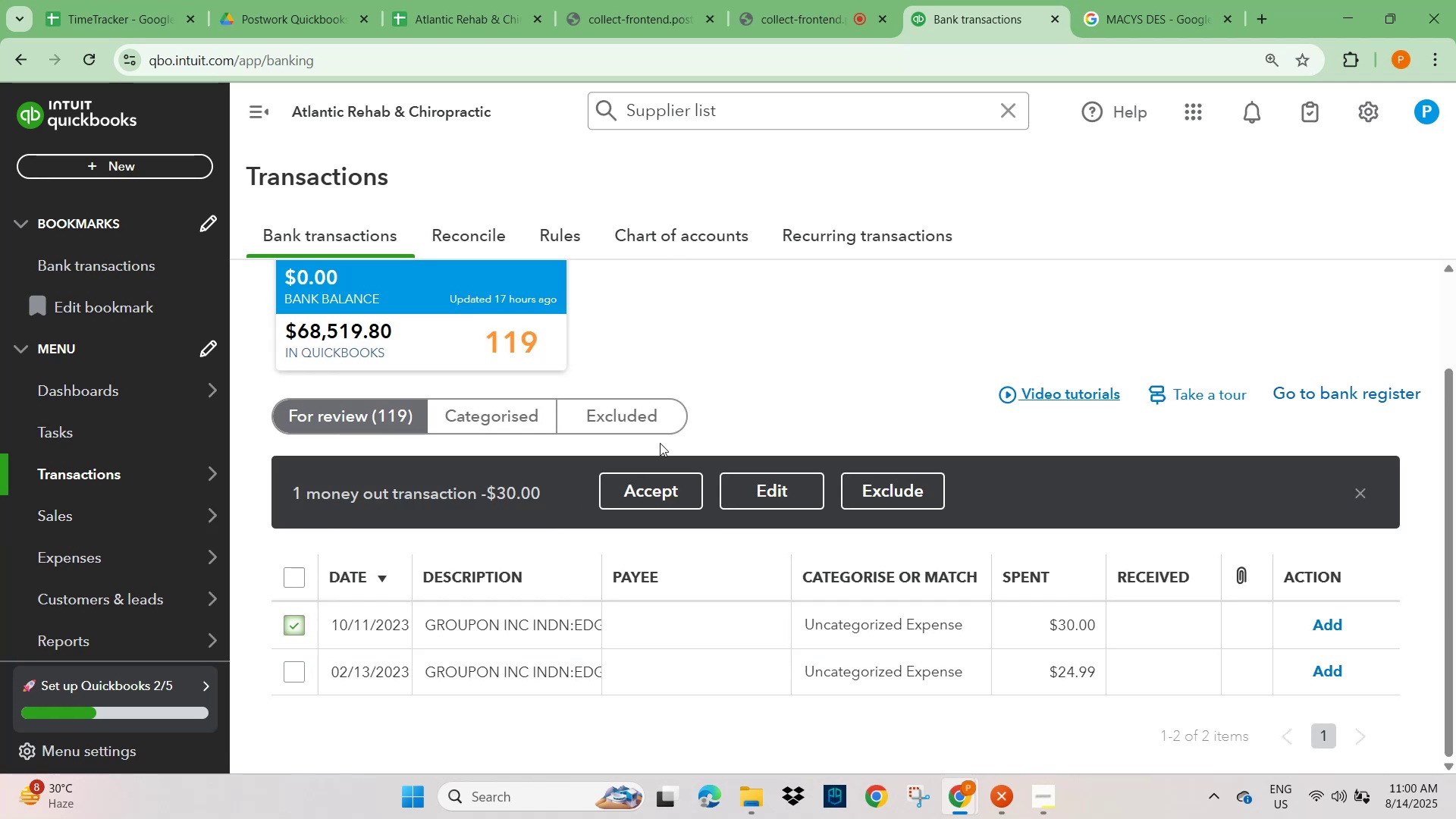 
left_click([1162, 17])
 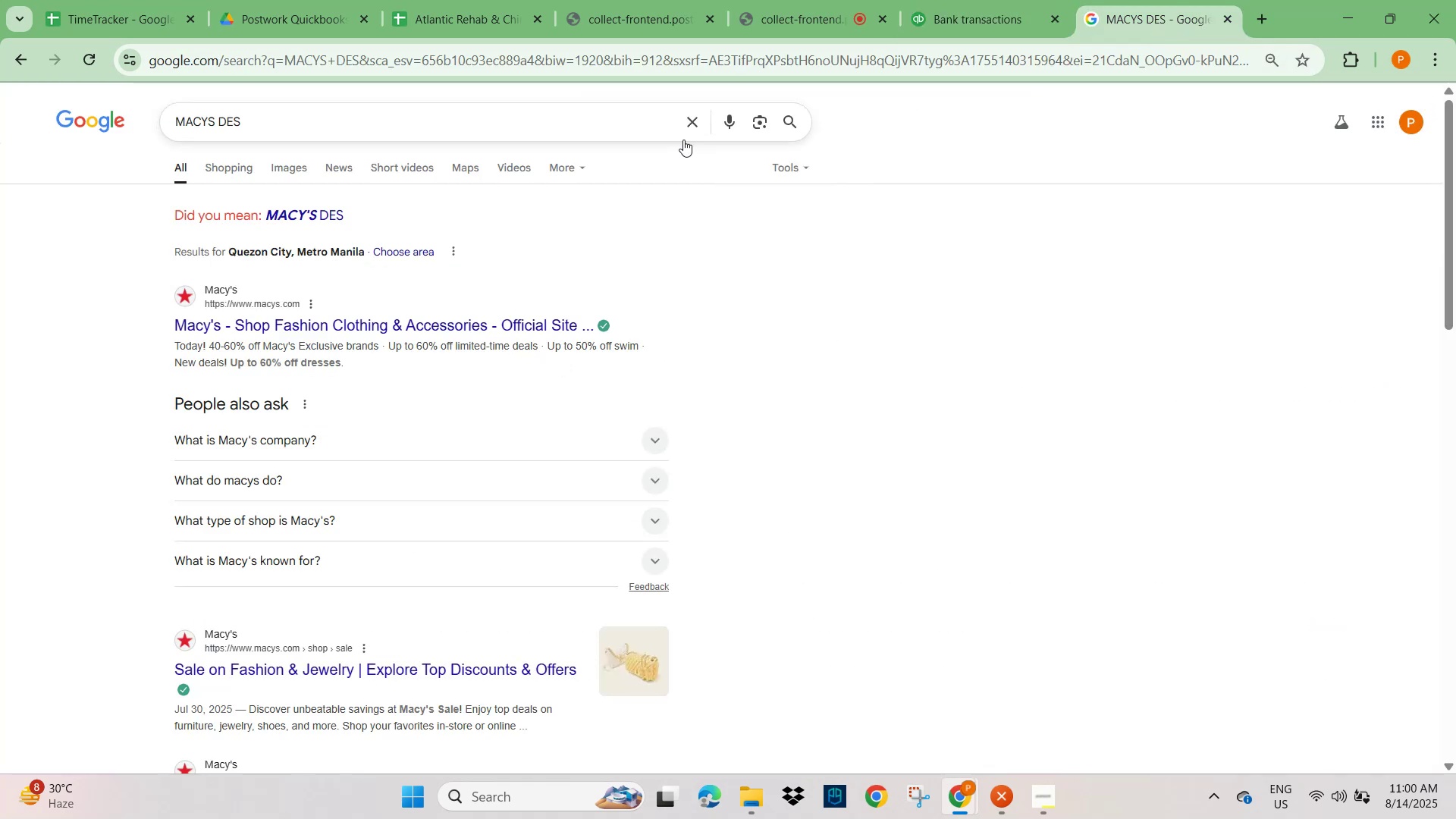 
left_click([681, 134])
 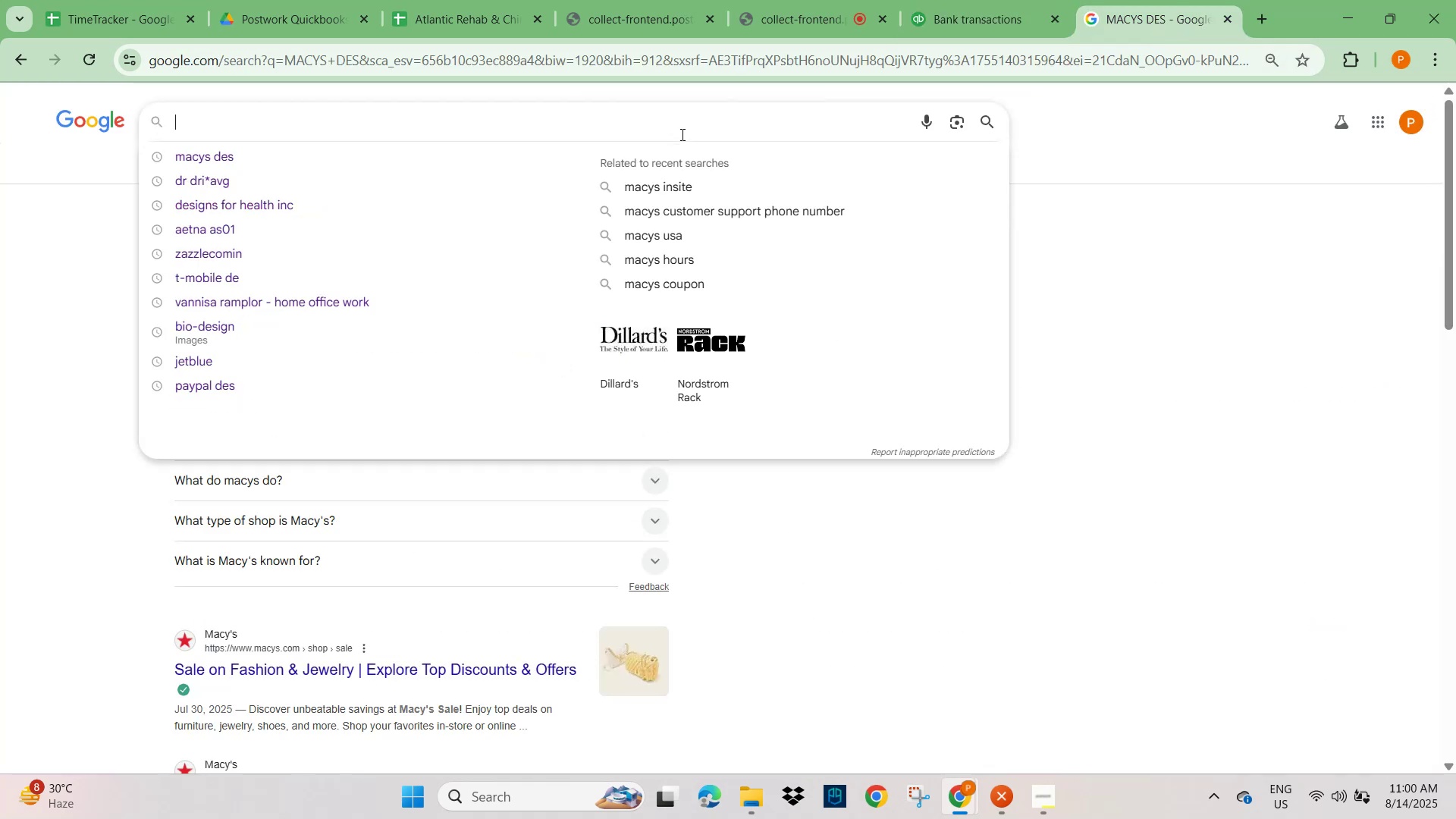 
key(Control+V)
 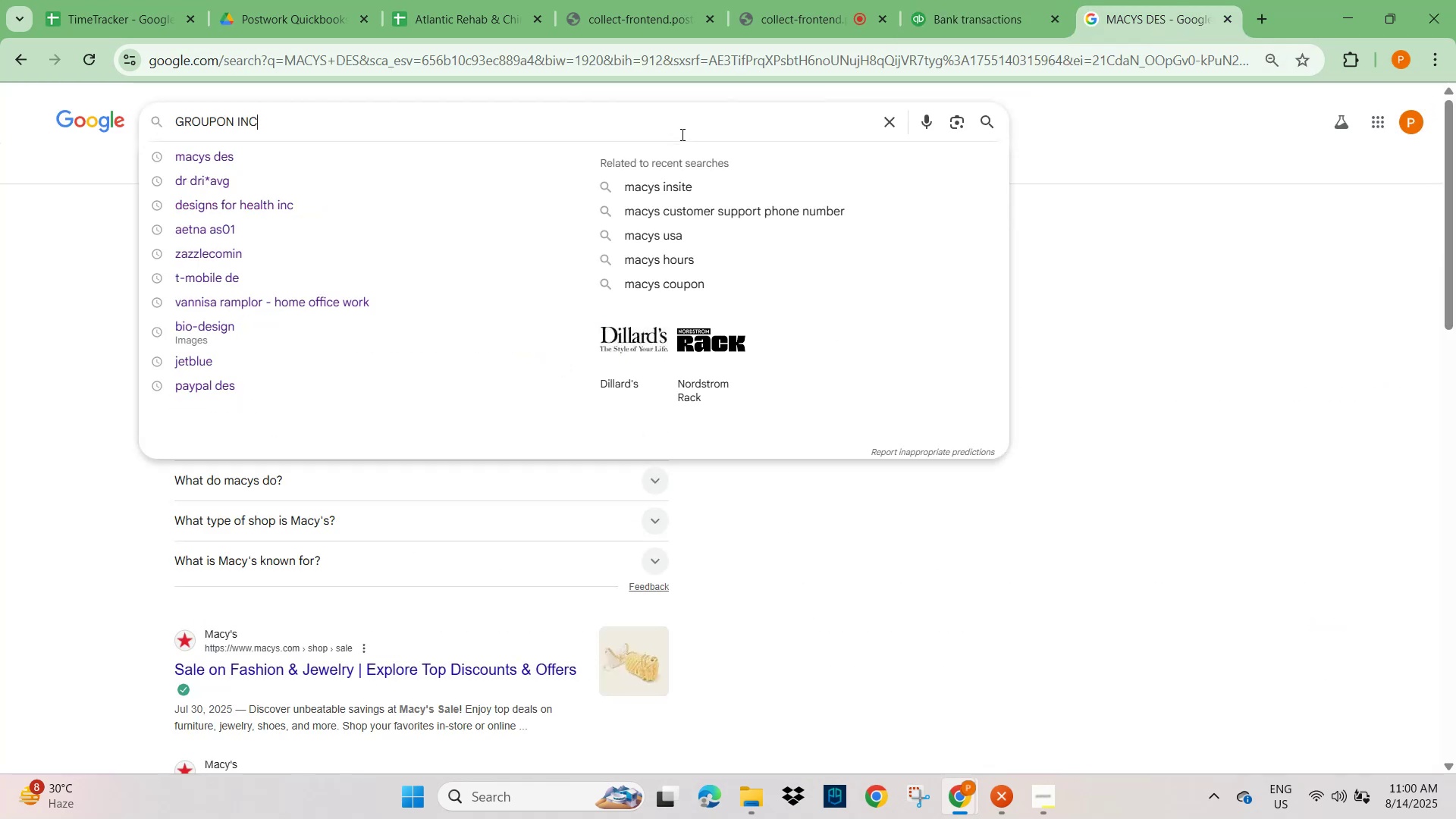 
key(NumpadEnter)
 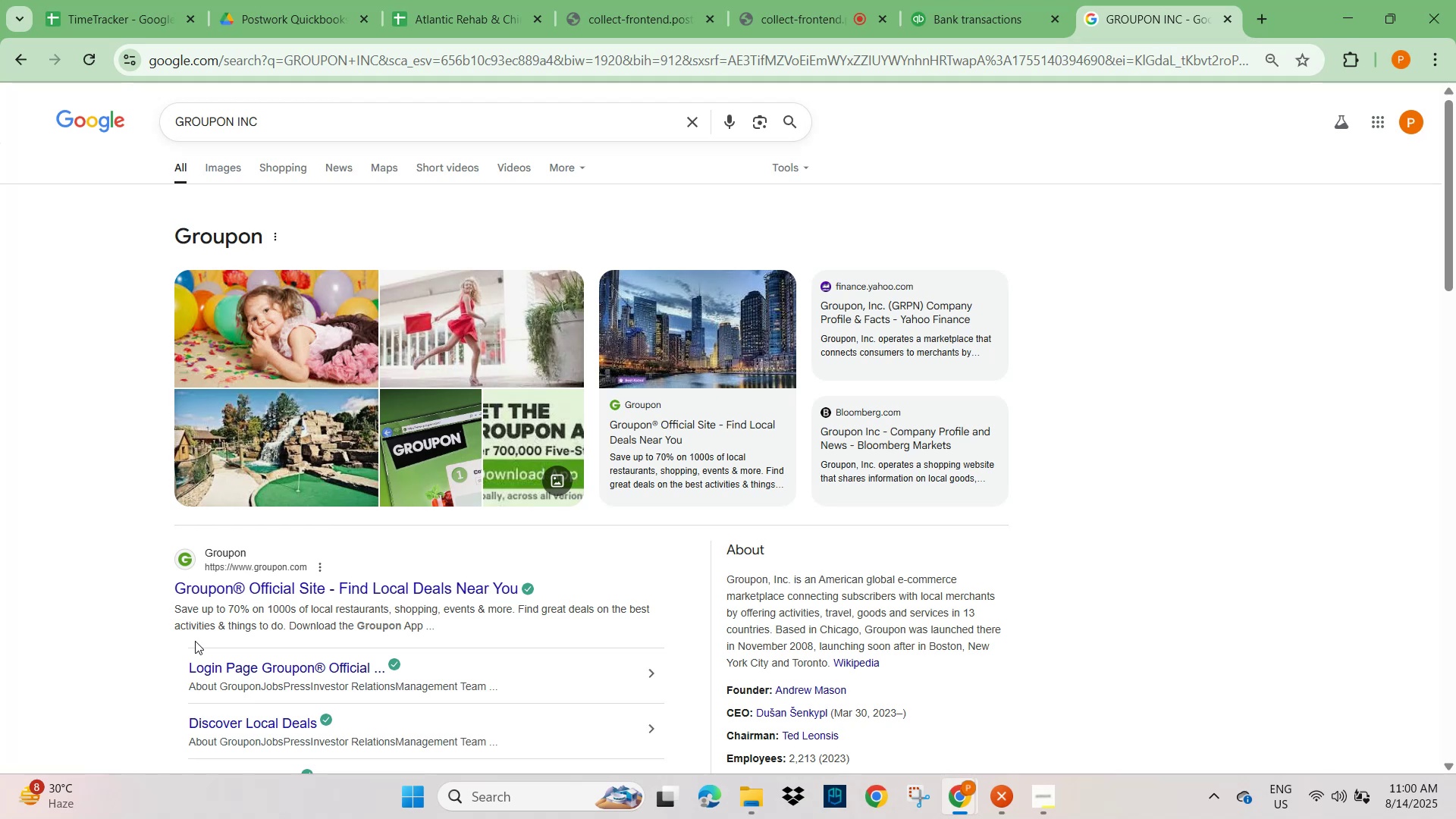 
wait(7.77)
 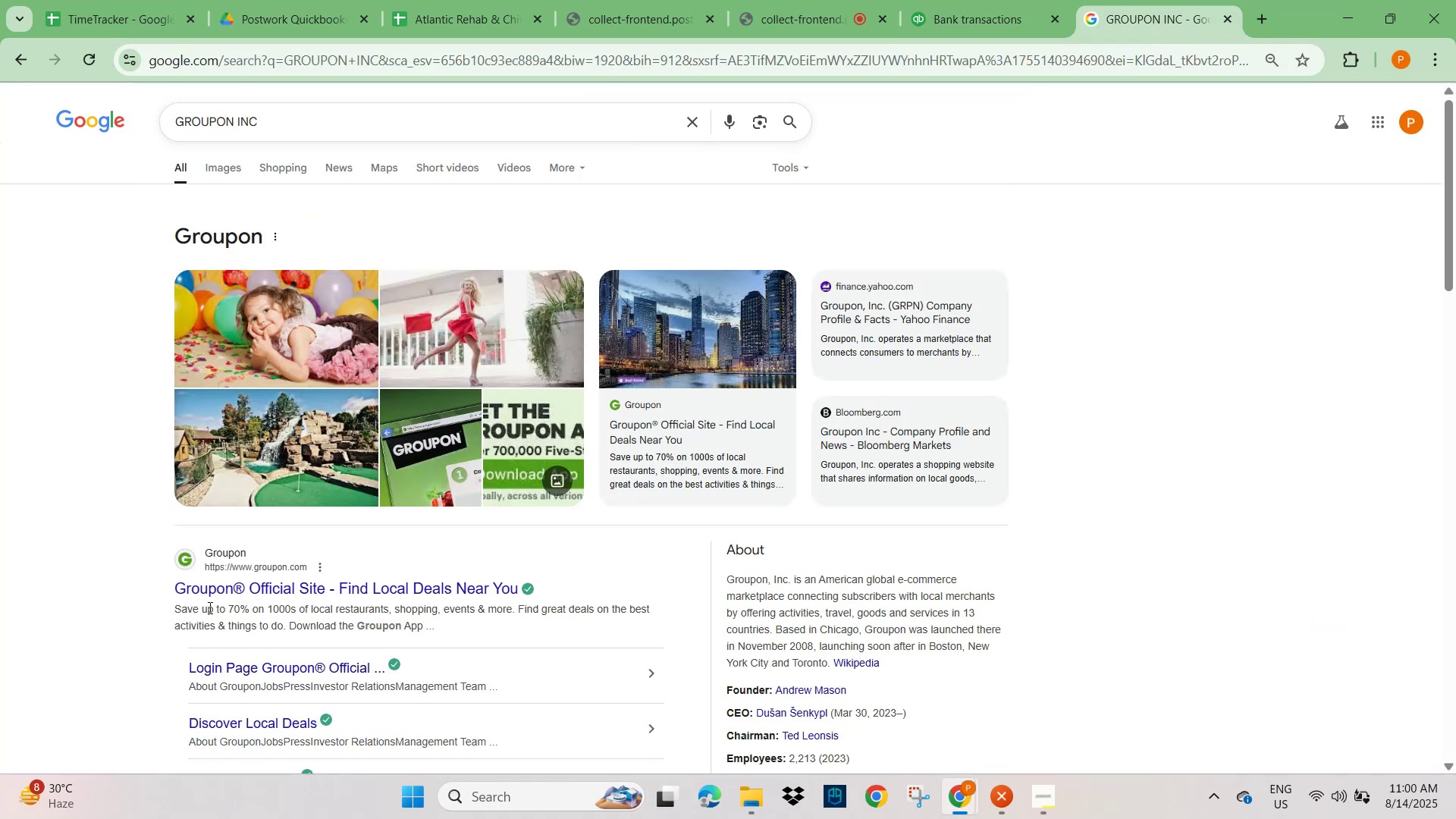 
left_click([974, 13])
 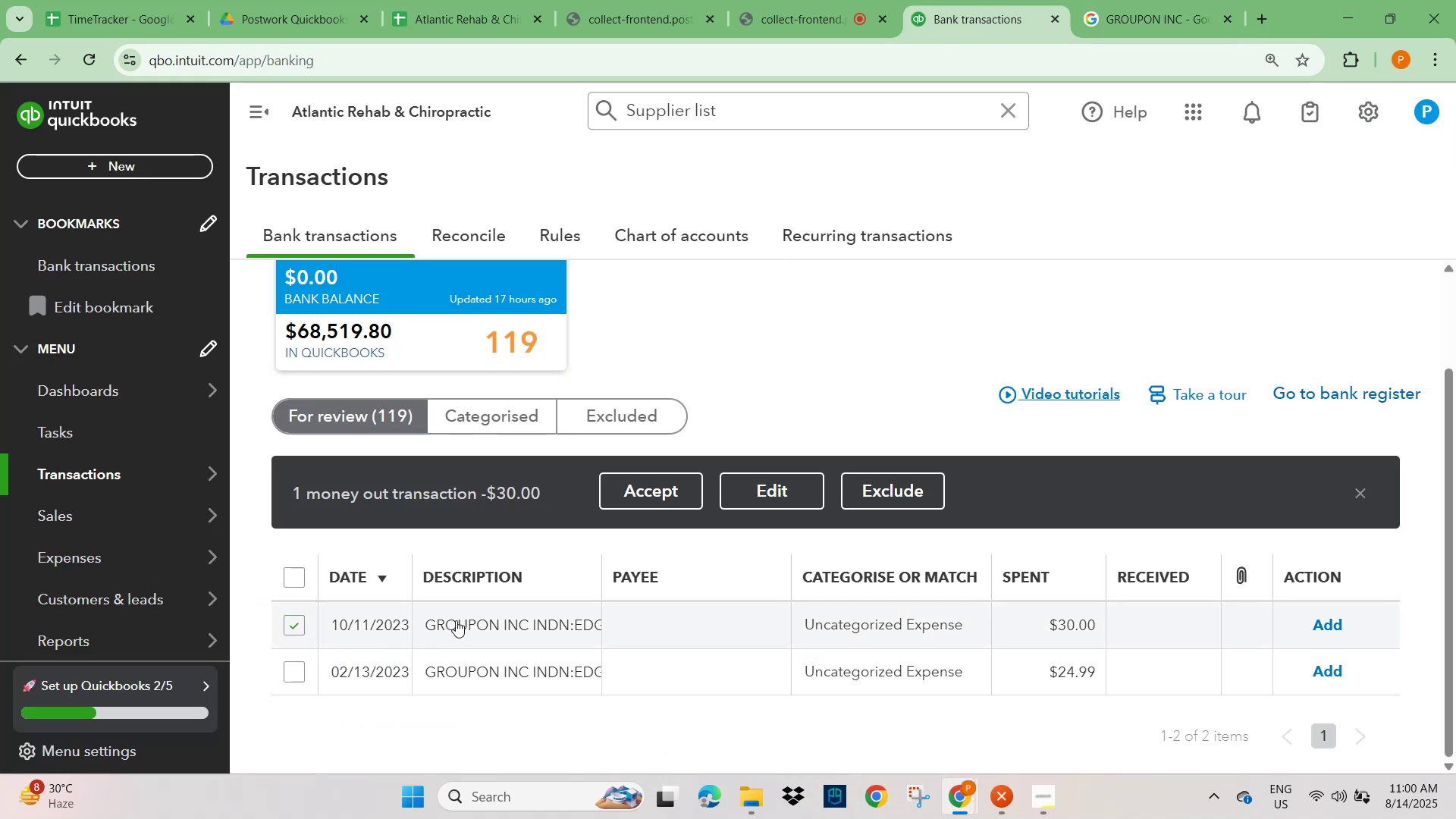 
scroll: coordinate [436, 623], scroll_direction: down, amount: 1.0
 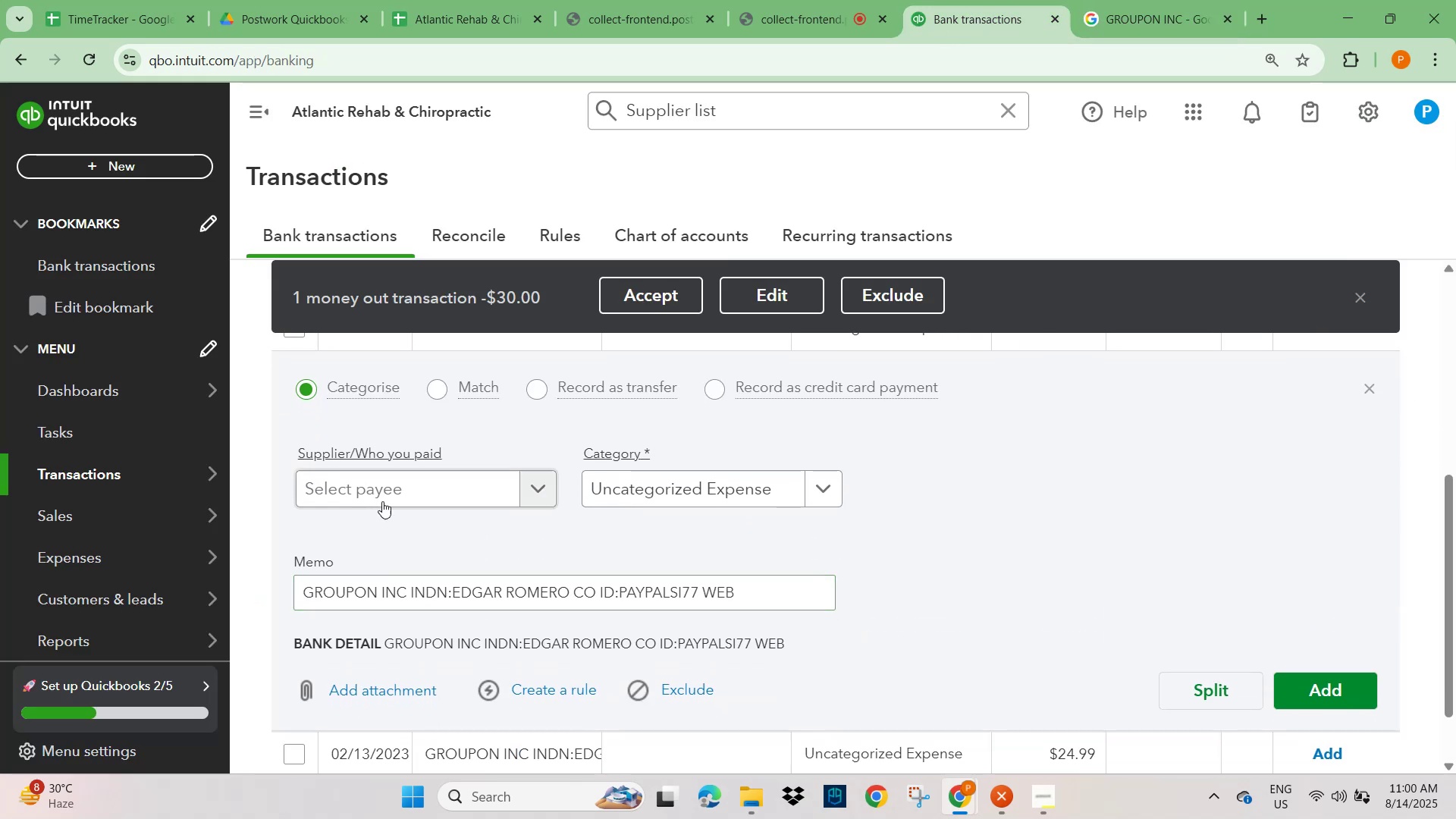 
left_click([381, 486])
 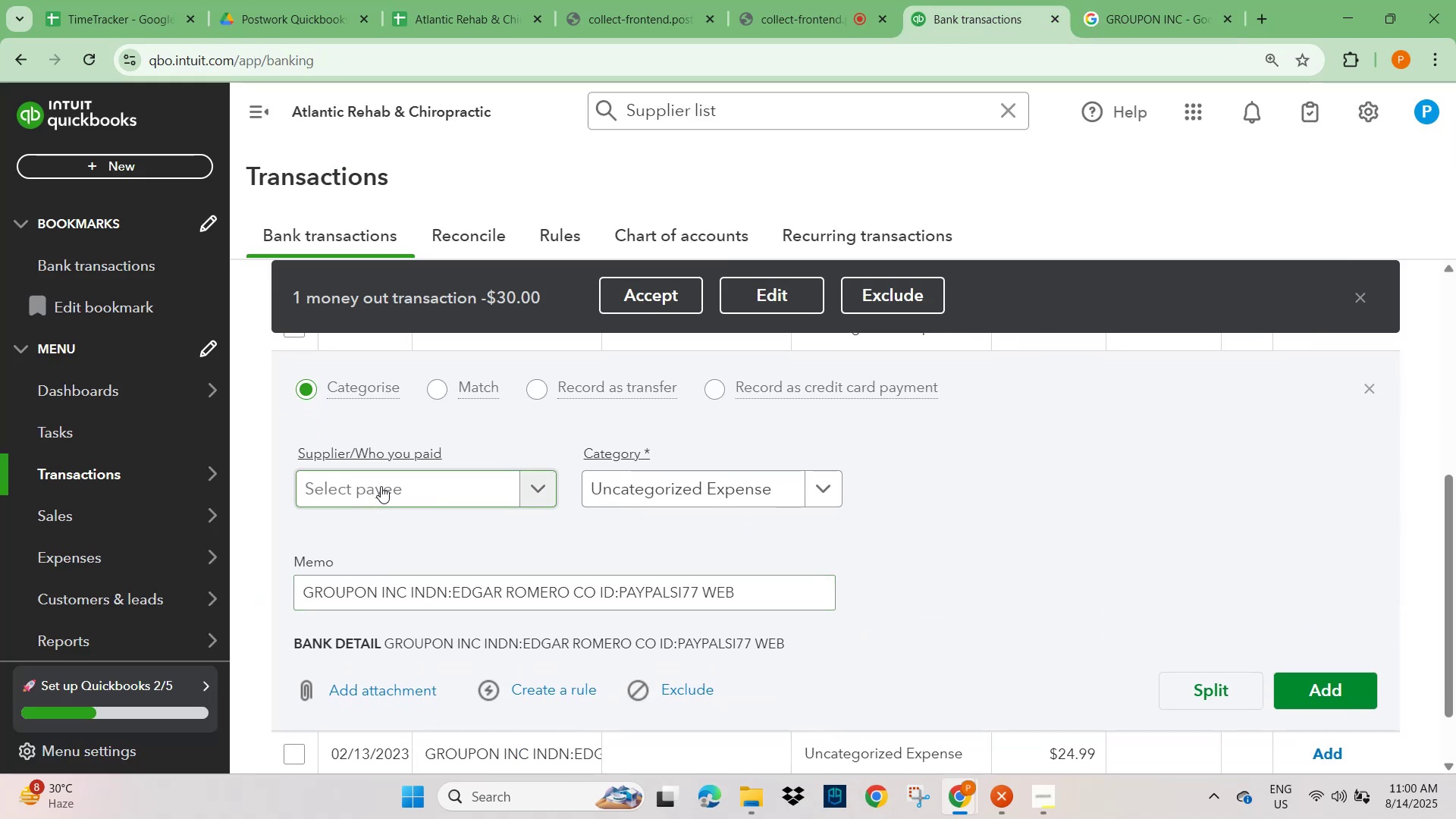 
key(Control+V)
 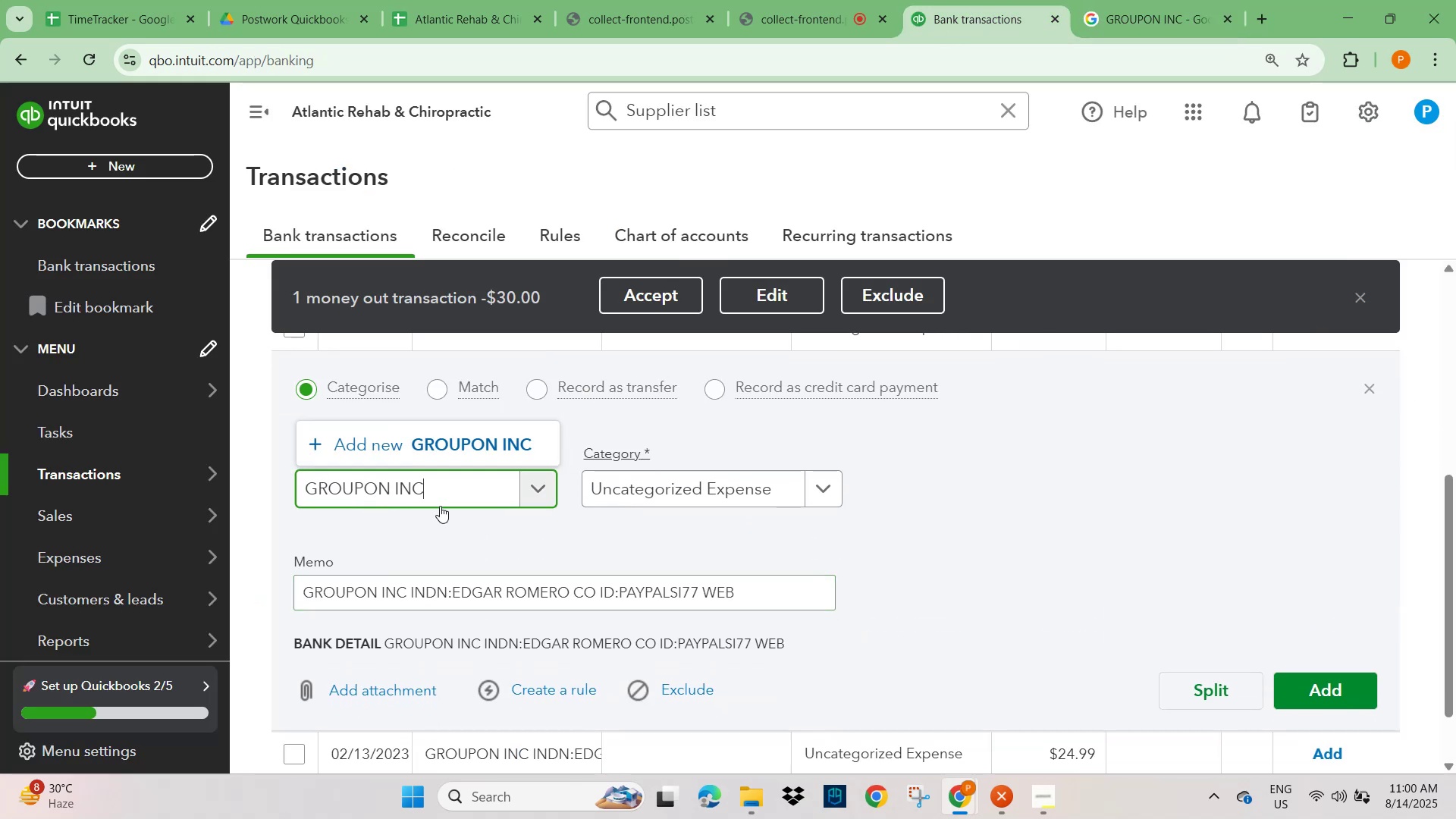 
left_click([466, 451])
 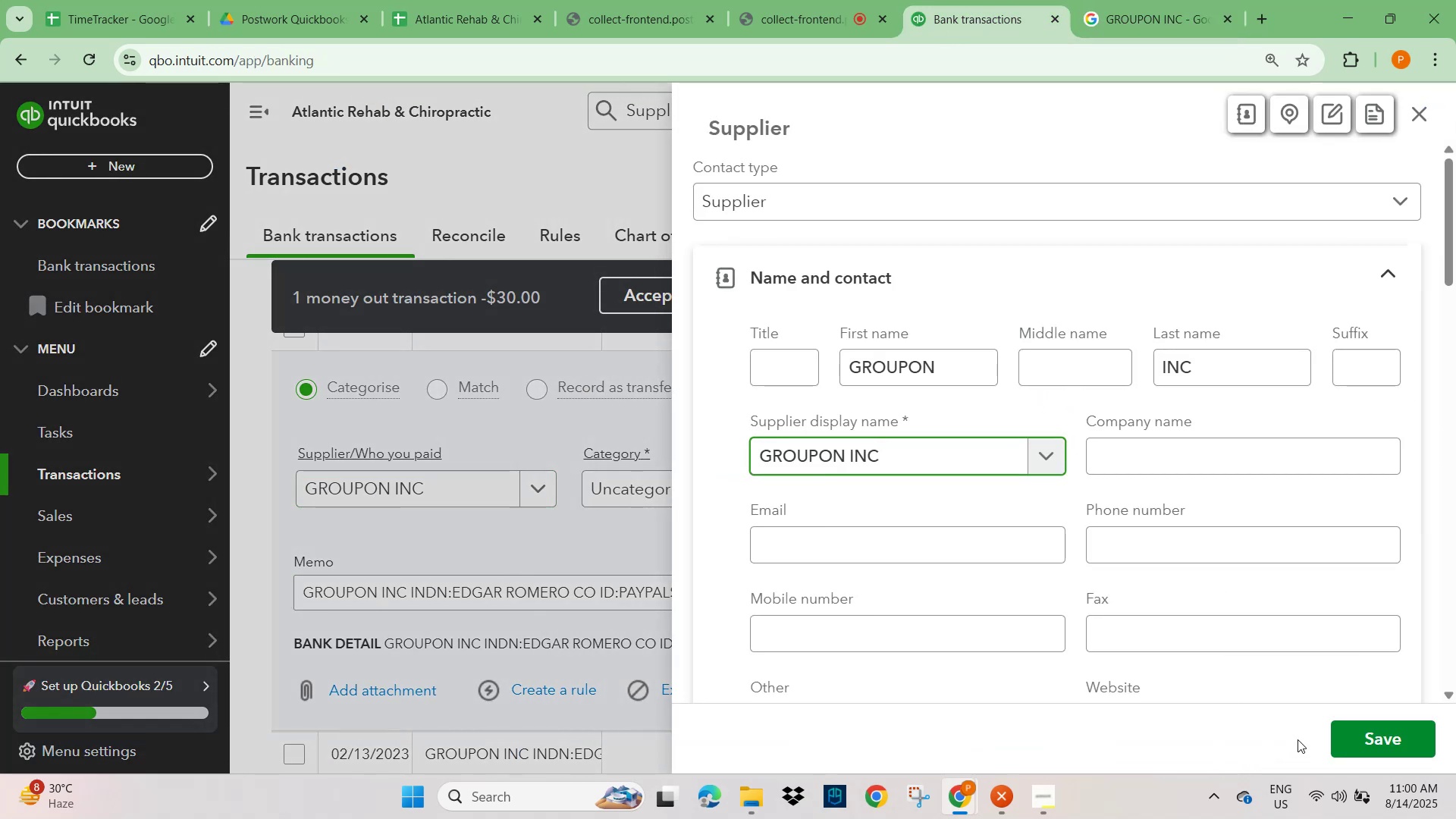 
left_click([1373, 740])
 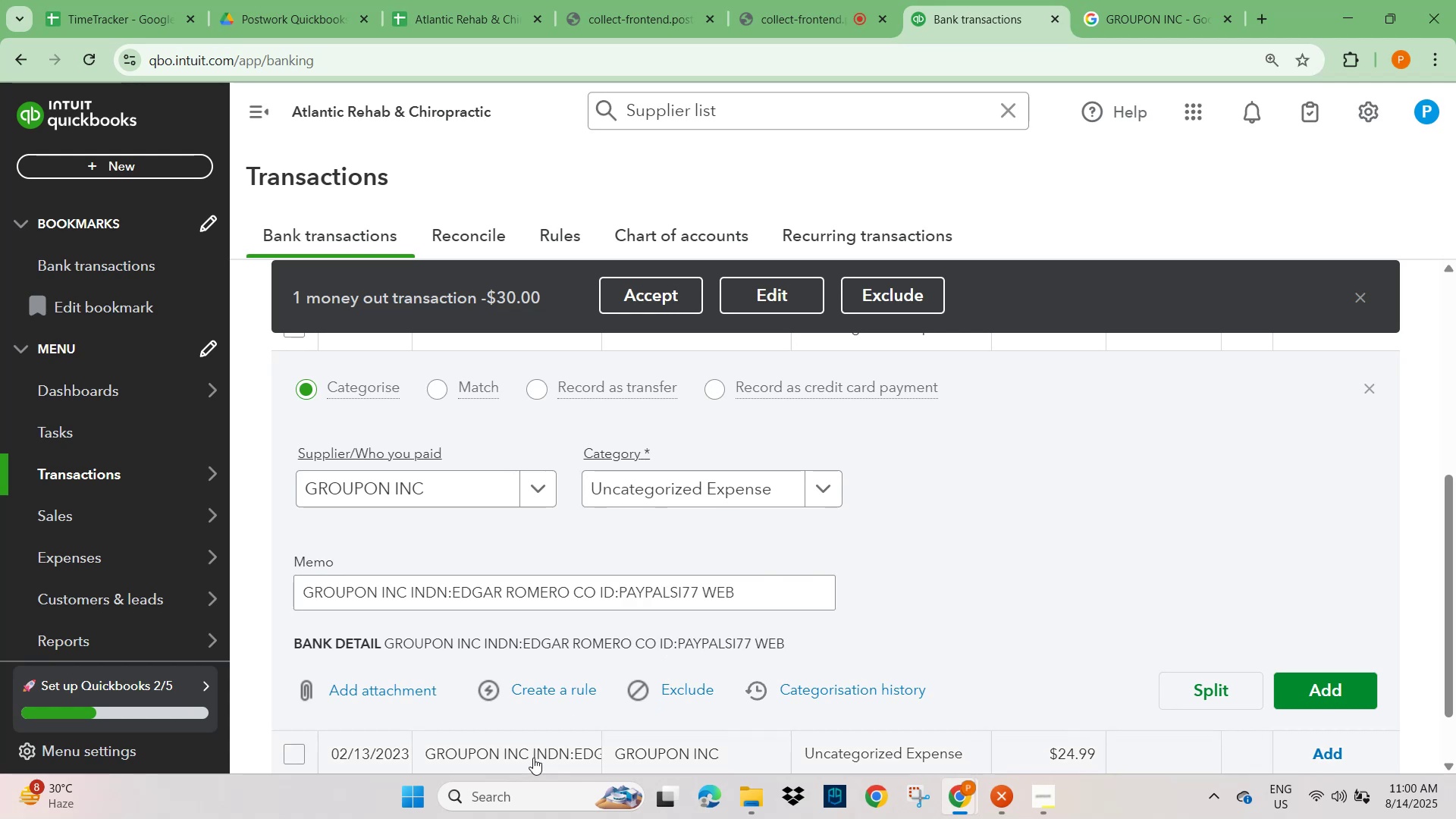 
left_click([557, 698])
 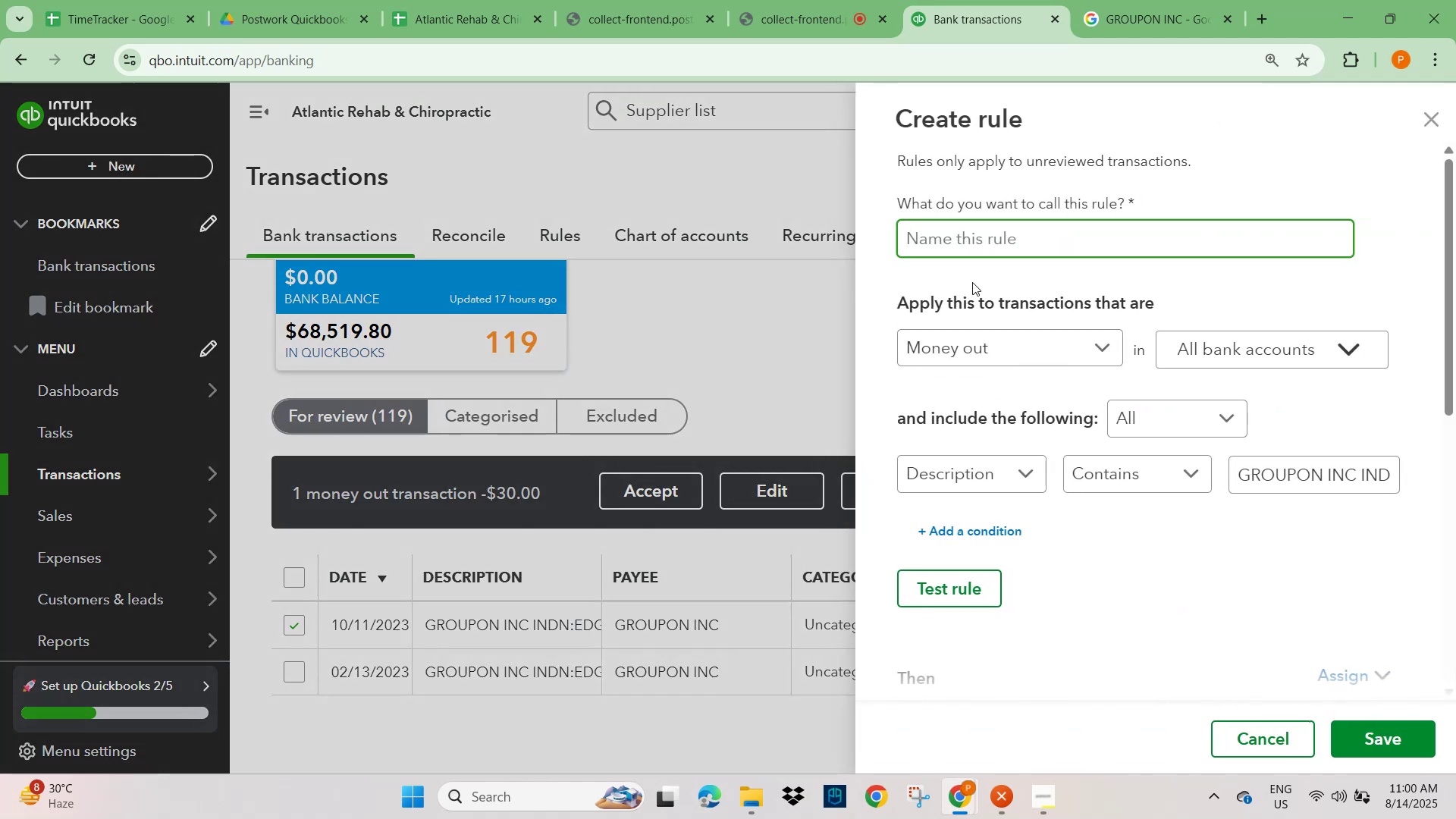 
key(Control+V)
 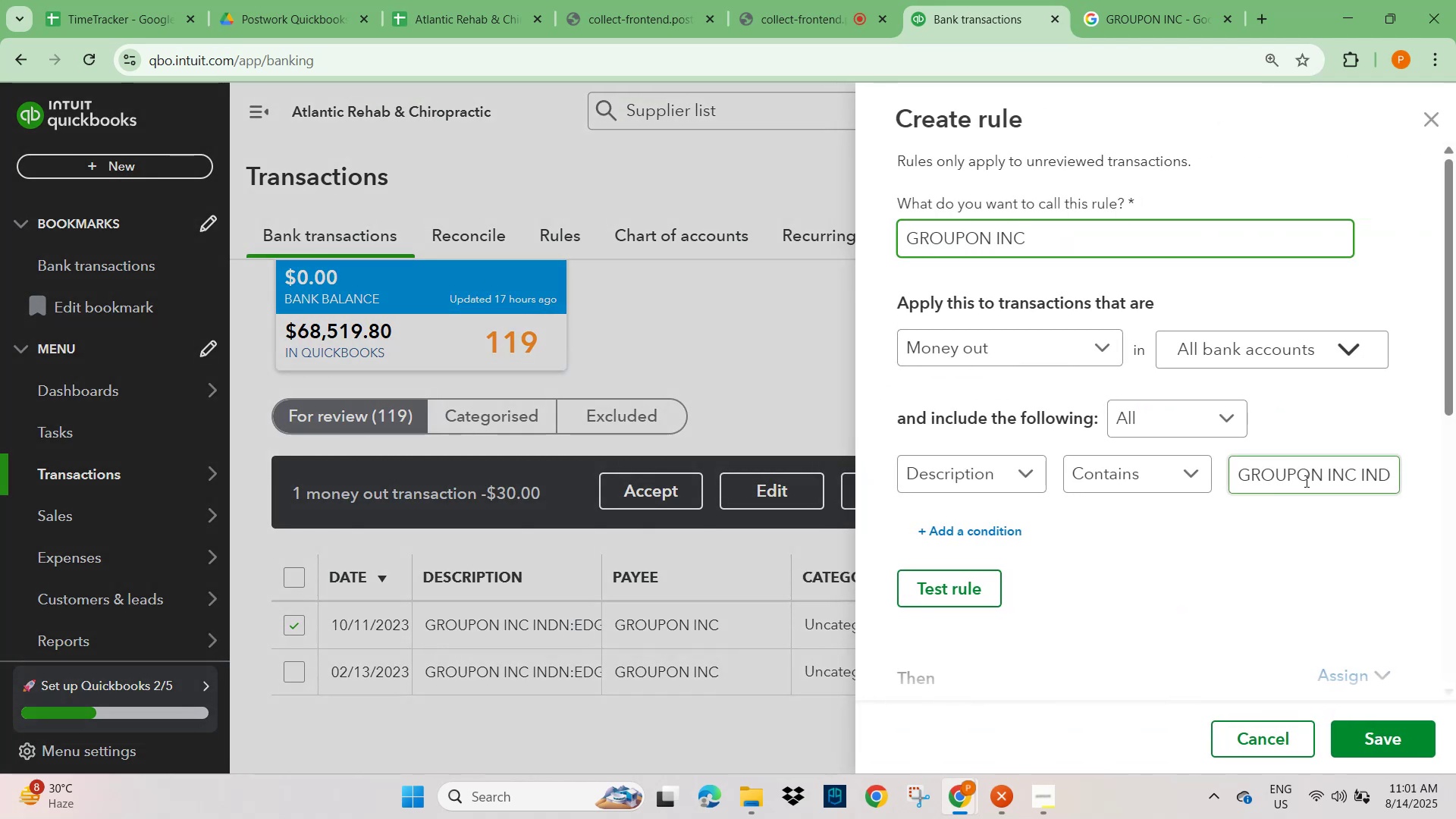 
left_click_drag(start_coordinate=[1358, 475], to_coordinate=[1455, 483])
 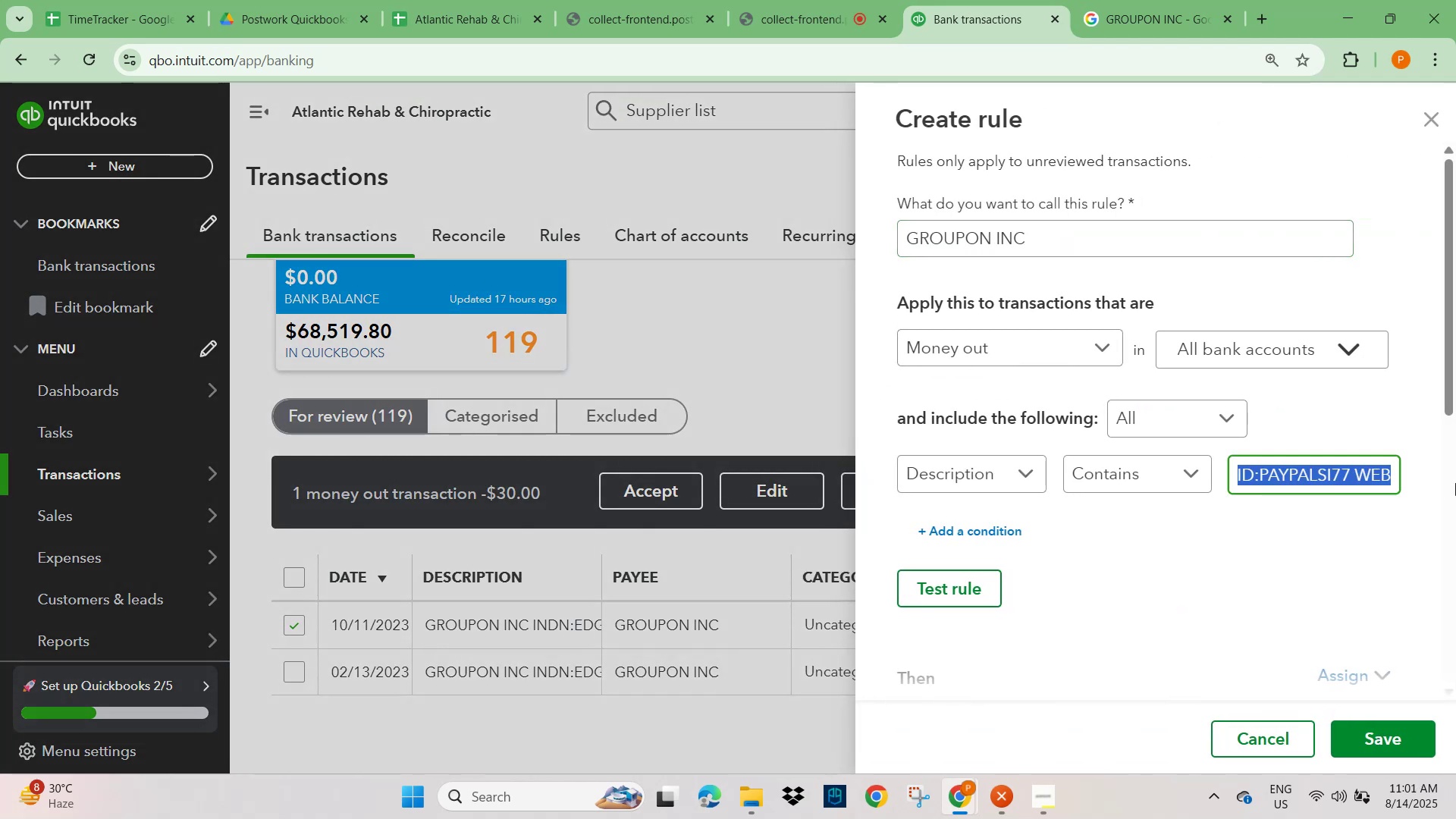 
key(Backspace)
 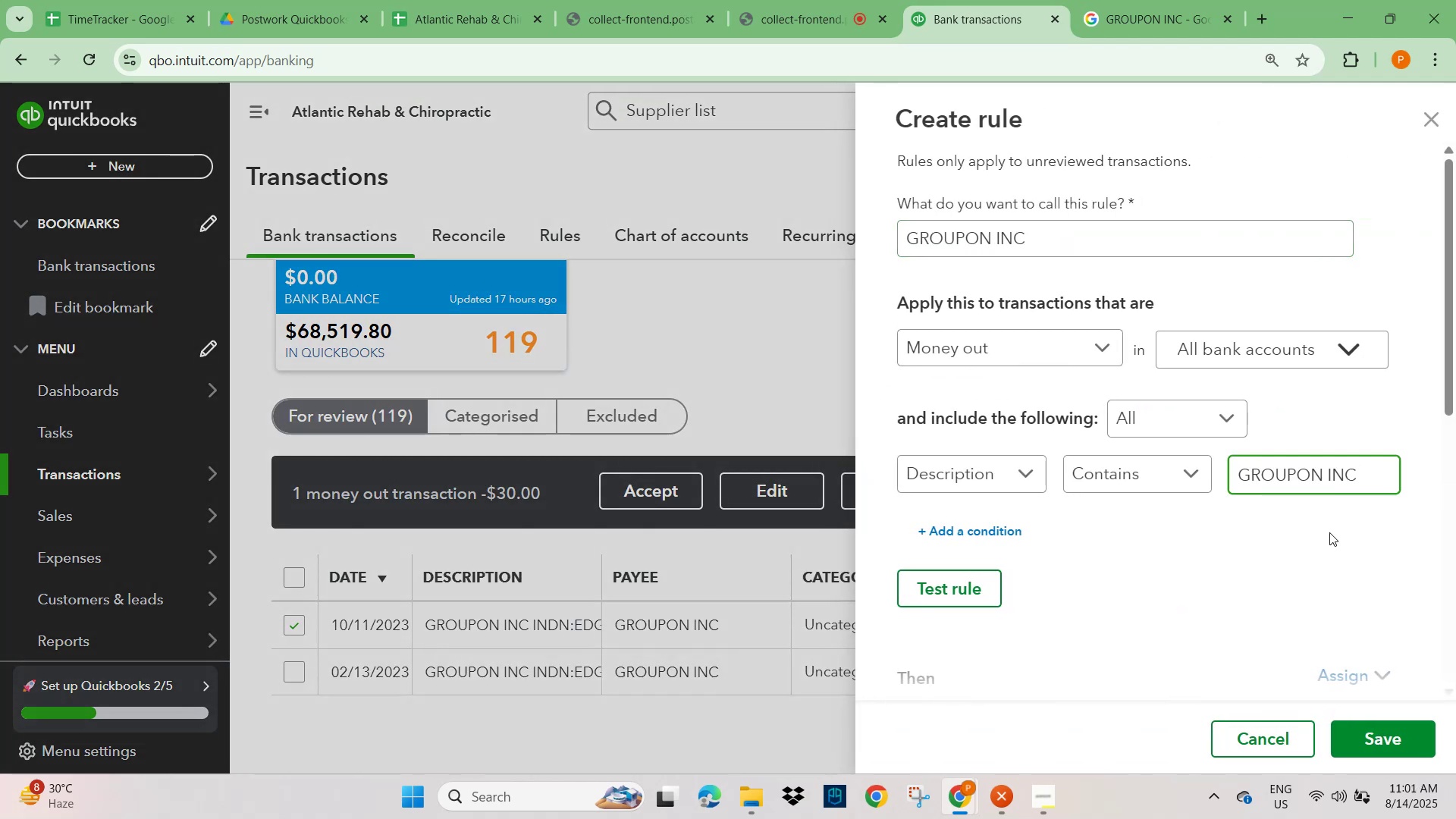 
scroll: coordinate [1149, 606], scroll_direction: down, amount: 2.0
 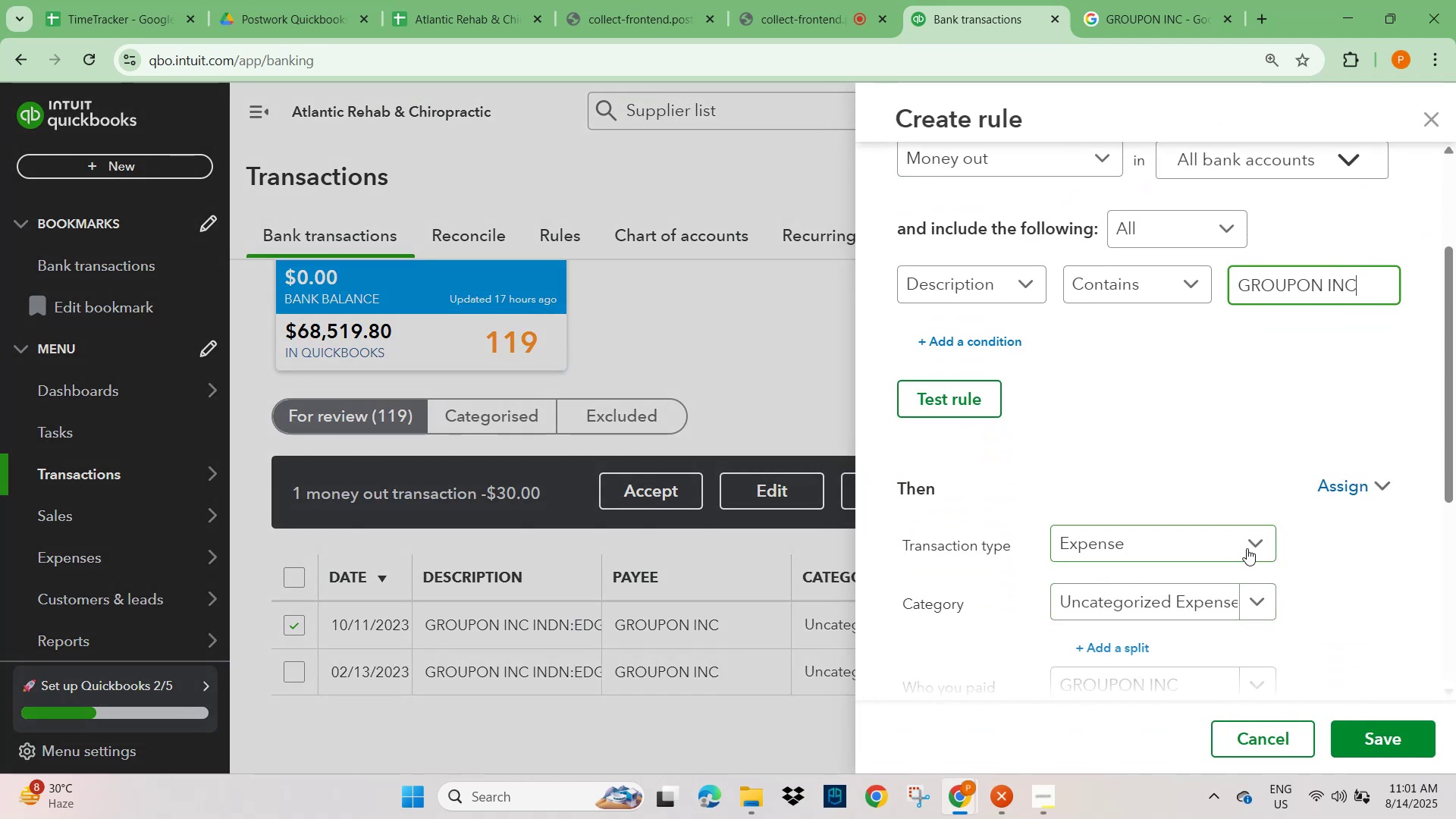 
left_click([1258, 541])
 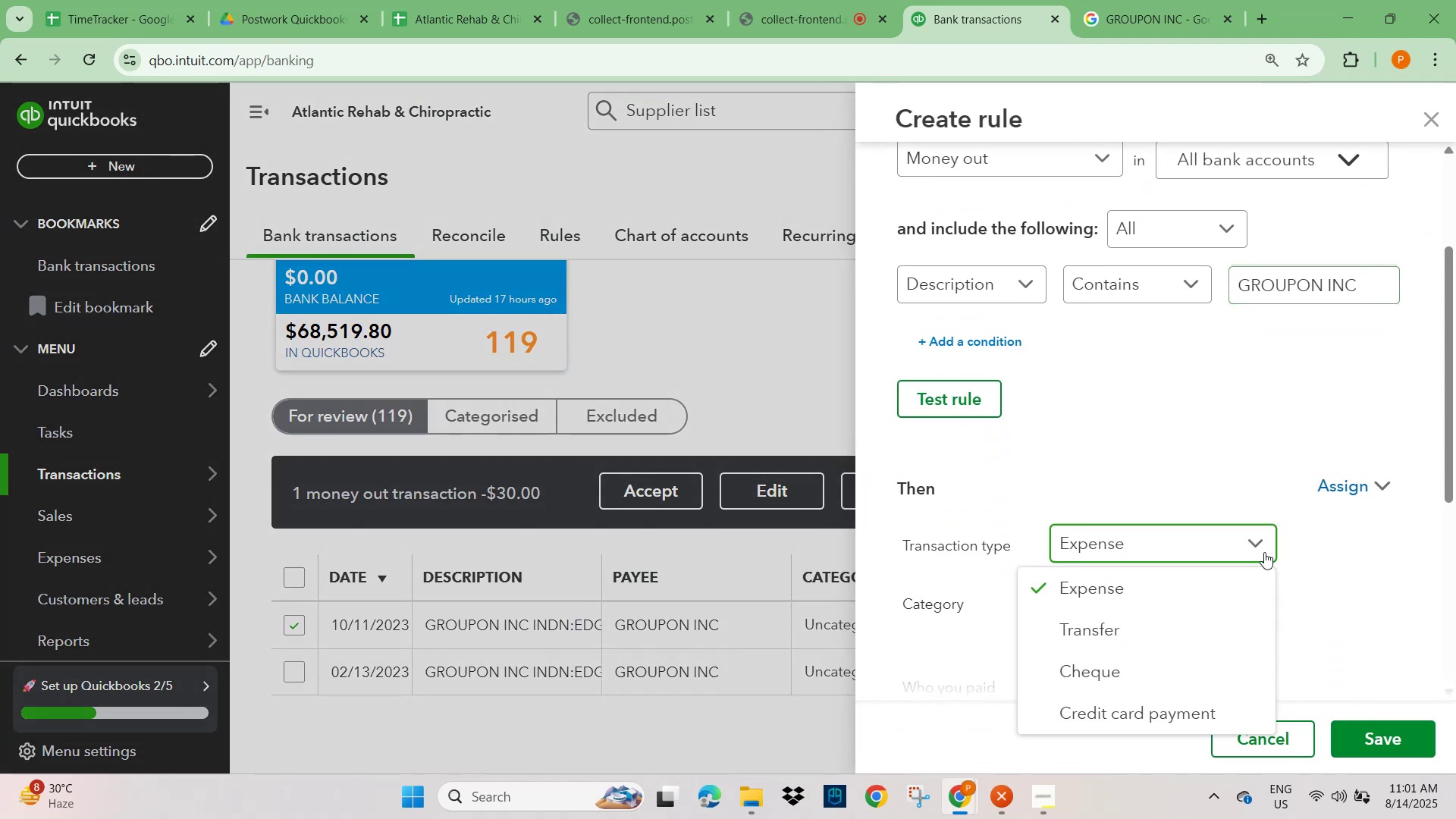 
left_click([1354, 543])
 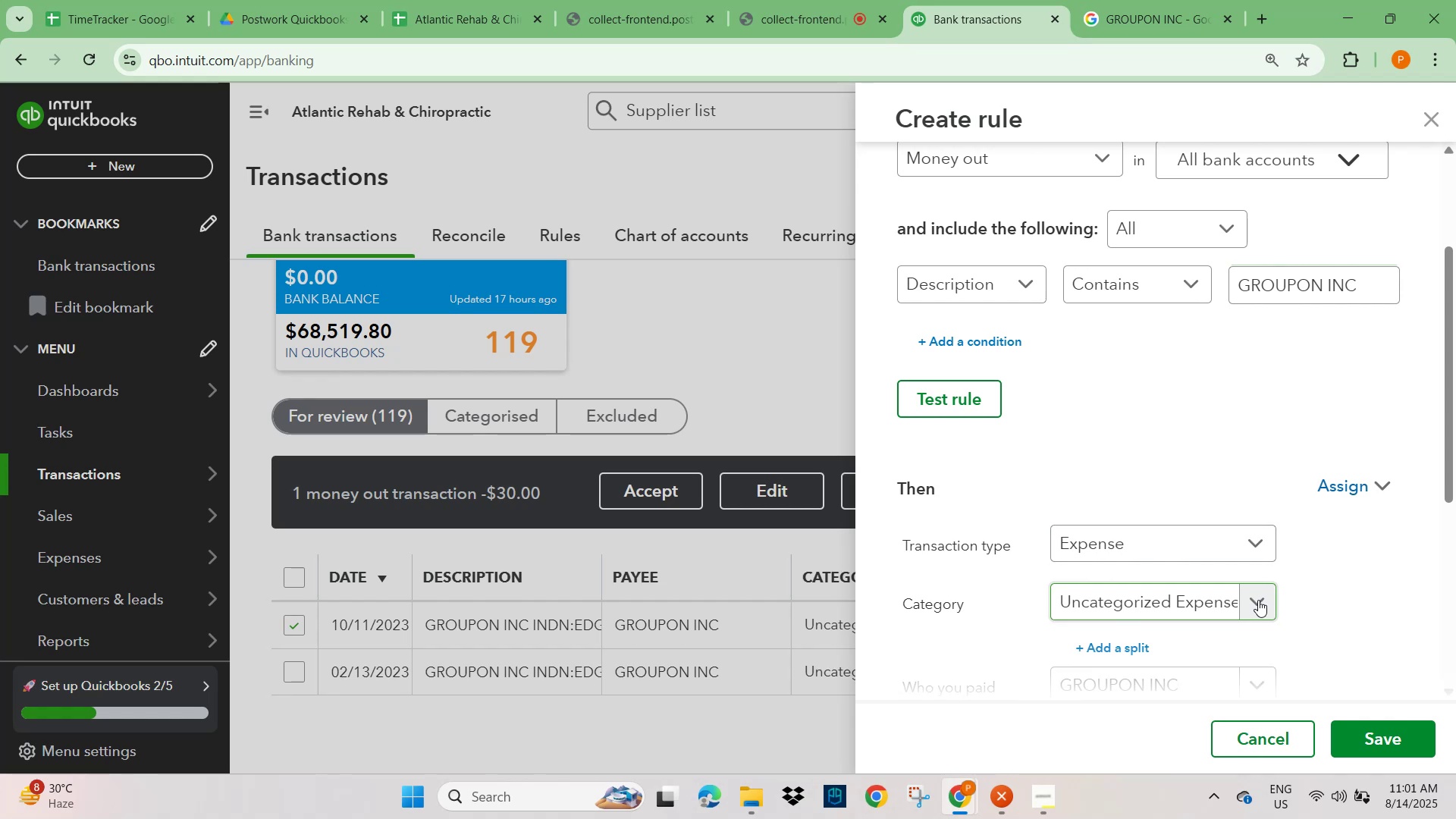 
left_click([1157, 606])
 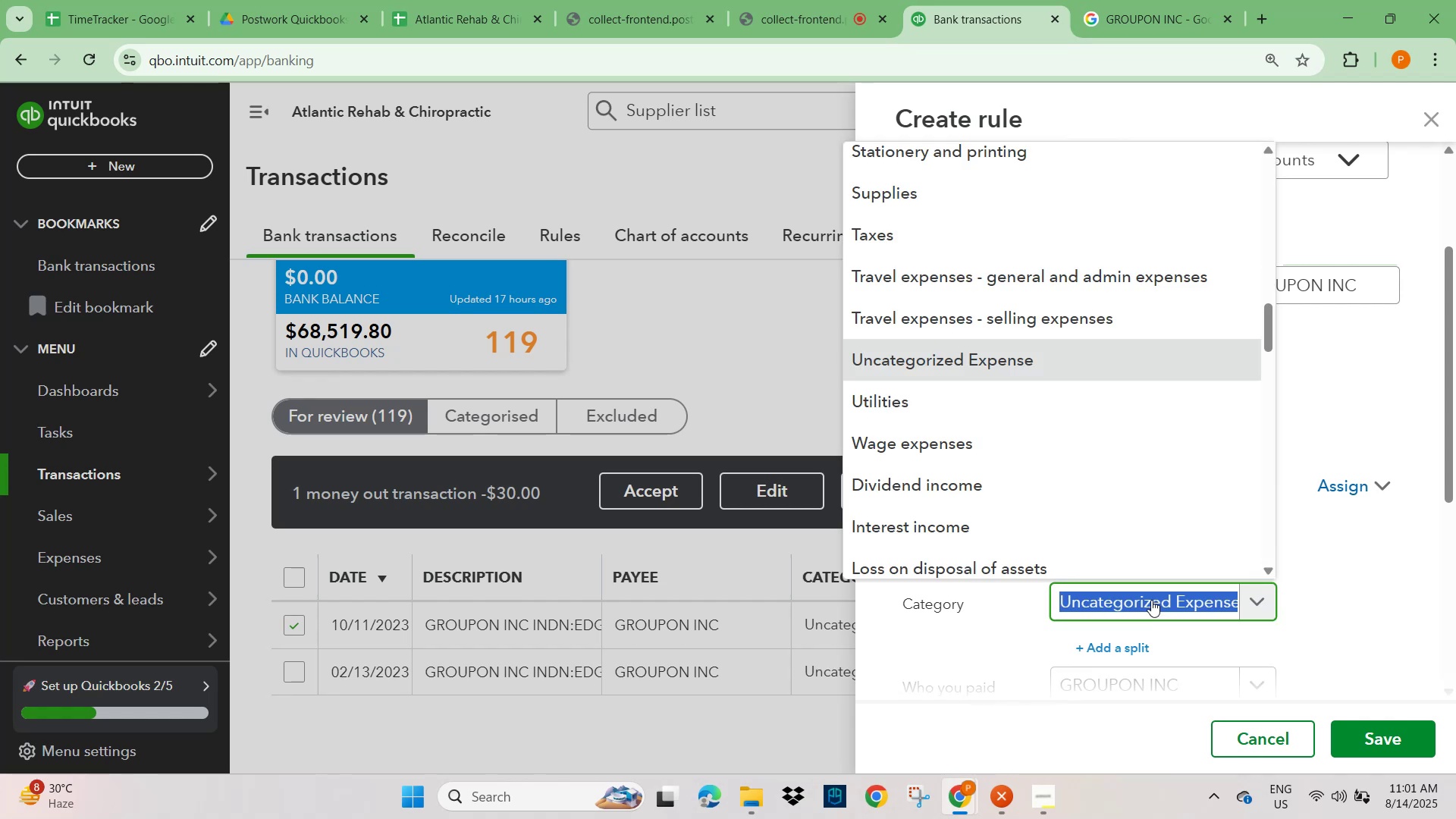 
type(genera)
 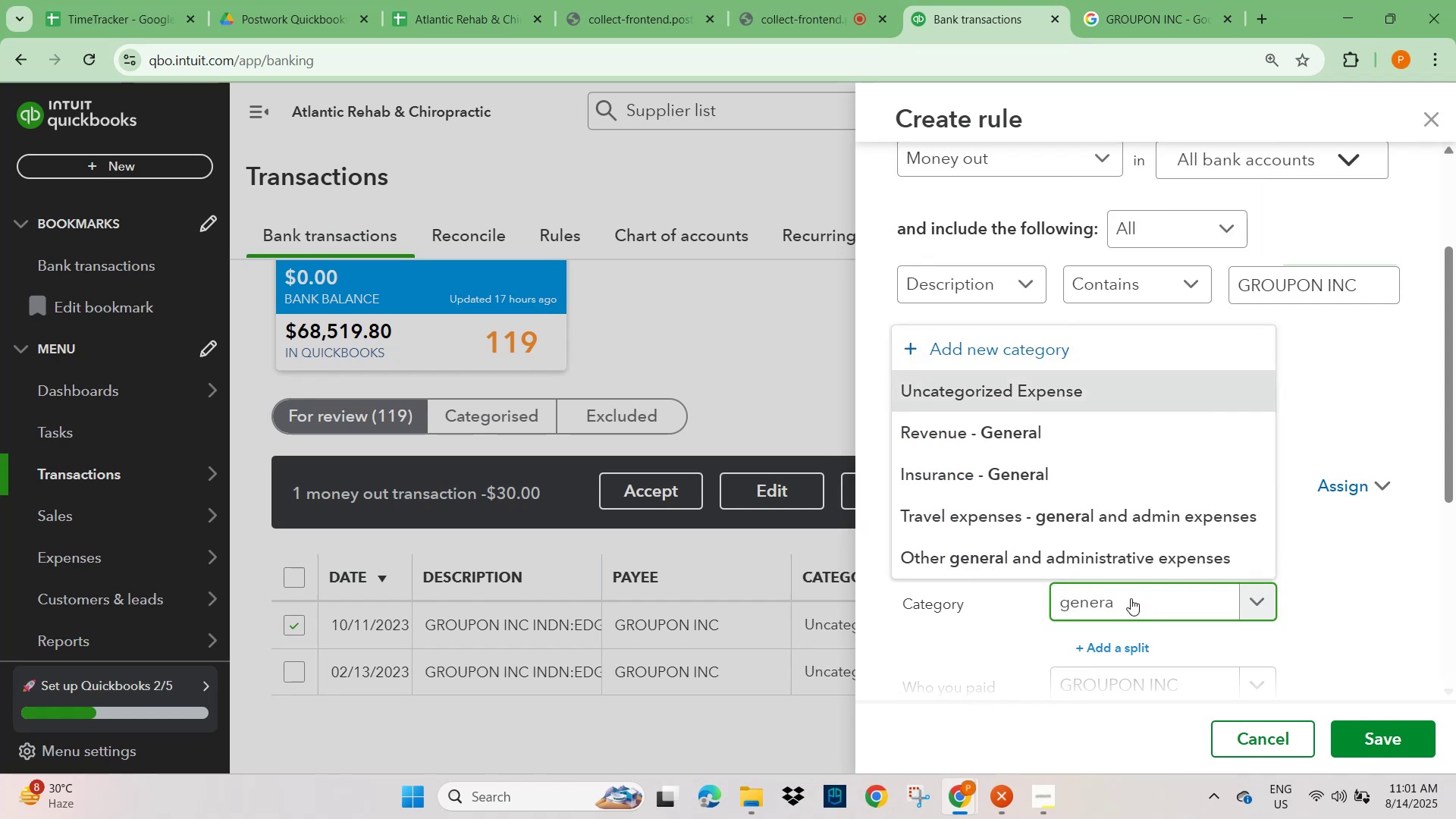 
left_click([1119, 556])
 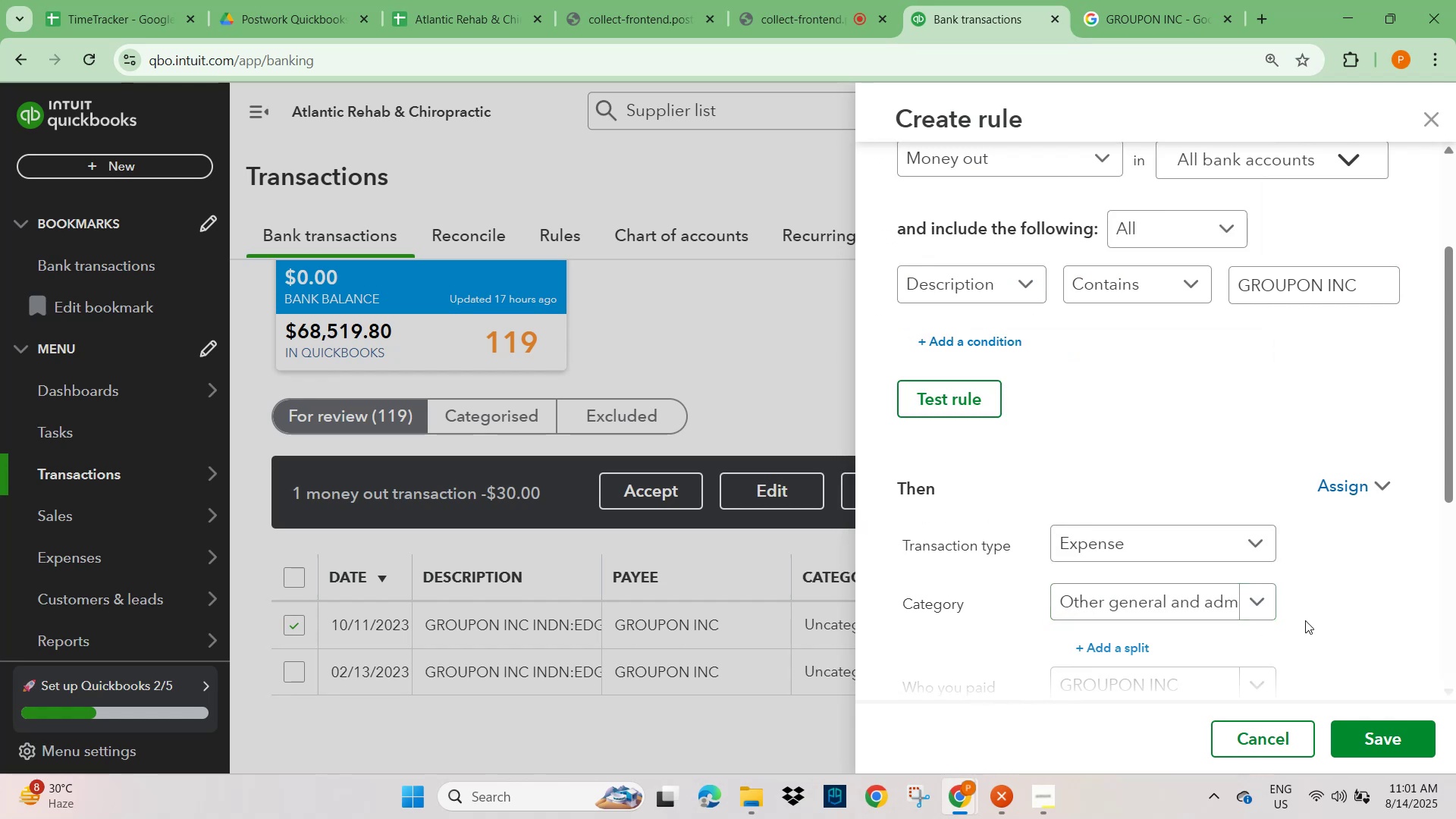 
left_click([1370, 623])
 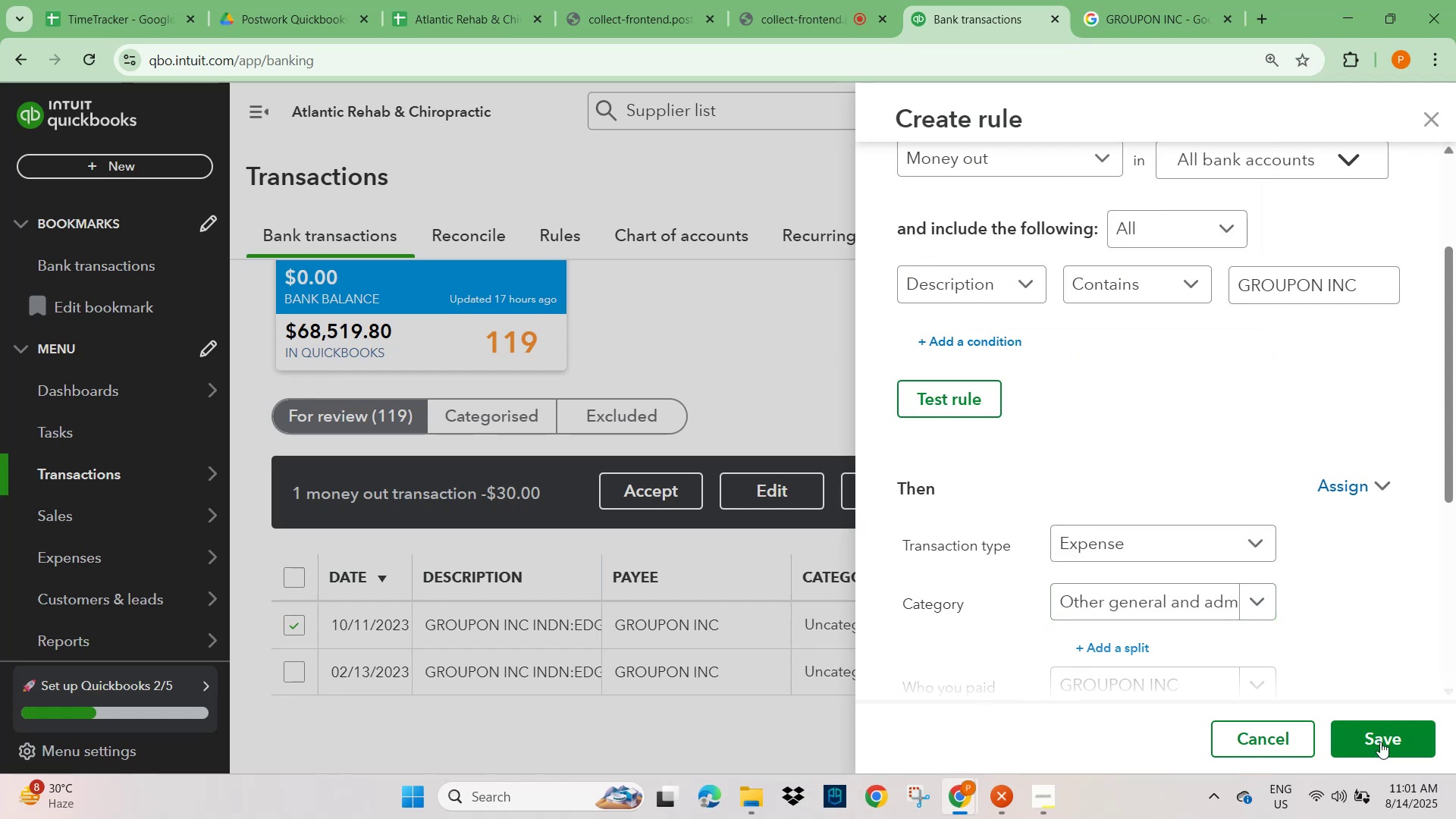 
left_click([1377, 742])
 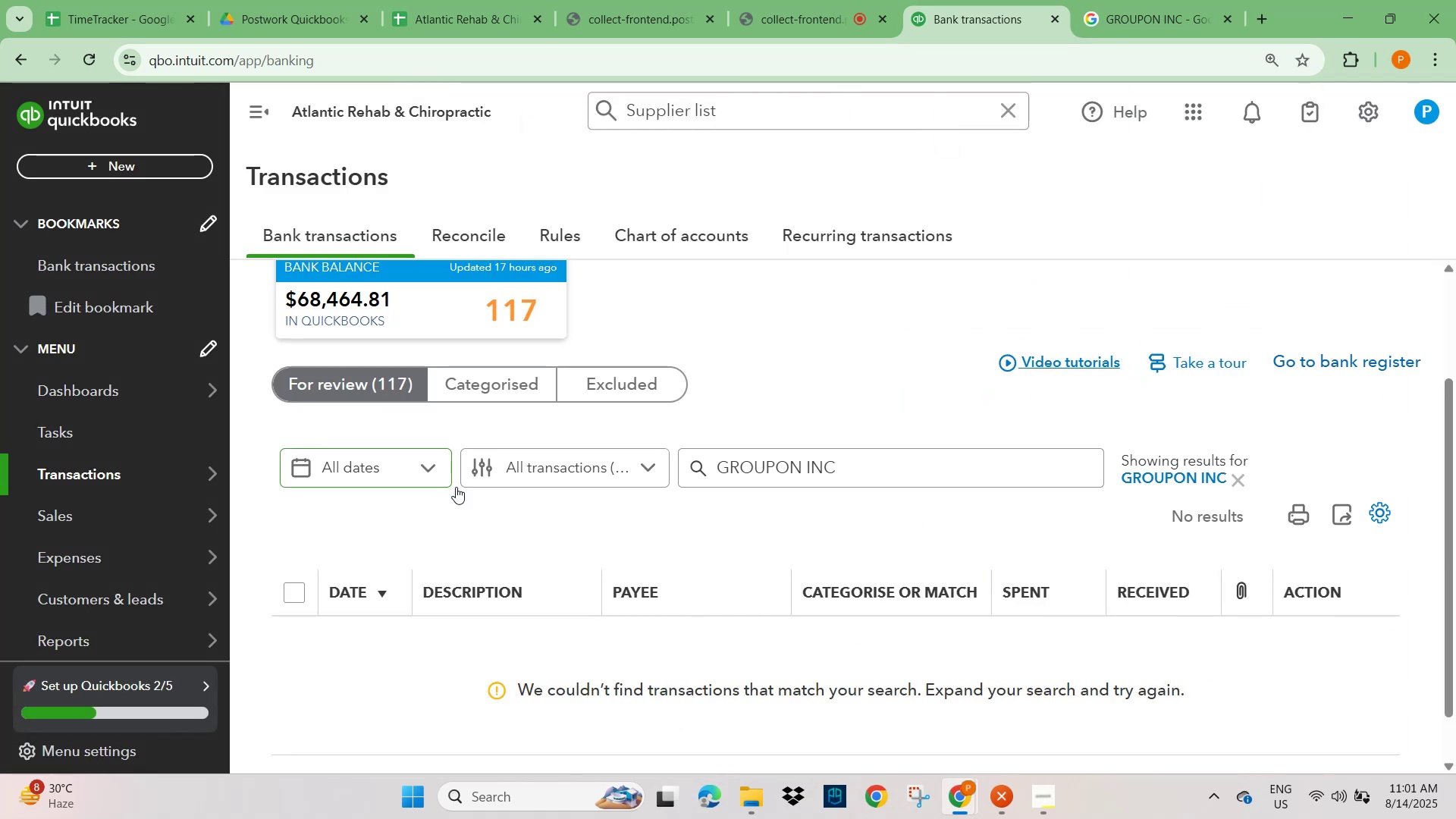 
scroll: coordinate [482, 629], scroll_direction: down, amount: 1.0
 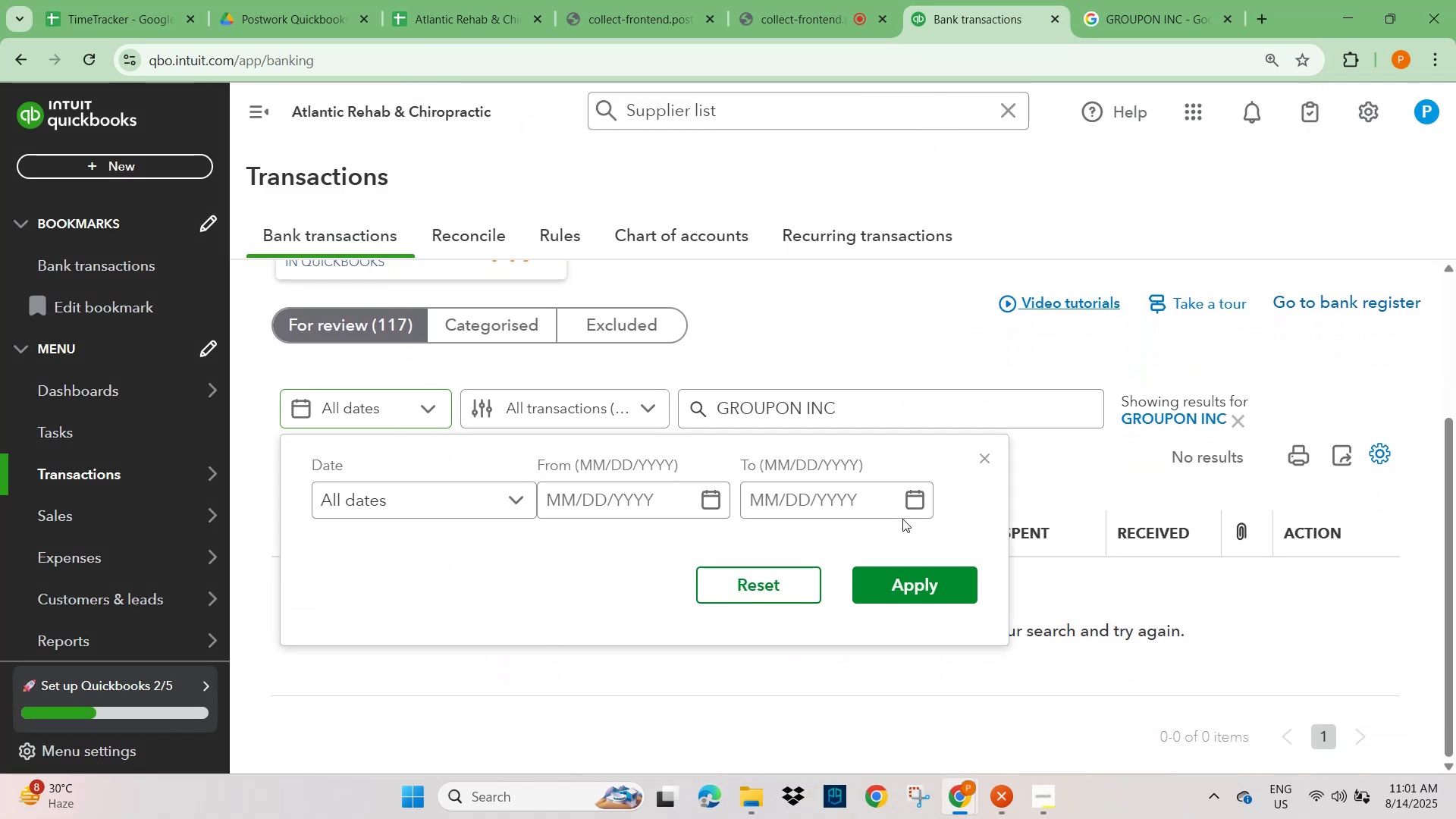 
left_click([984, 459])
 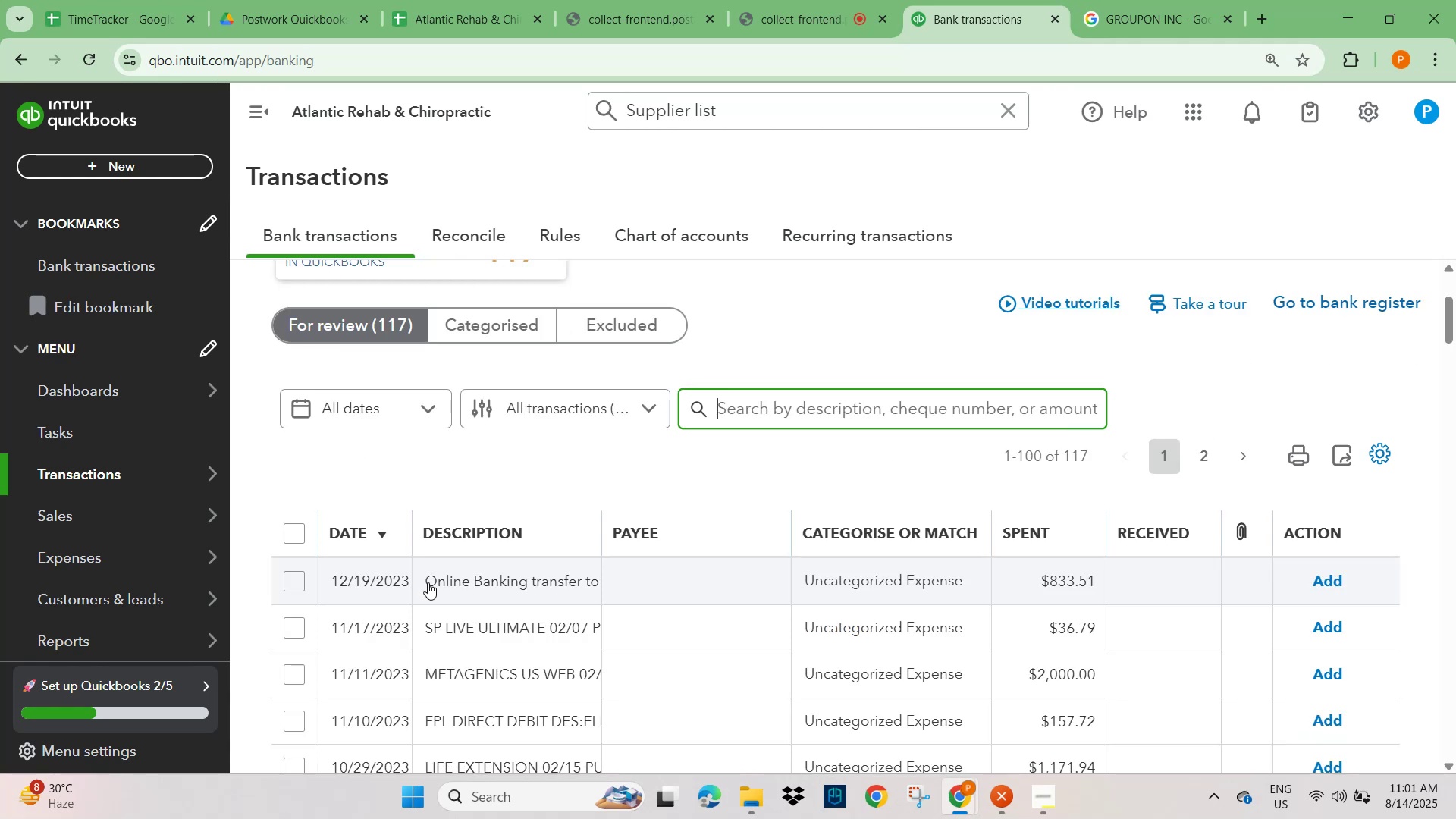 
left_click([485, 632])
 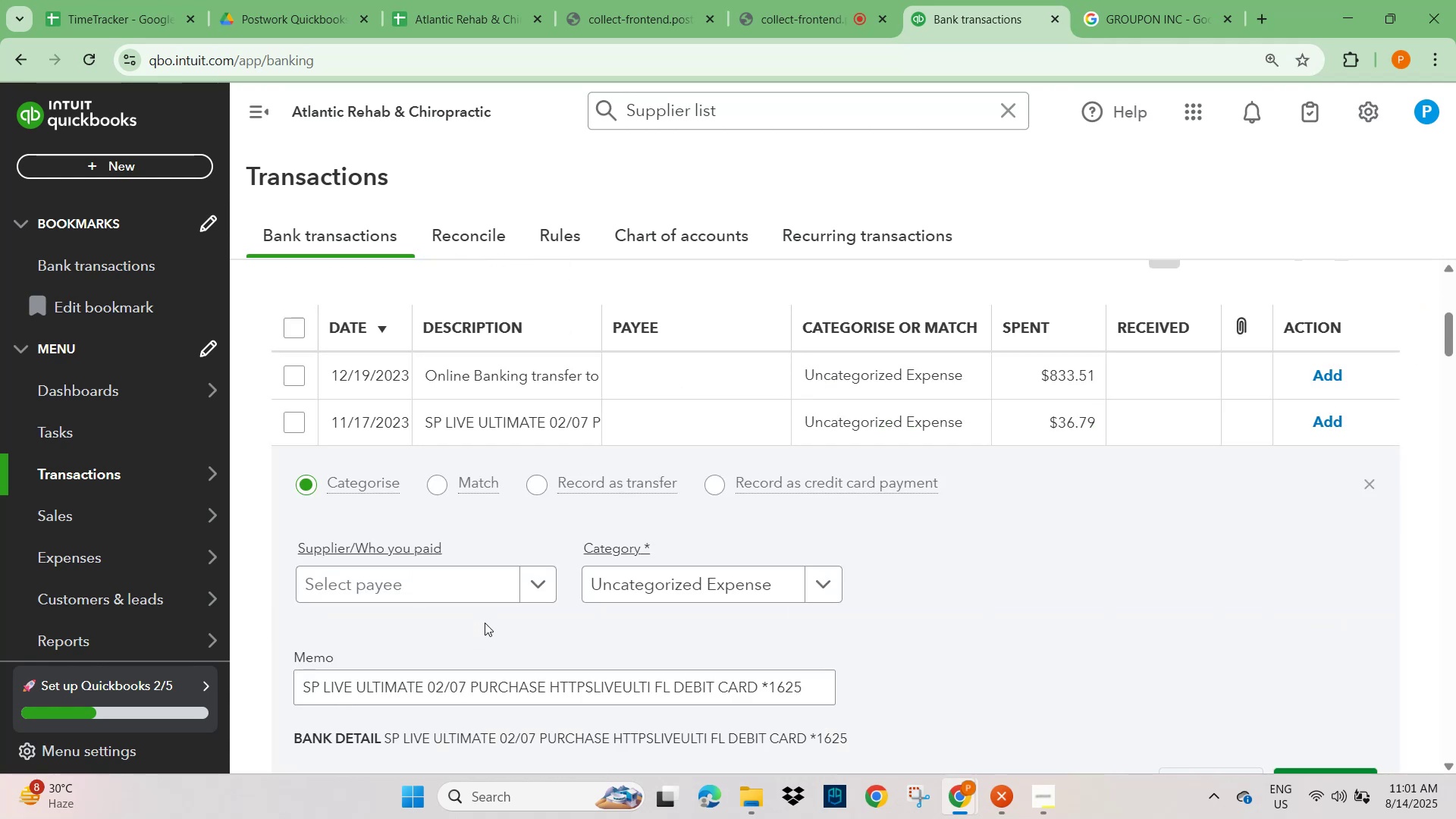 
scroll: coordinate [398, 690], scroll_direction: down, amount: 2.0
 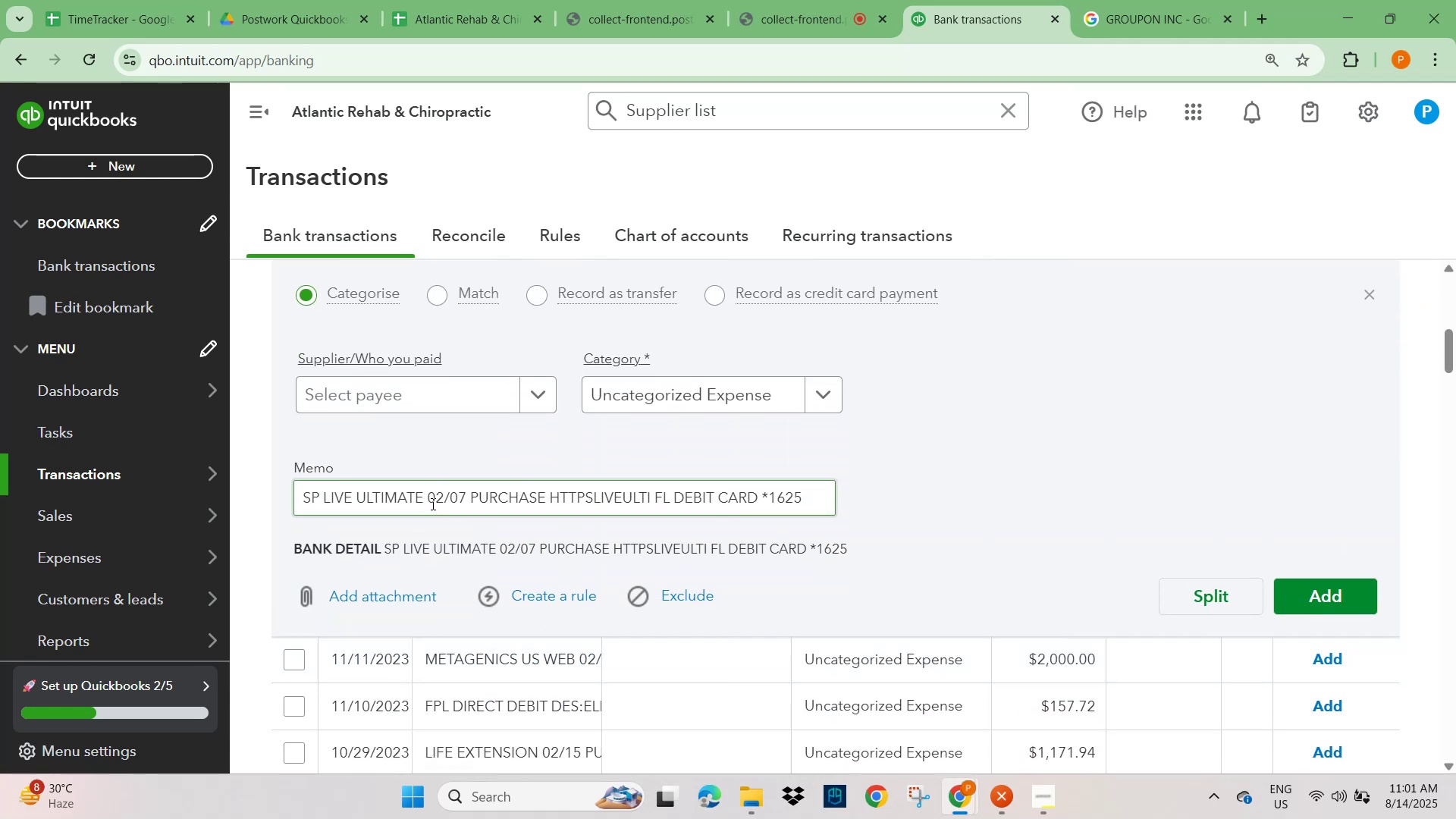 
left_click_drag(start_coordinate=[426, 497], to_coordinate=[289, 500])
 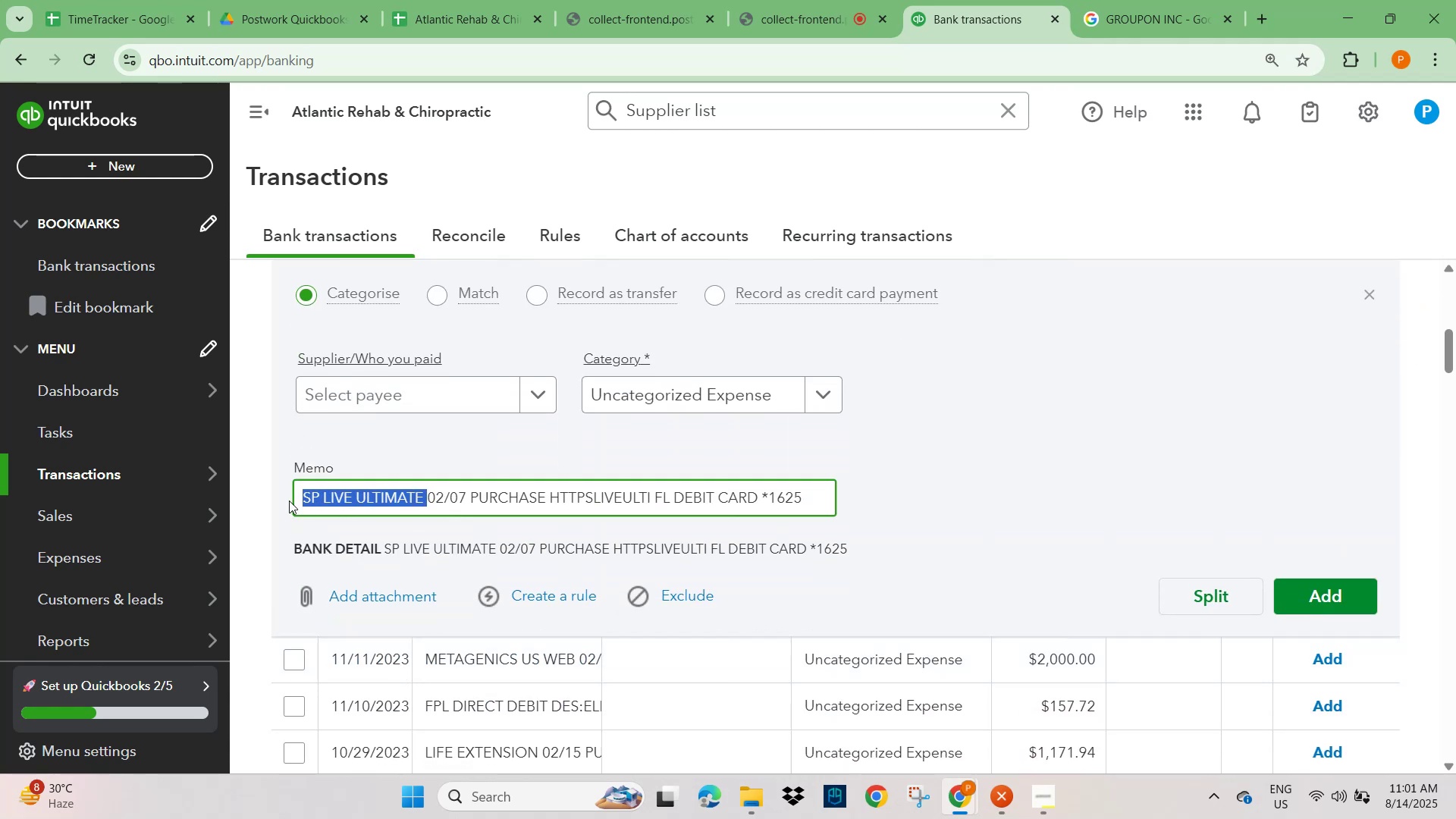 
key(Control+C)
 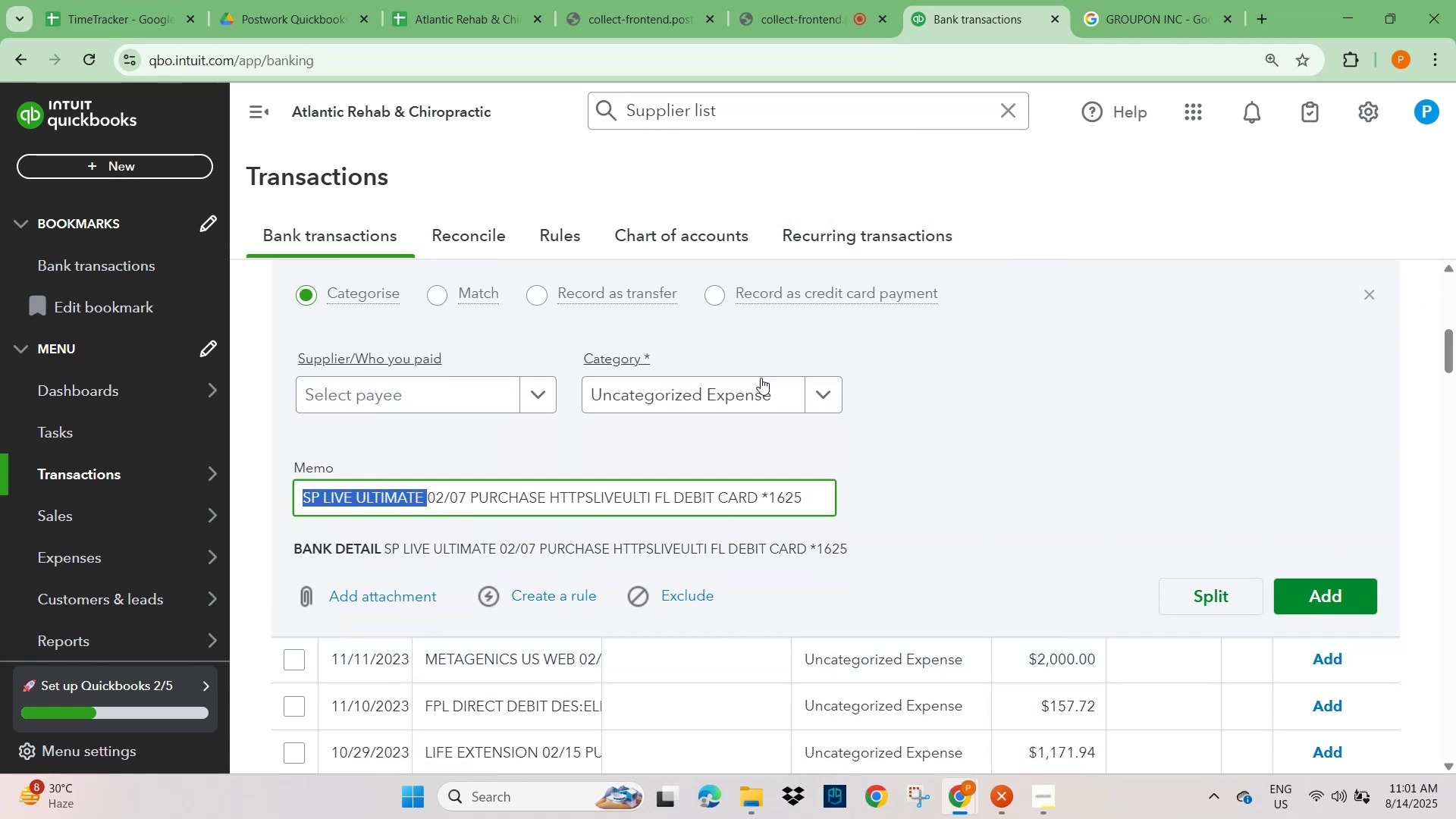 
scroll: coordinate [854, 390], scroll_direction: up, amount: 4.0
 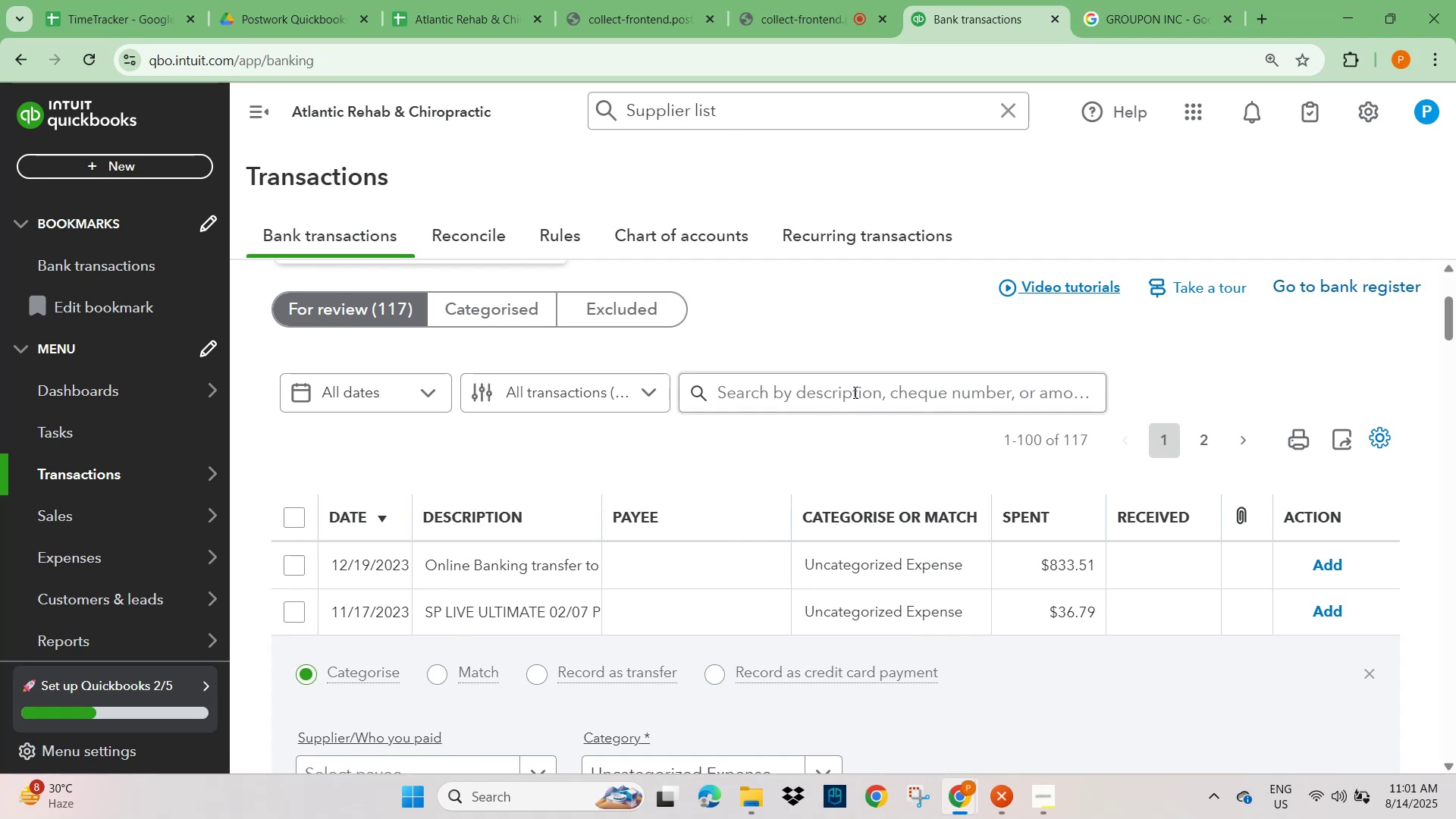 
key(Control+V)
 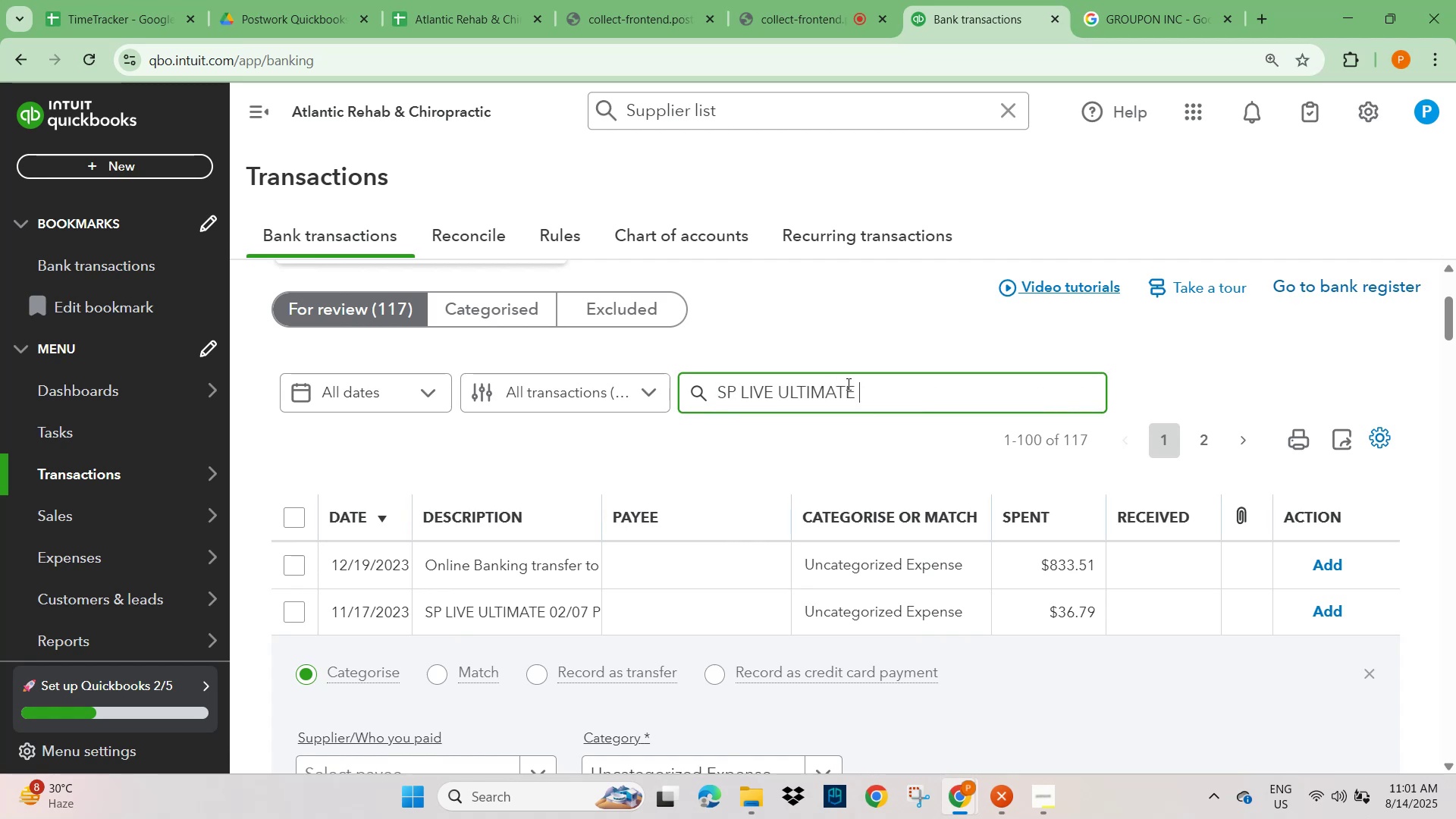 
key(NumpadEnter)
 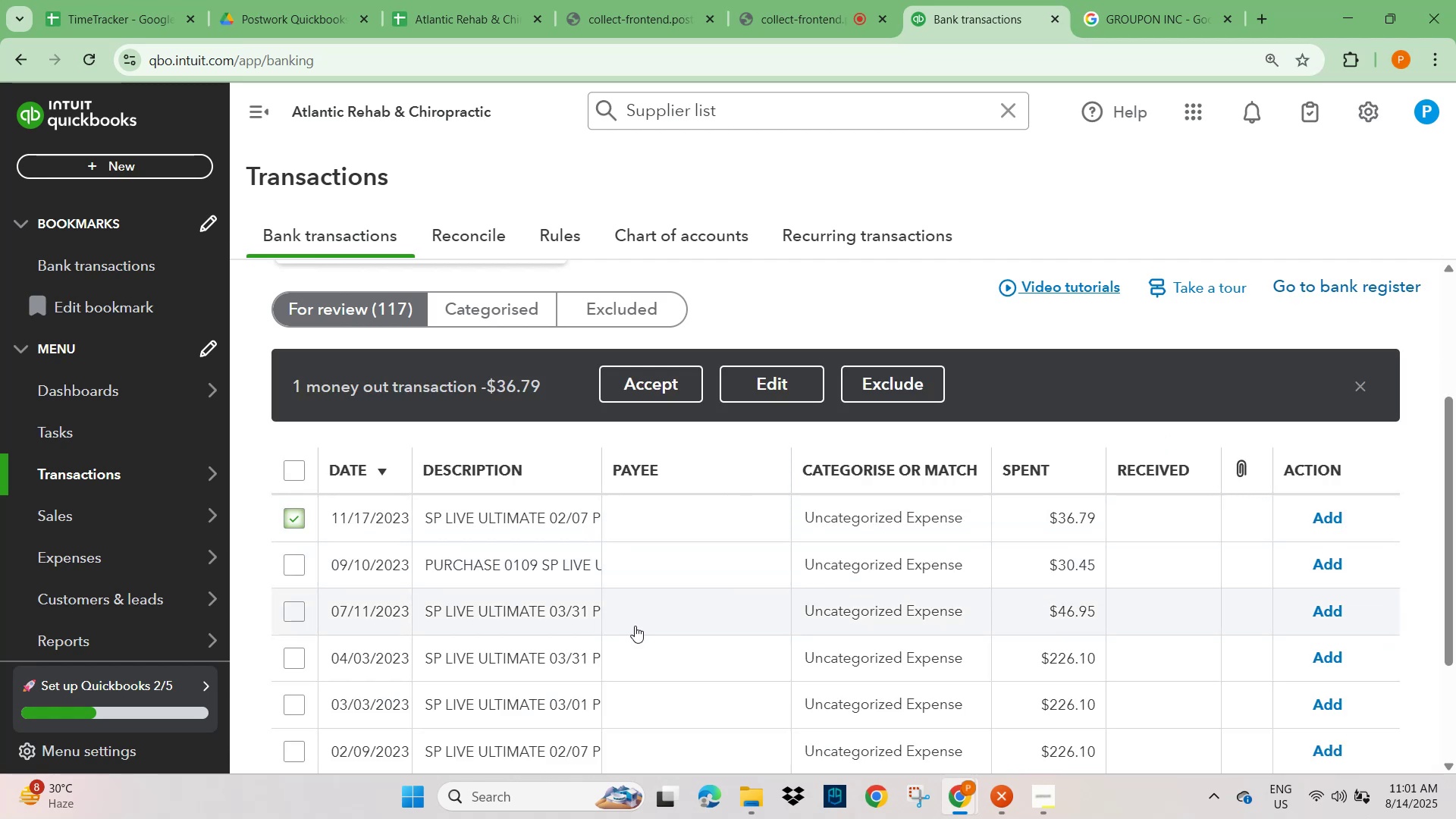 
scroll: coordinate [635, 632], scroll_direction: down, amount: 3.0
 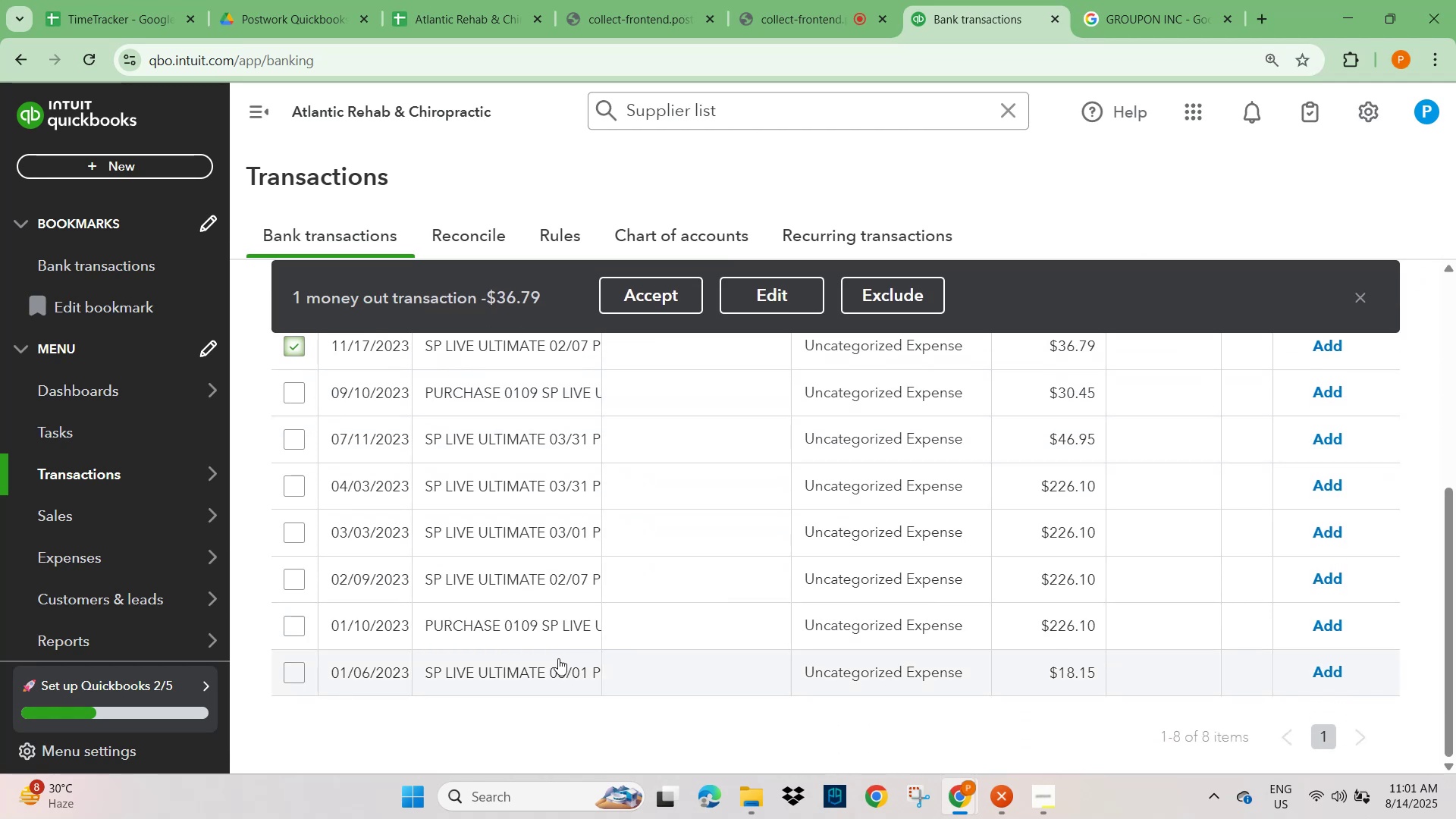 
left_click([1164, 0])
 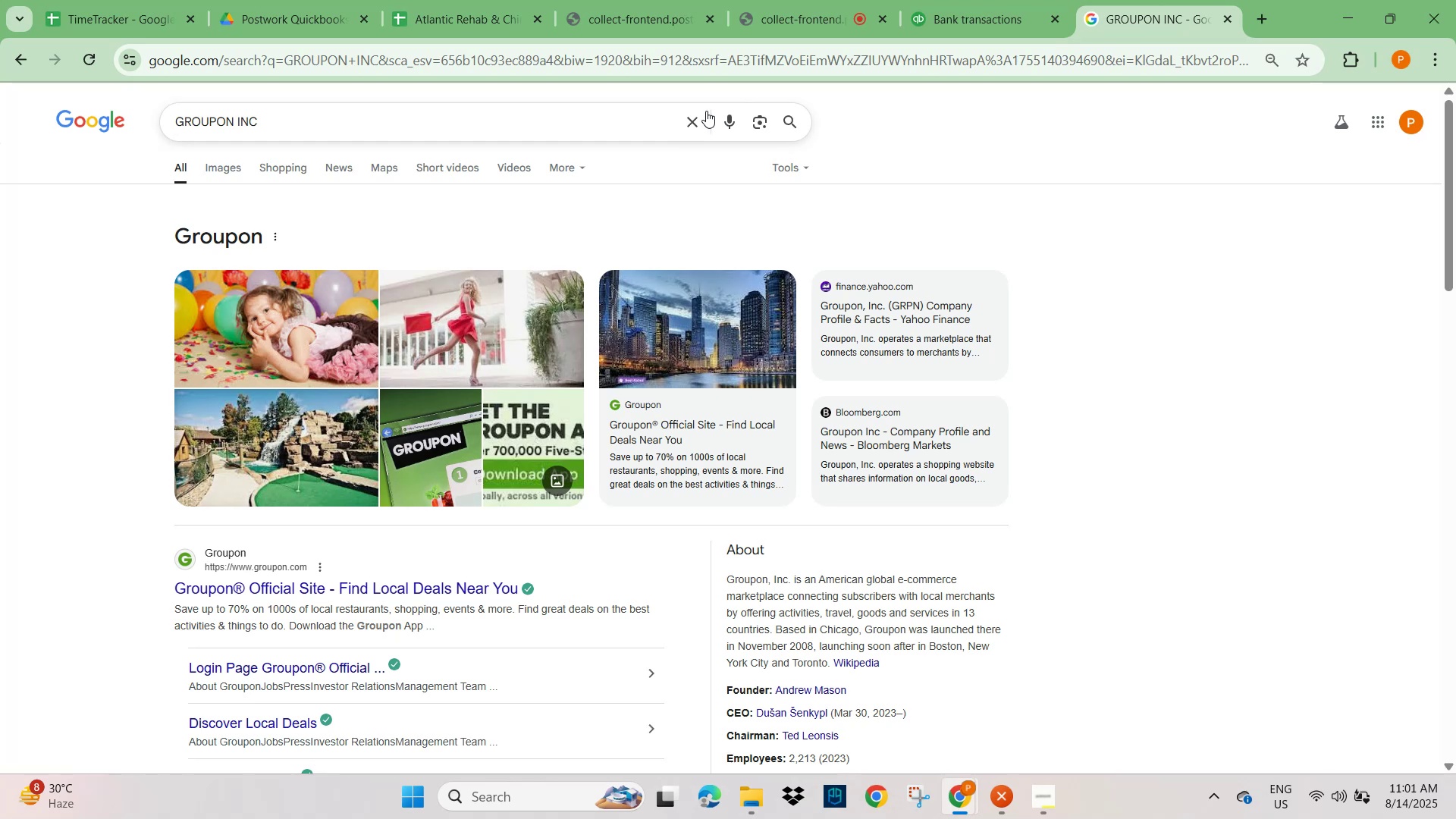 
key(Control+V)
 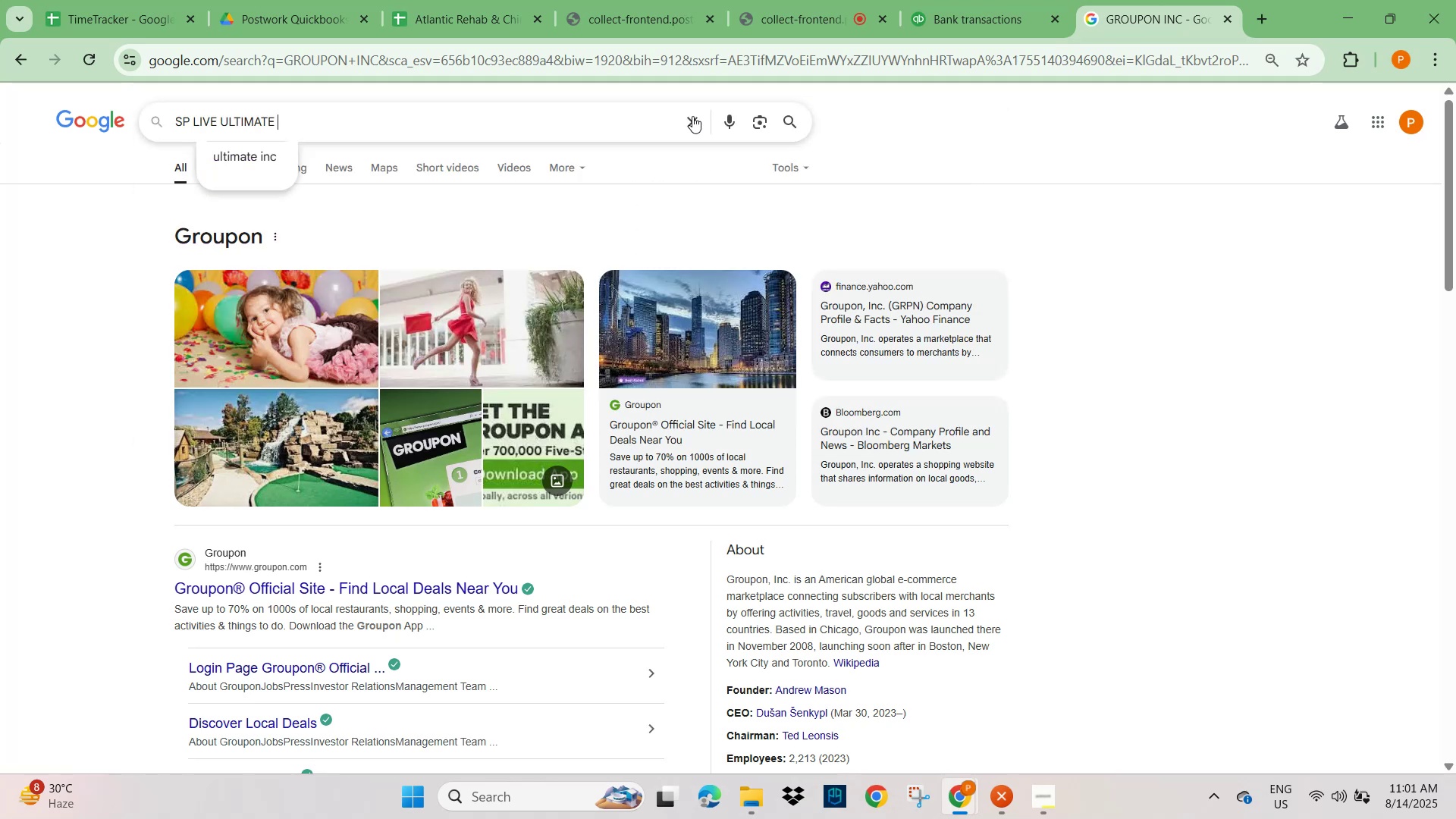 
key(NumpadEnter)
 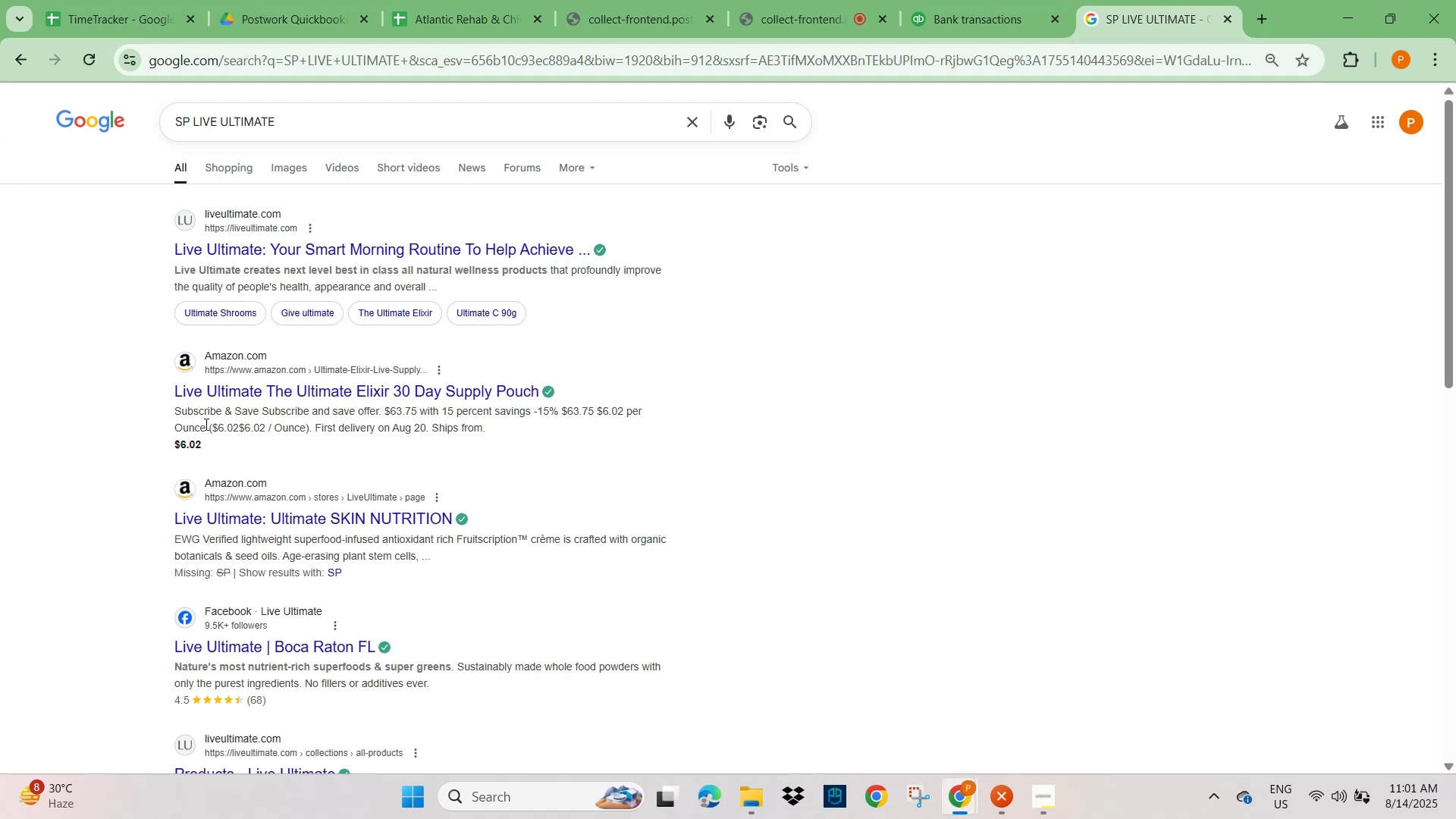 
wait(16.65)
 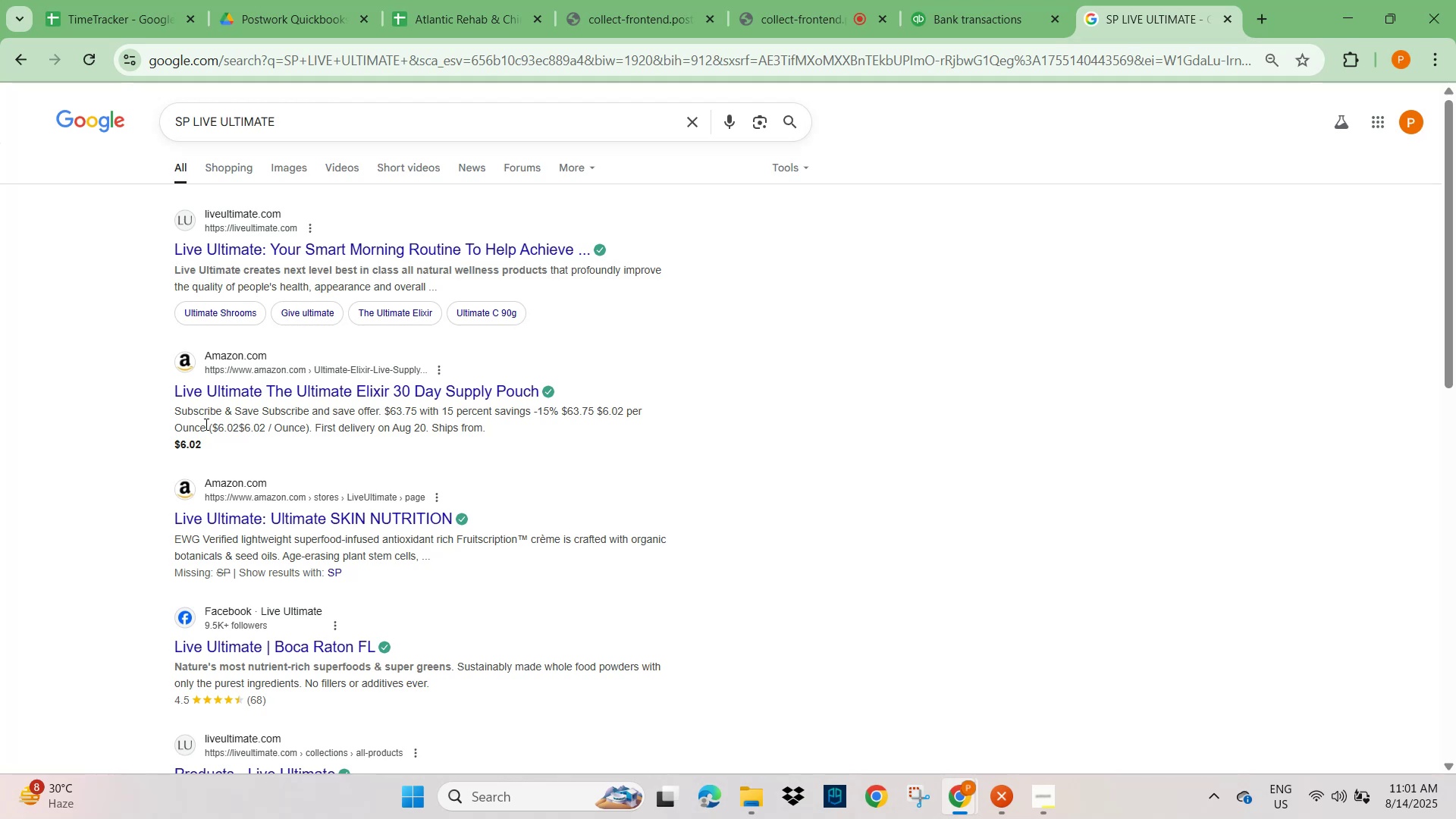 
left_click([278, 162])
 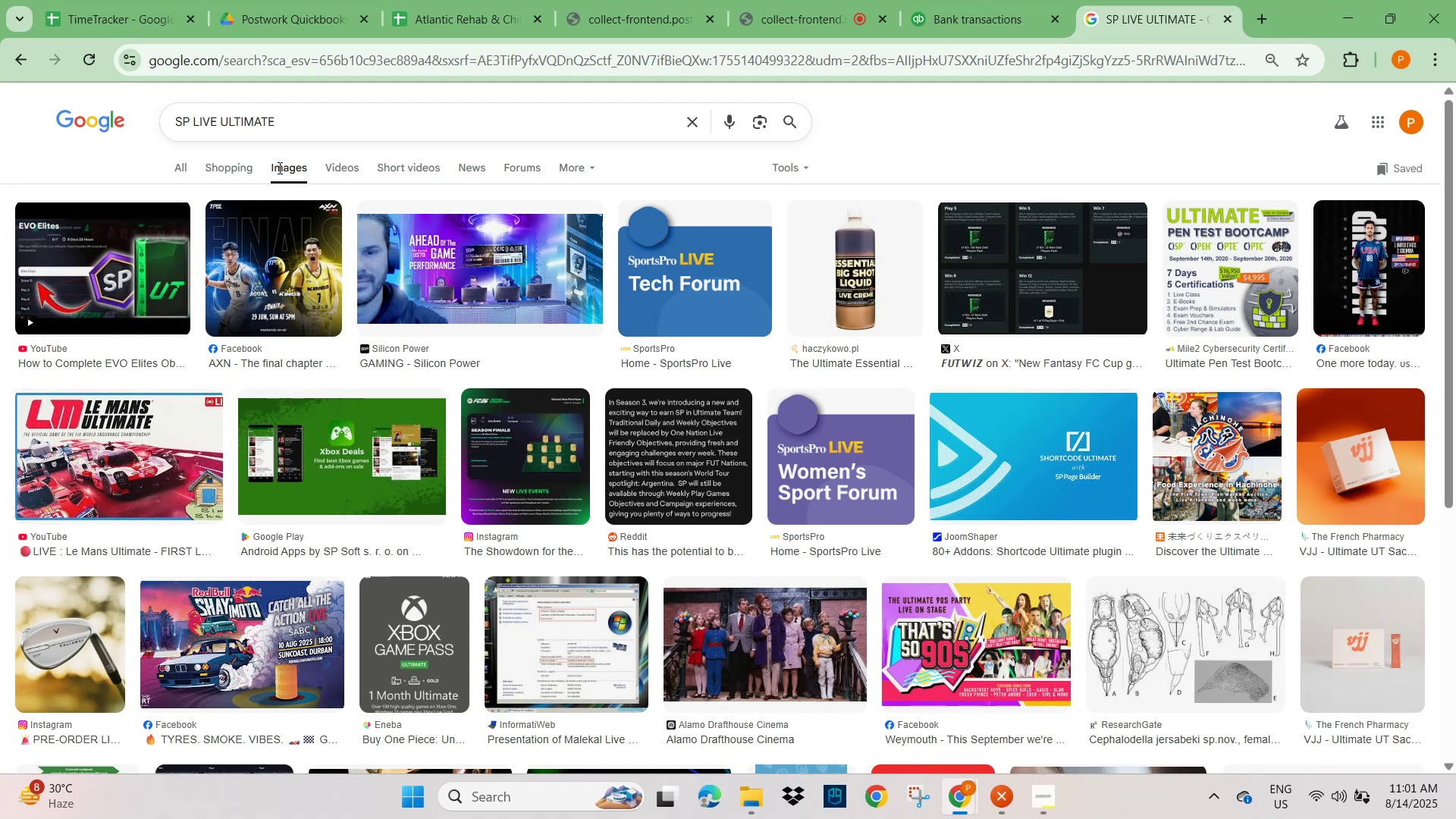 
wait(9.73)
 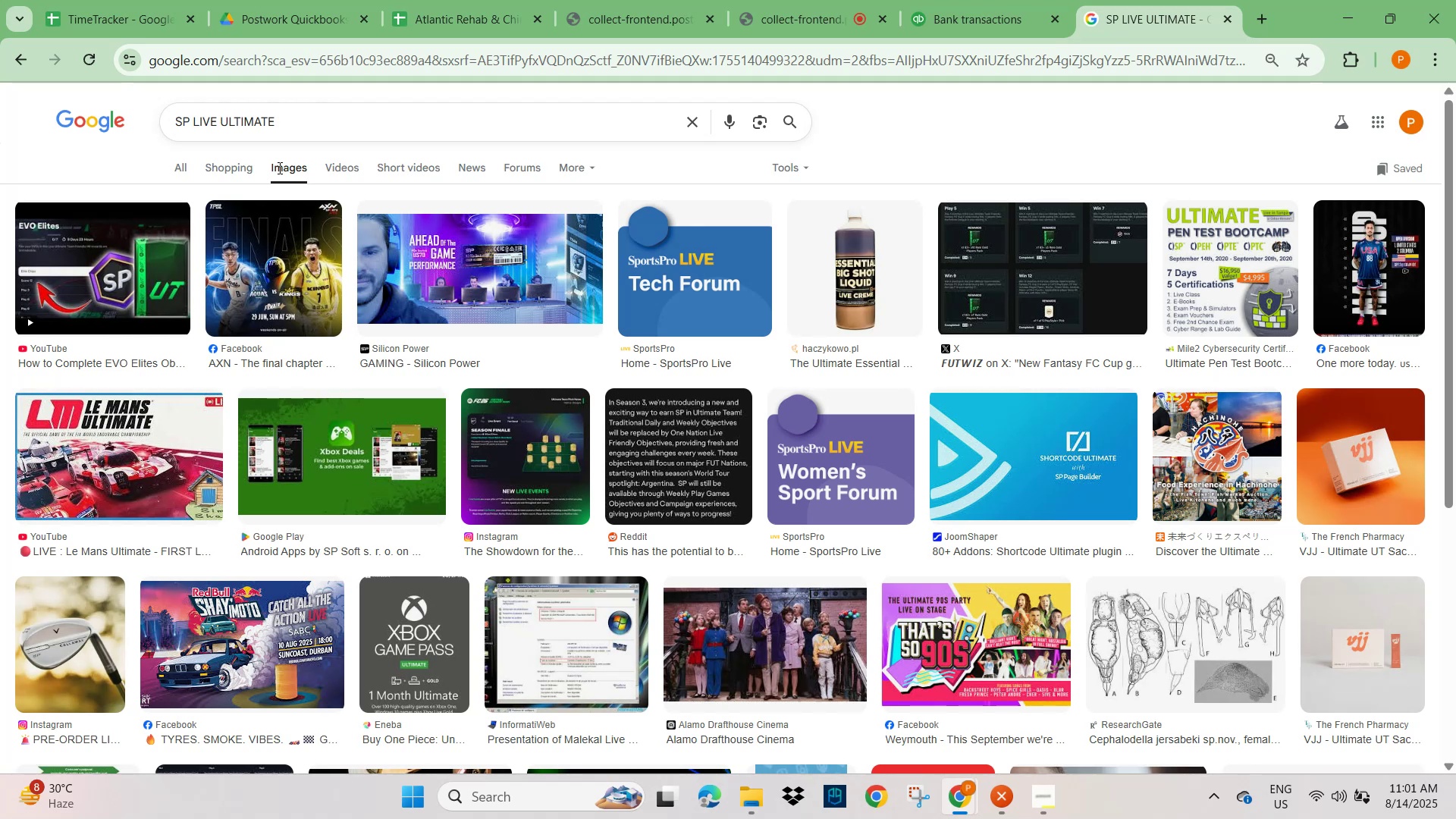 
scroll: coordinate [410, 293], scroll_direction: down, amount: 3.0
 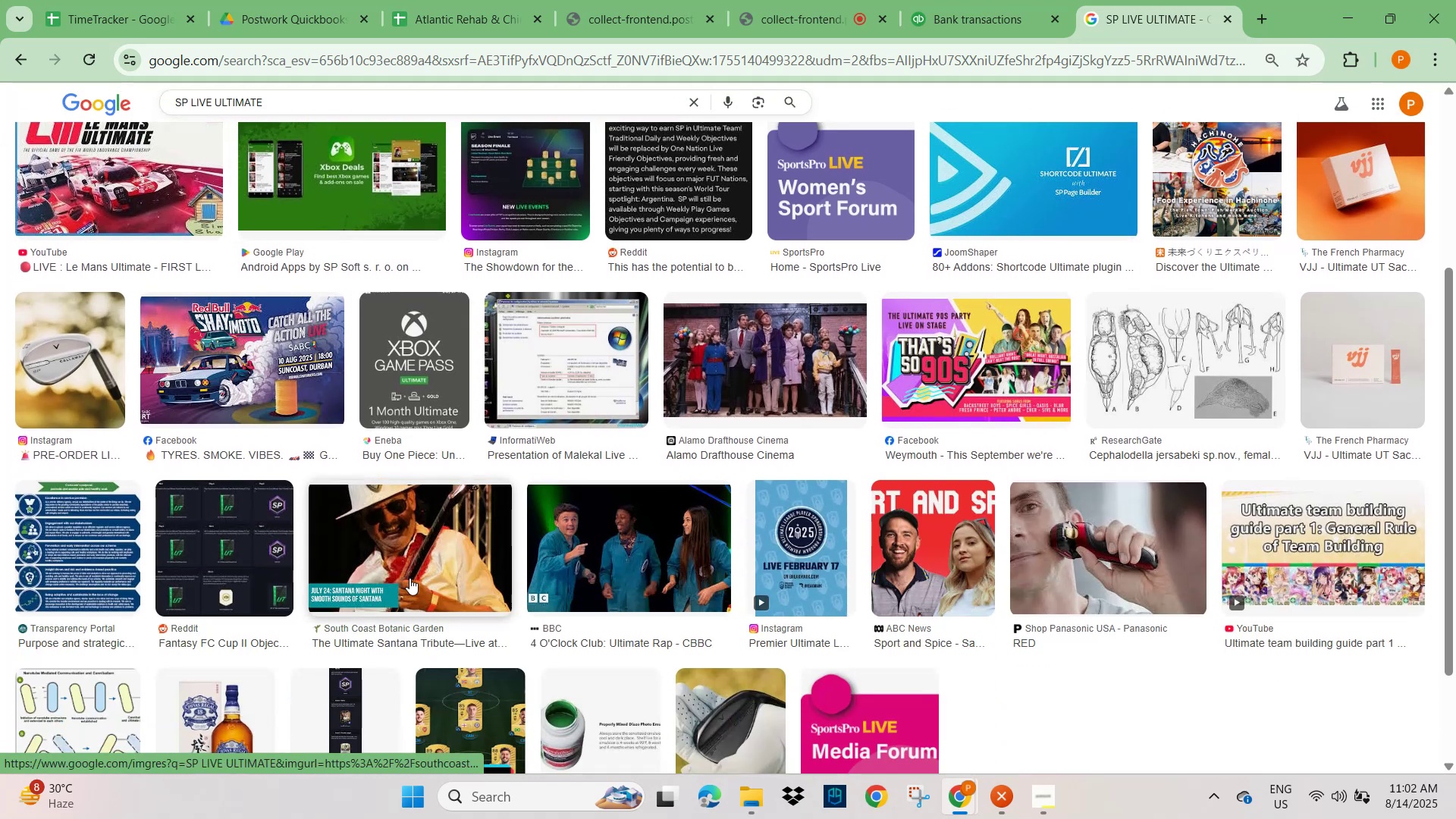 
scroll: coordinate [325, 398], scroll_direction: up, amount: 4.0
 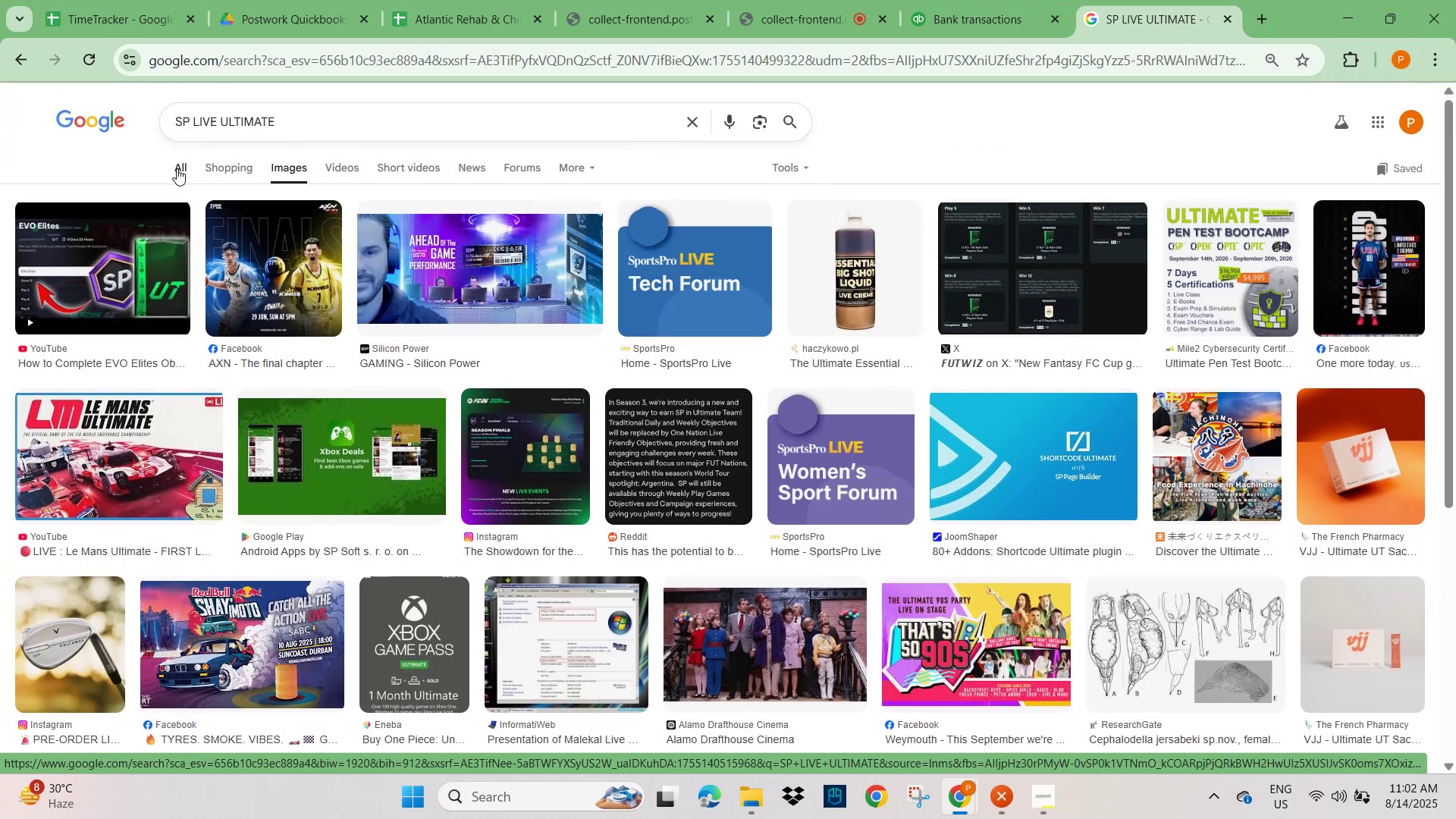 
left_click([177, 168])
 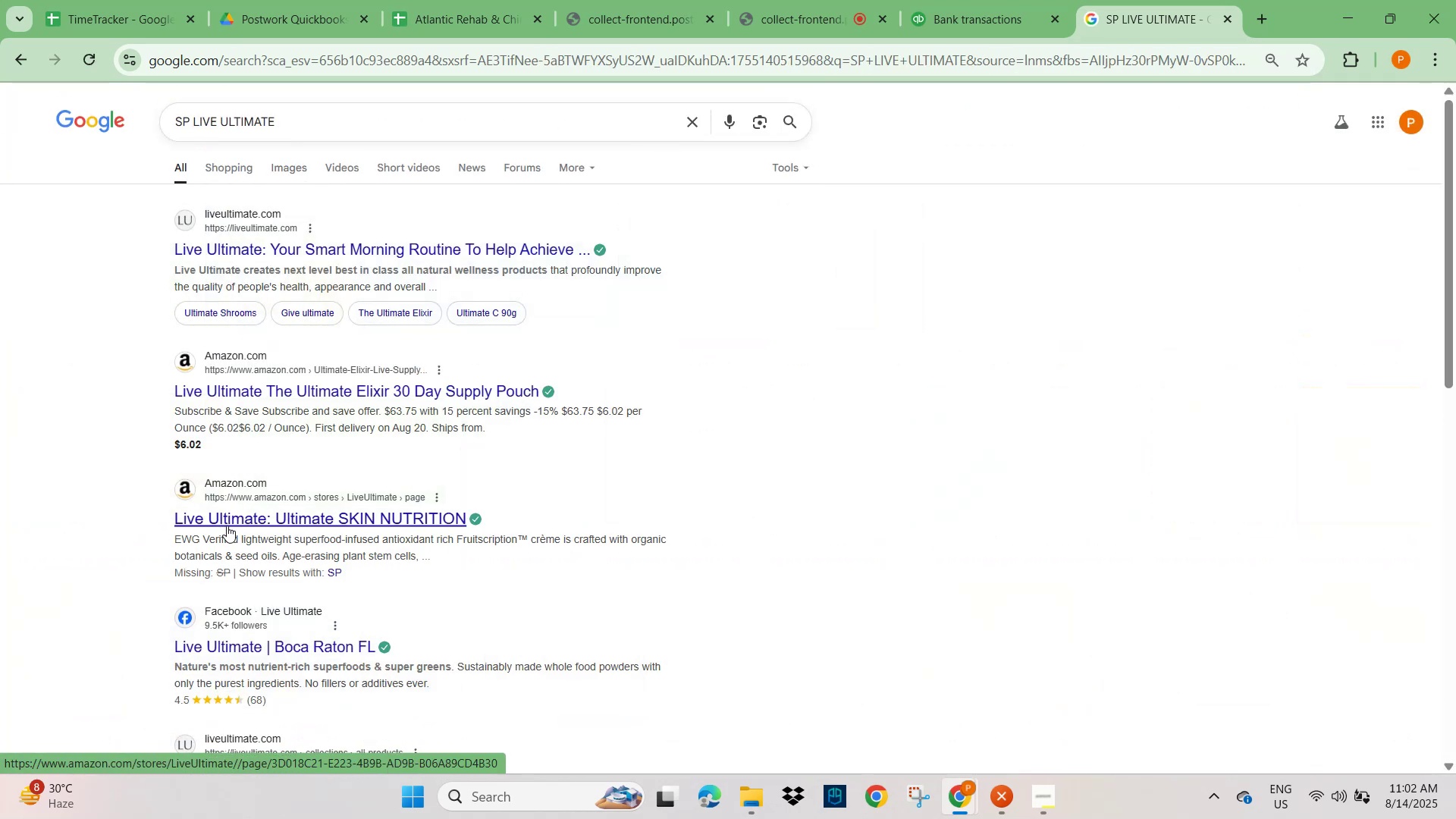 
scroll: coordinate [227, 526], scroll_direction: down, amount: 3.0
 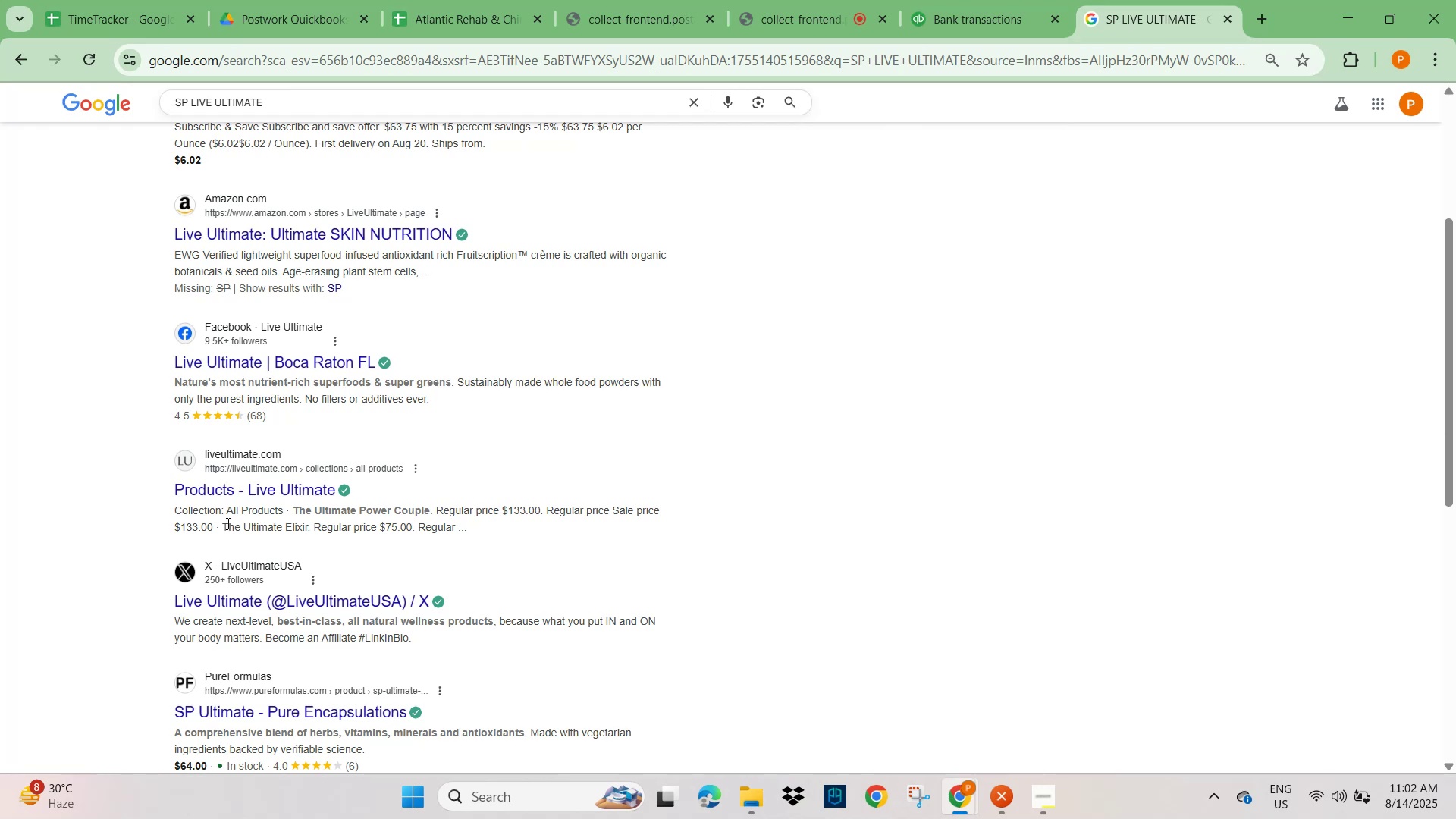 
wait(13.04)
 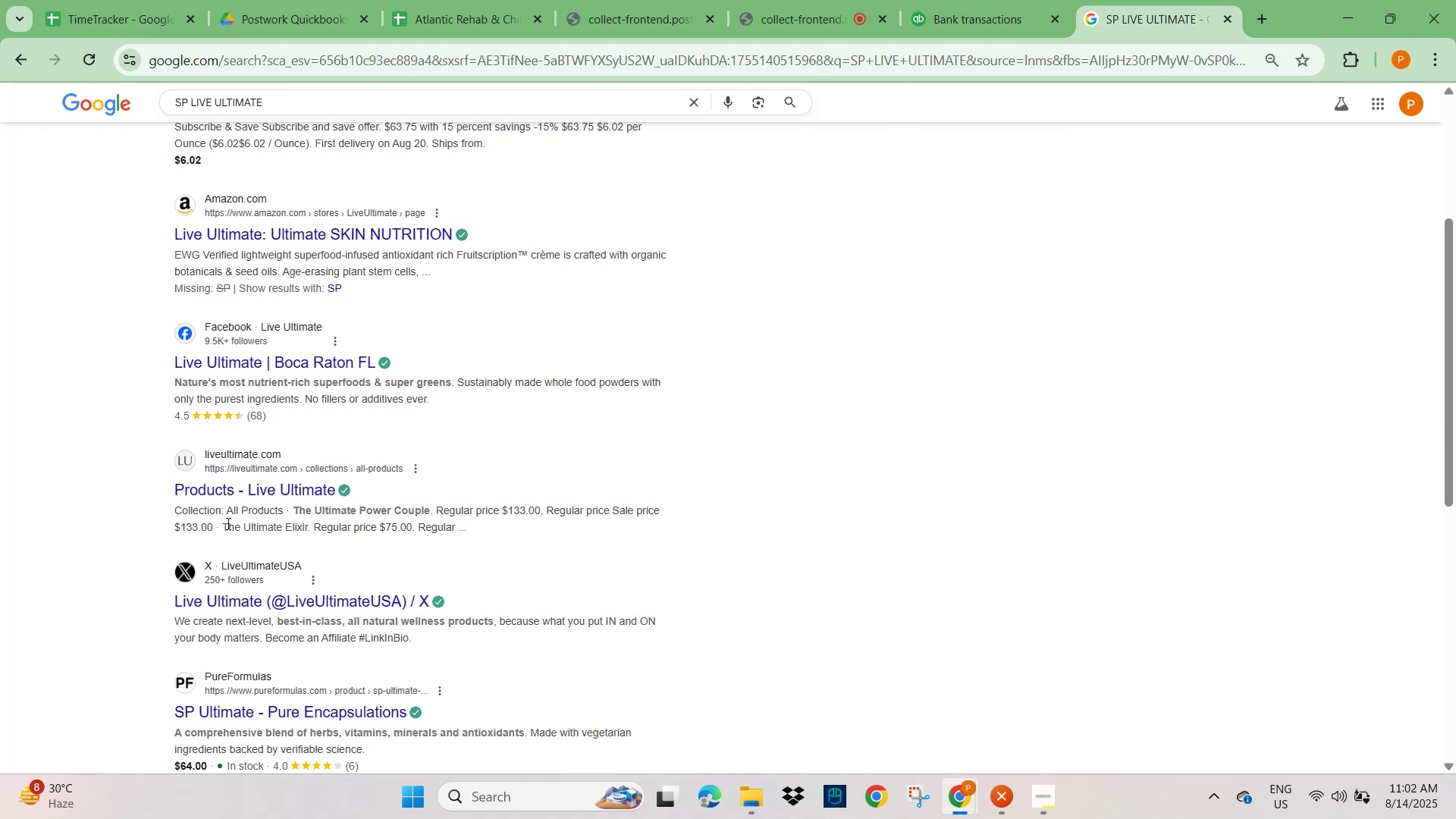 
left_click([991, 29])
 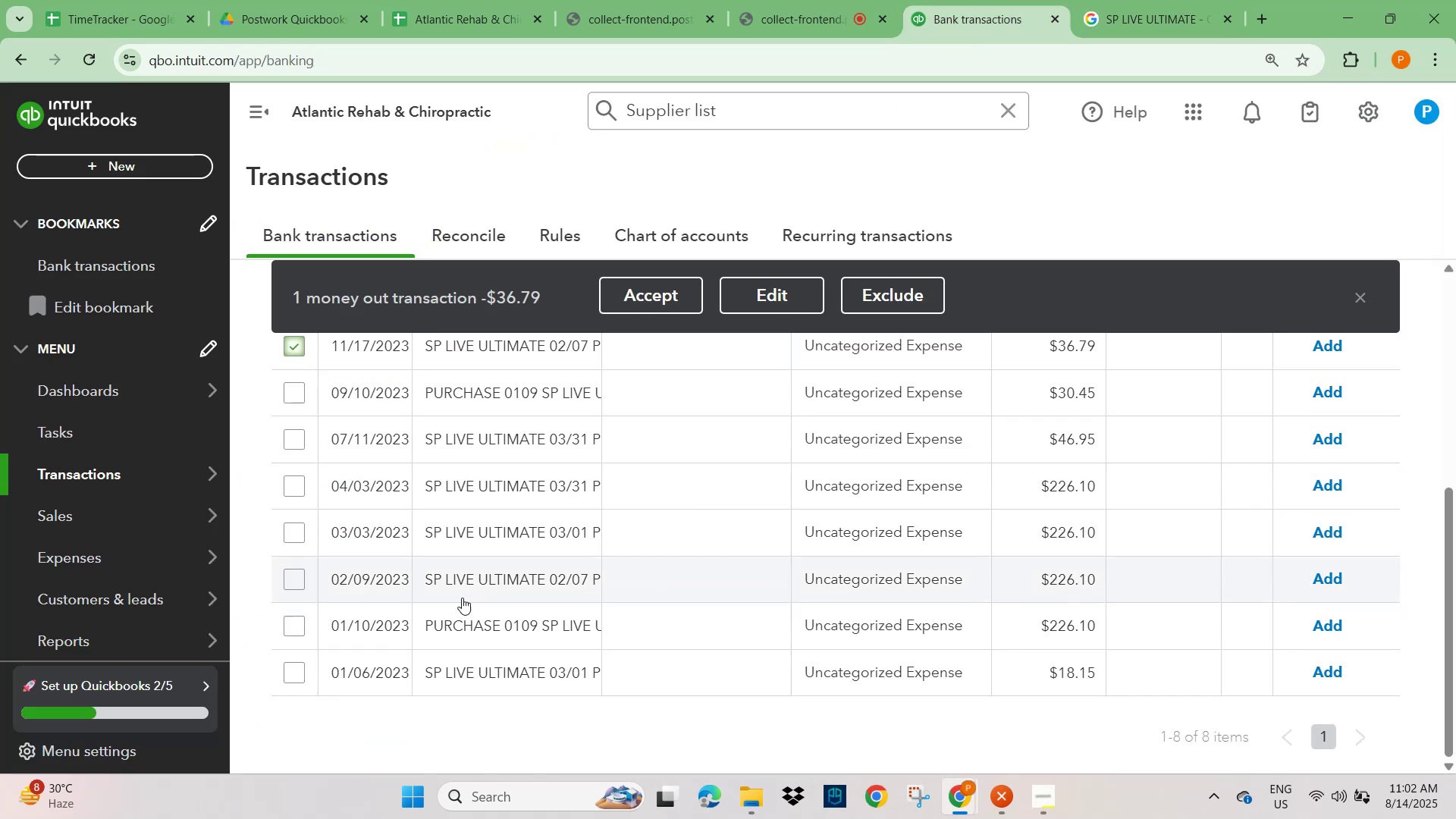 
scroll: coordinate [466, 570], scroll_direction: up, amount: 1.0
 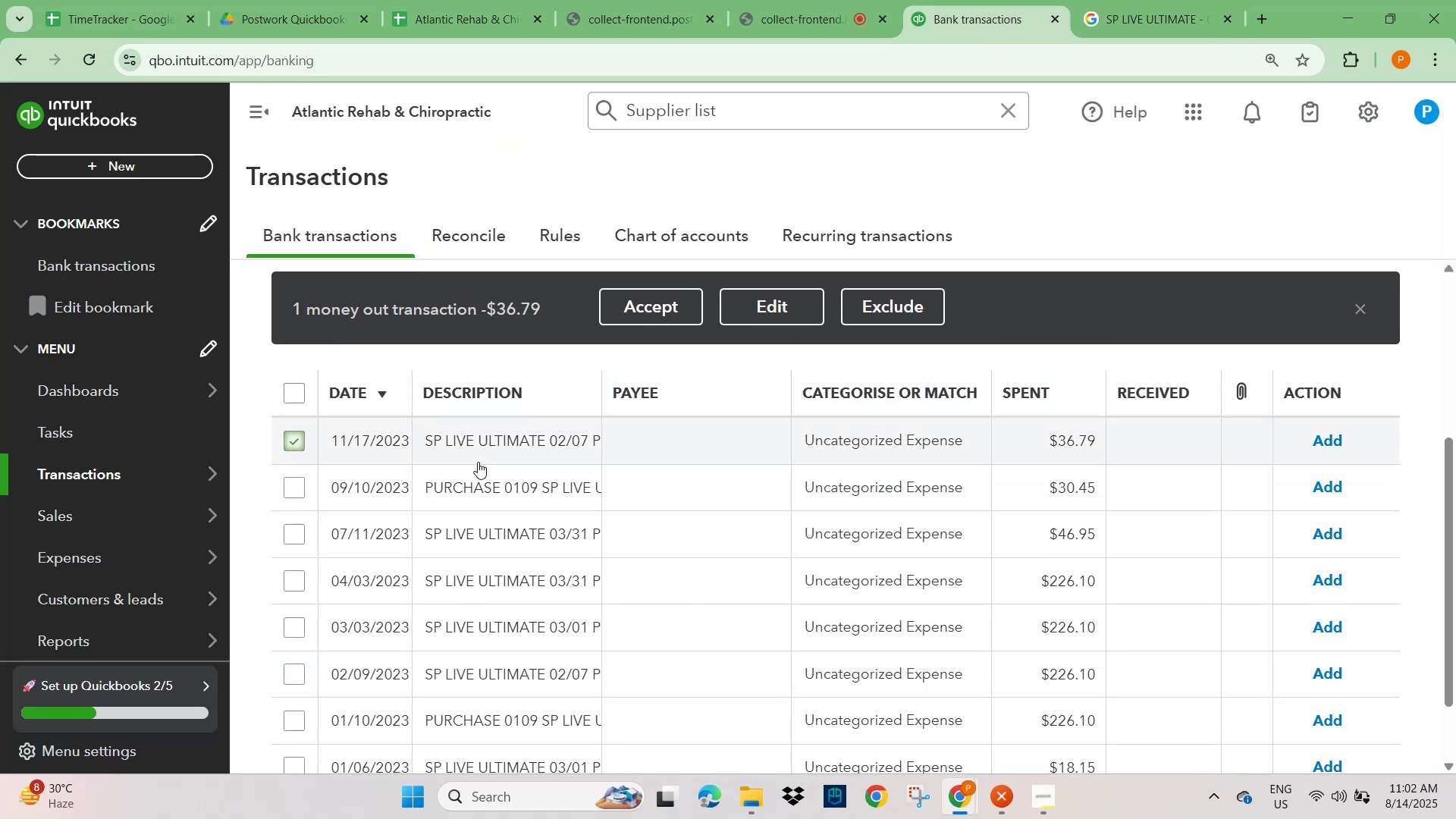 
left_click([480, 453])
 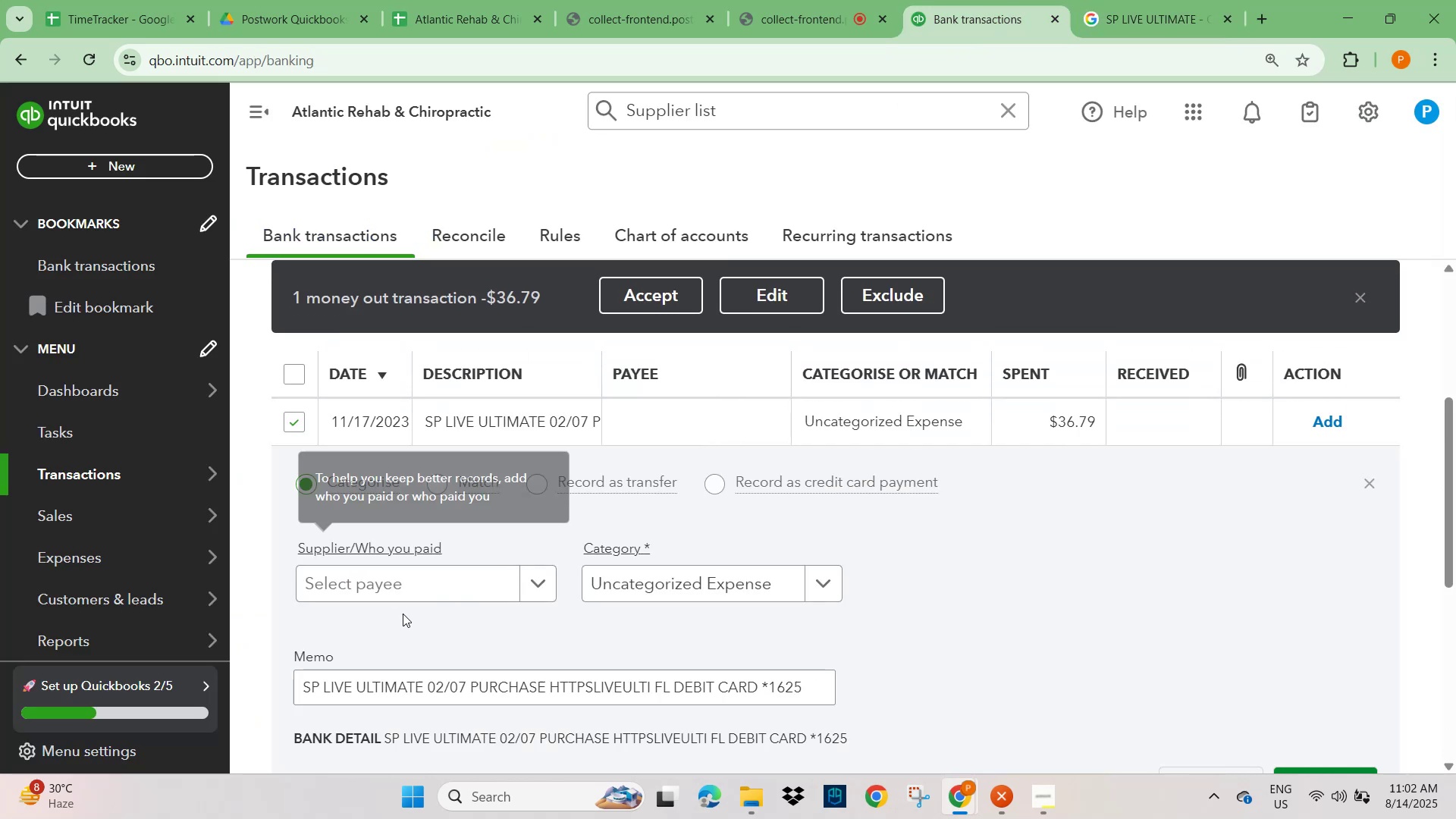 
left_click([392, 582])
 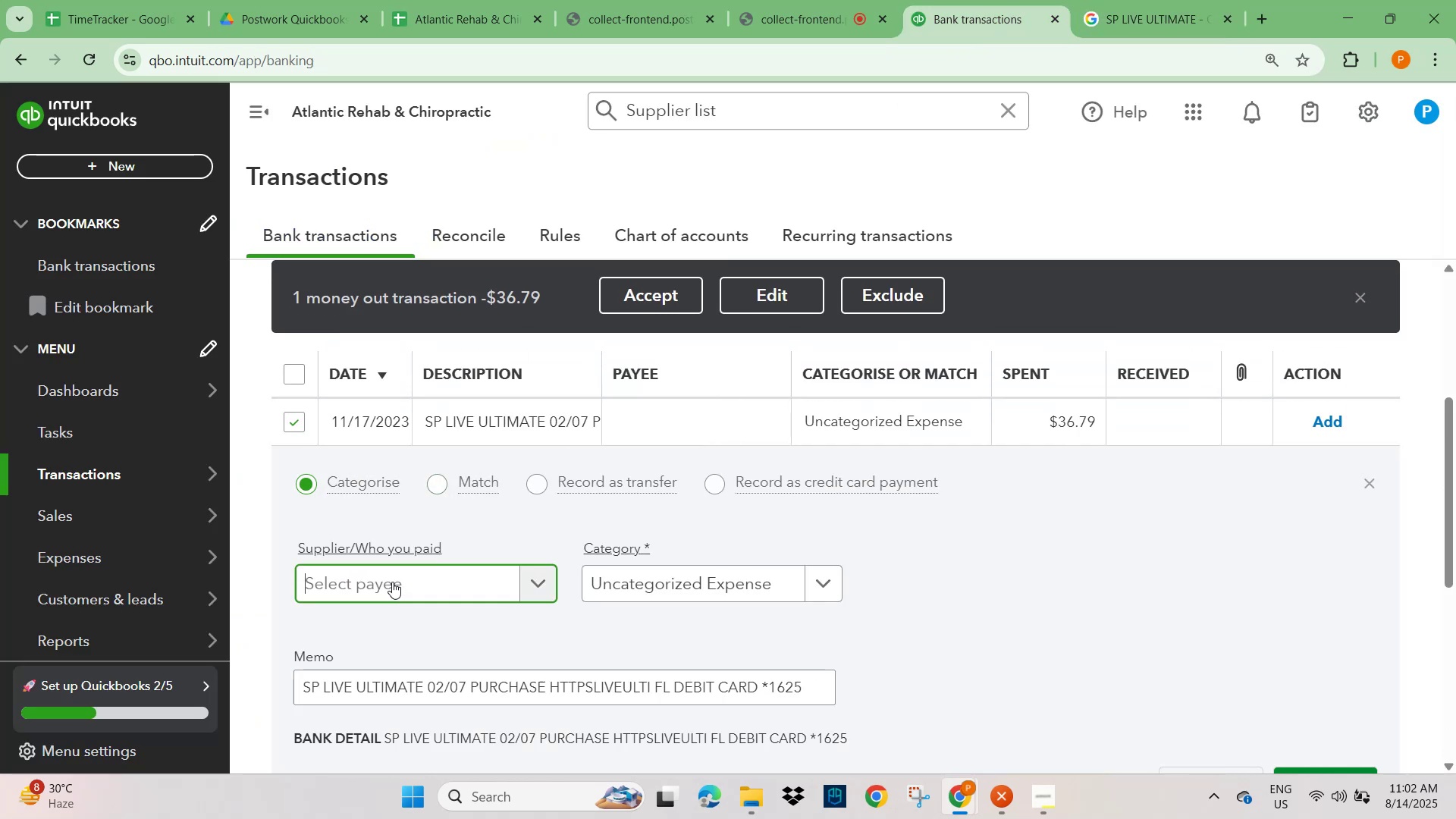 
key(Control+V)
 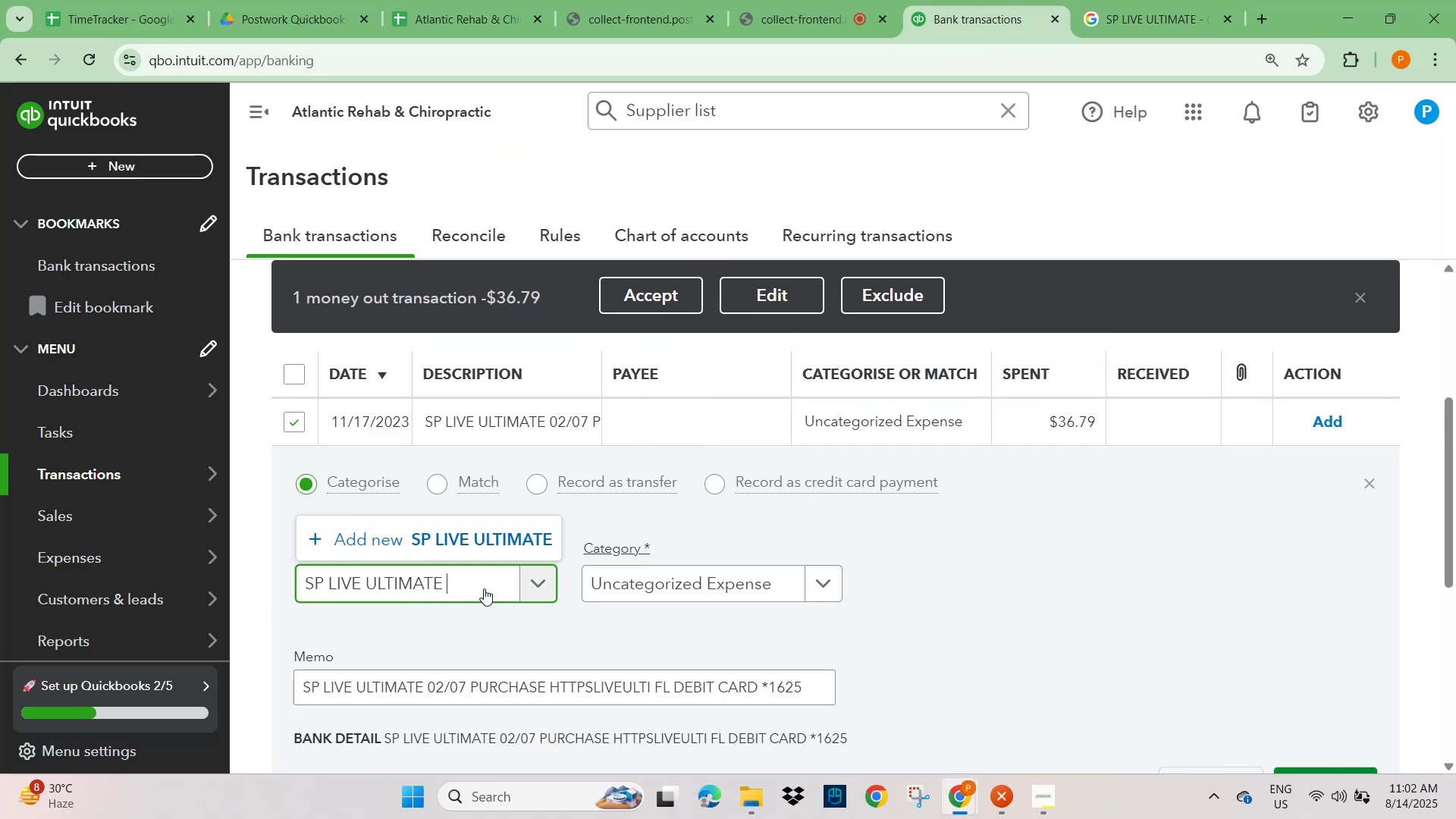 
left_click([500, 537])
 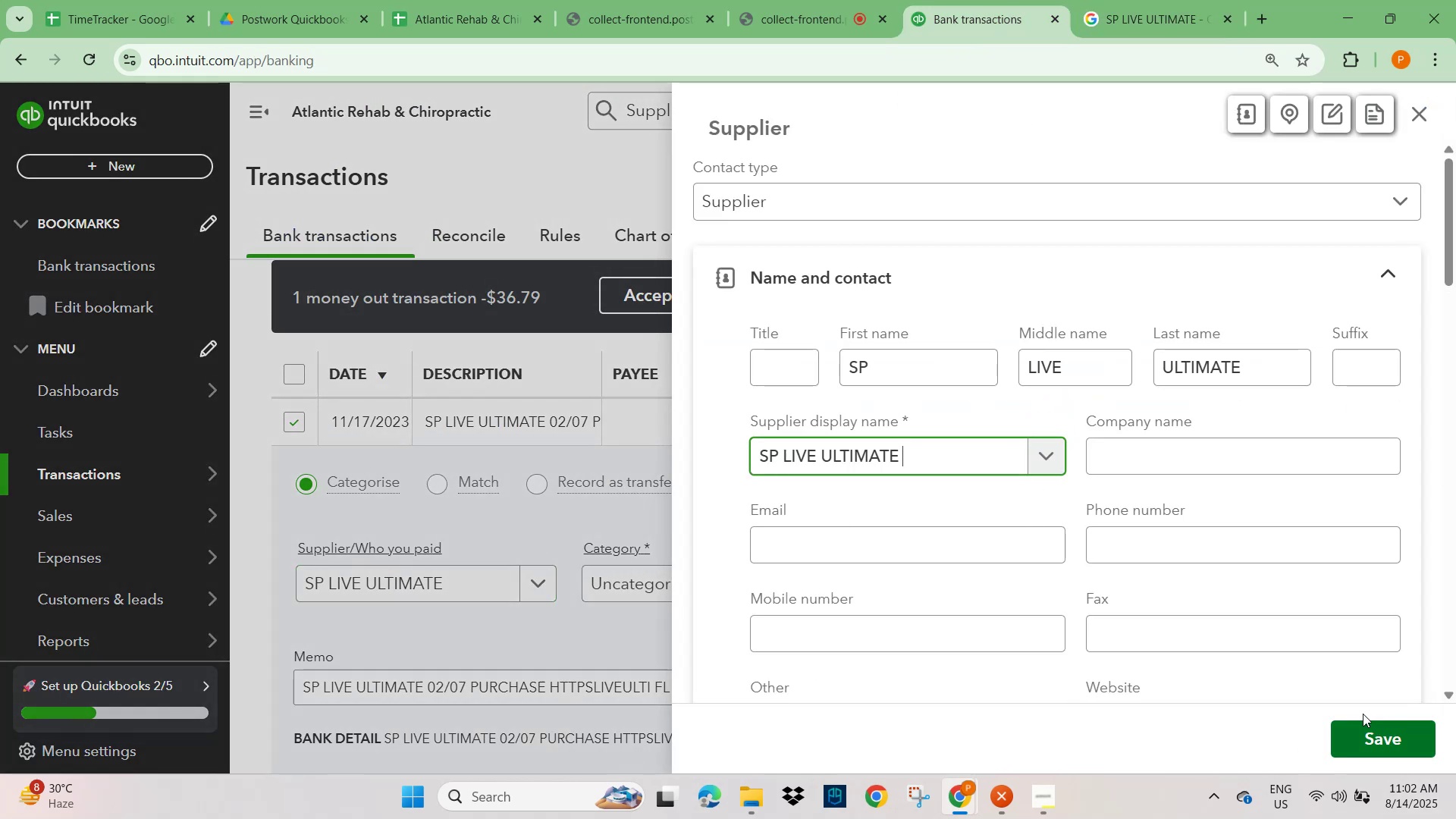 
left_click([1357, 741])
 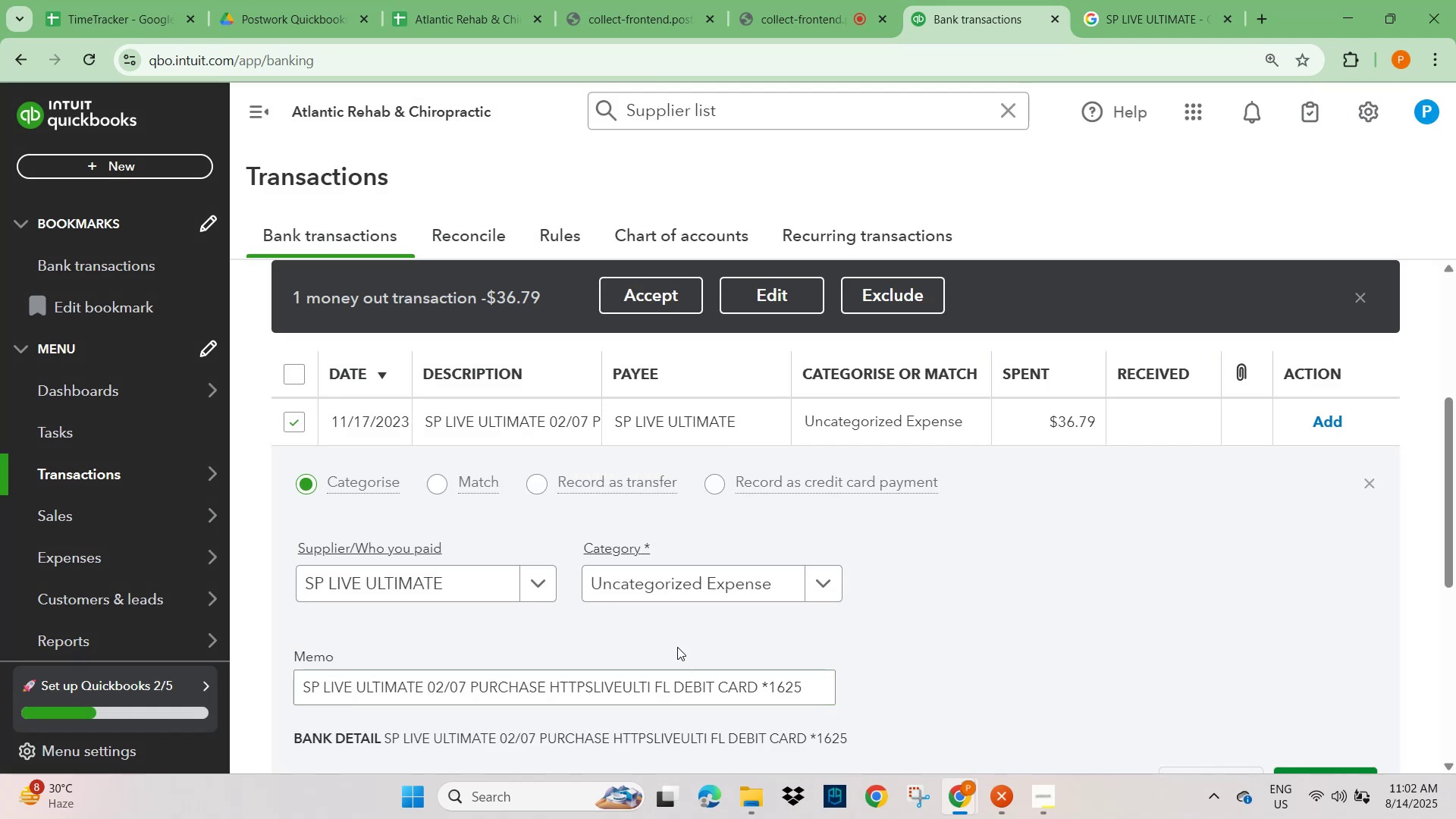 
left_click([661, 587])
 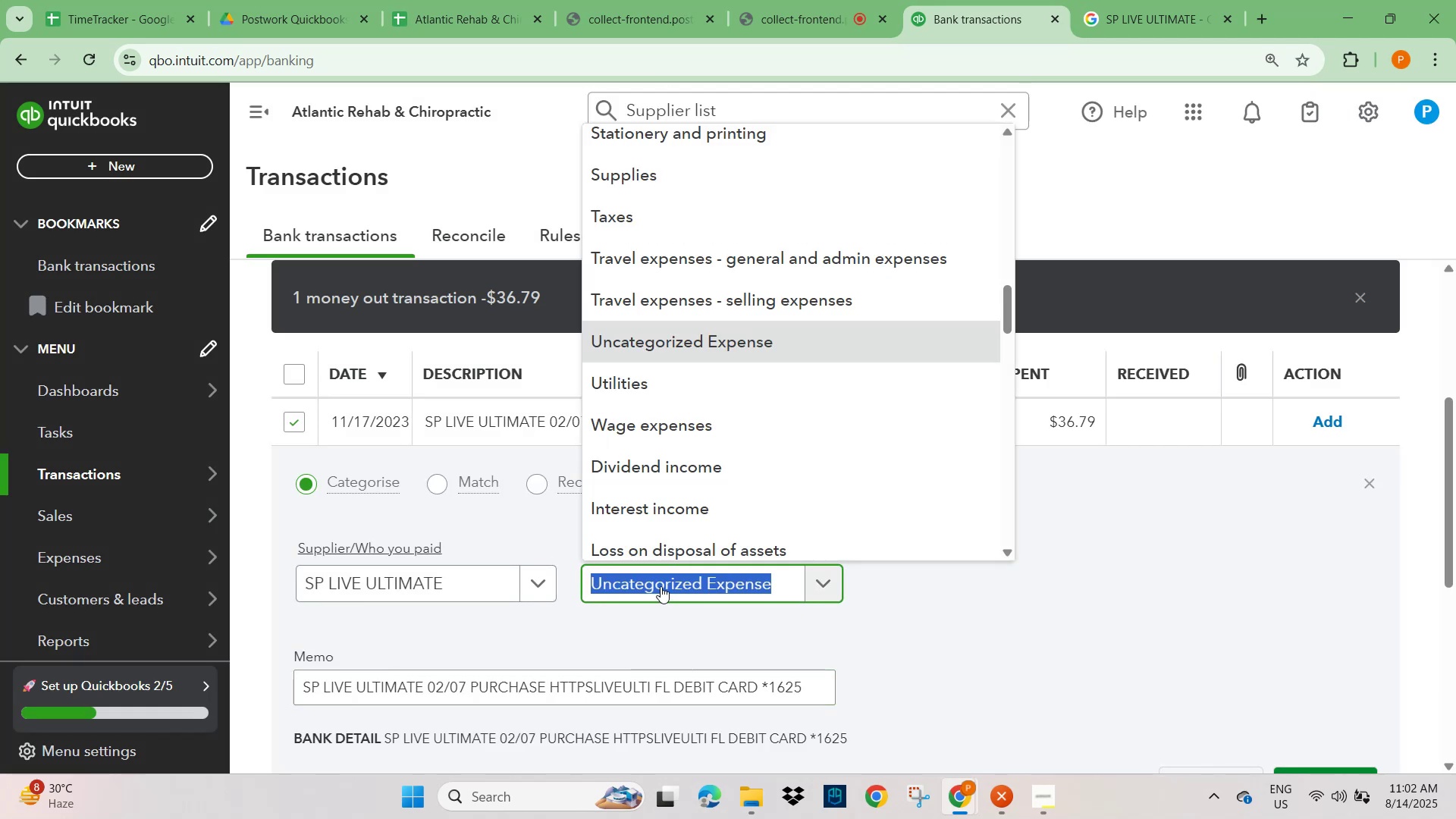 
type(medical)
 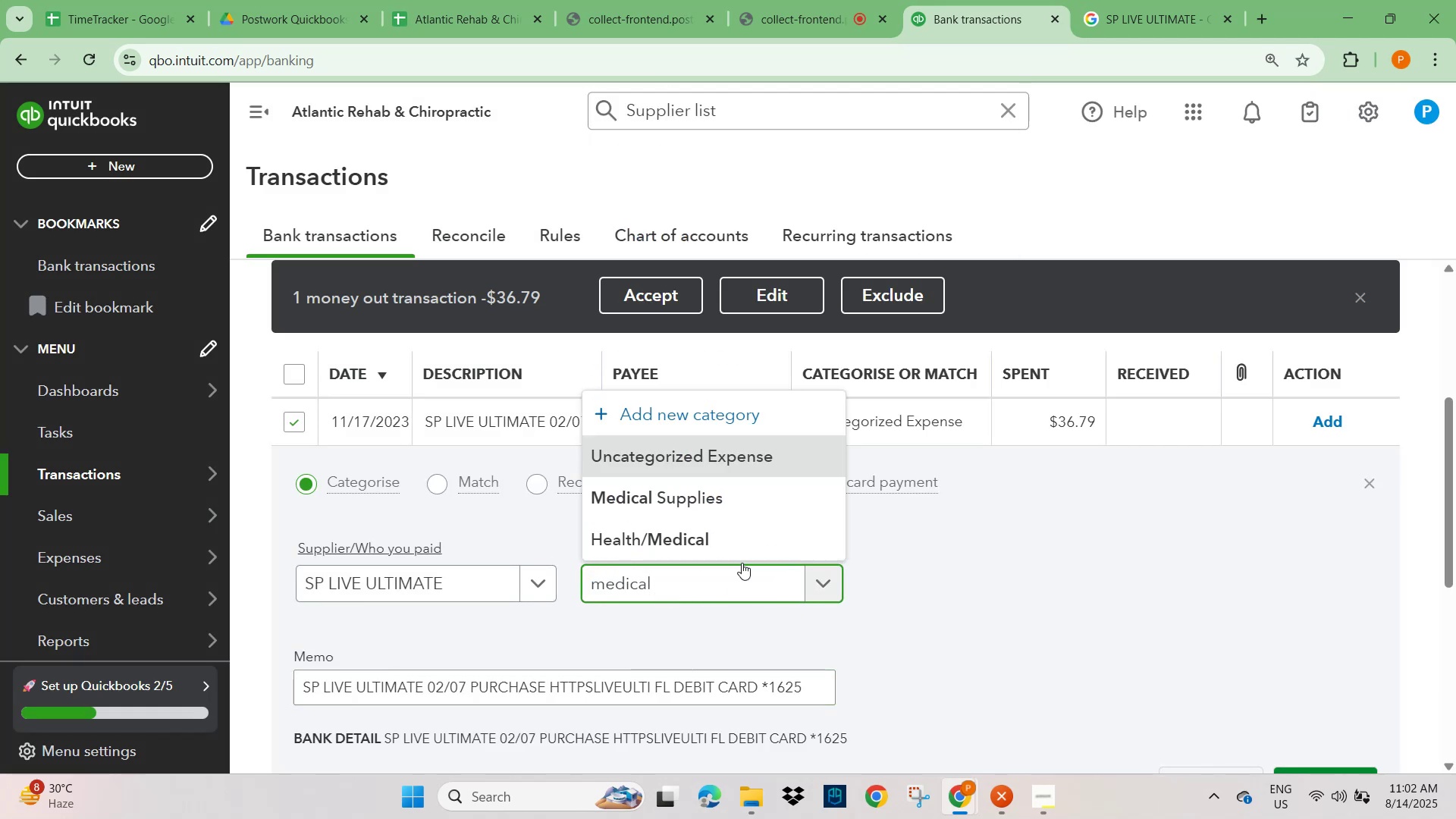 
left_click([719, 485])
 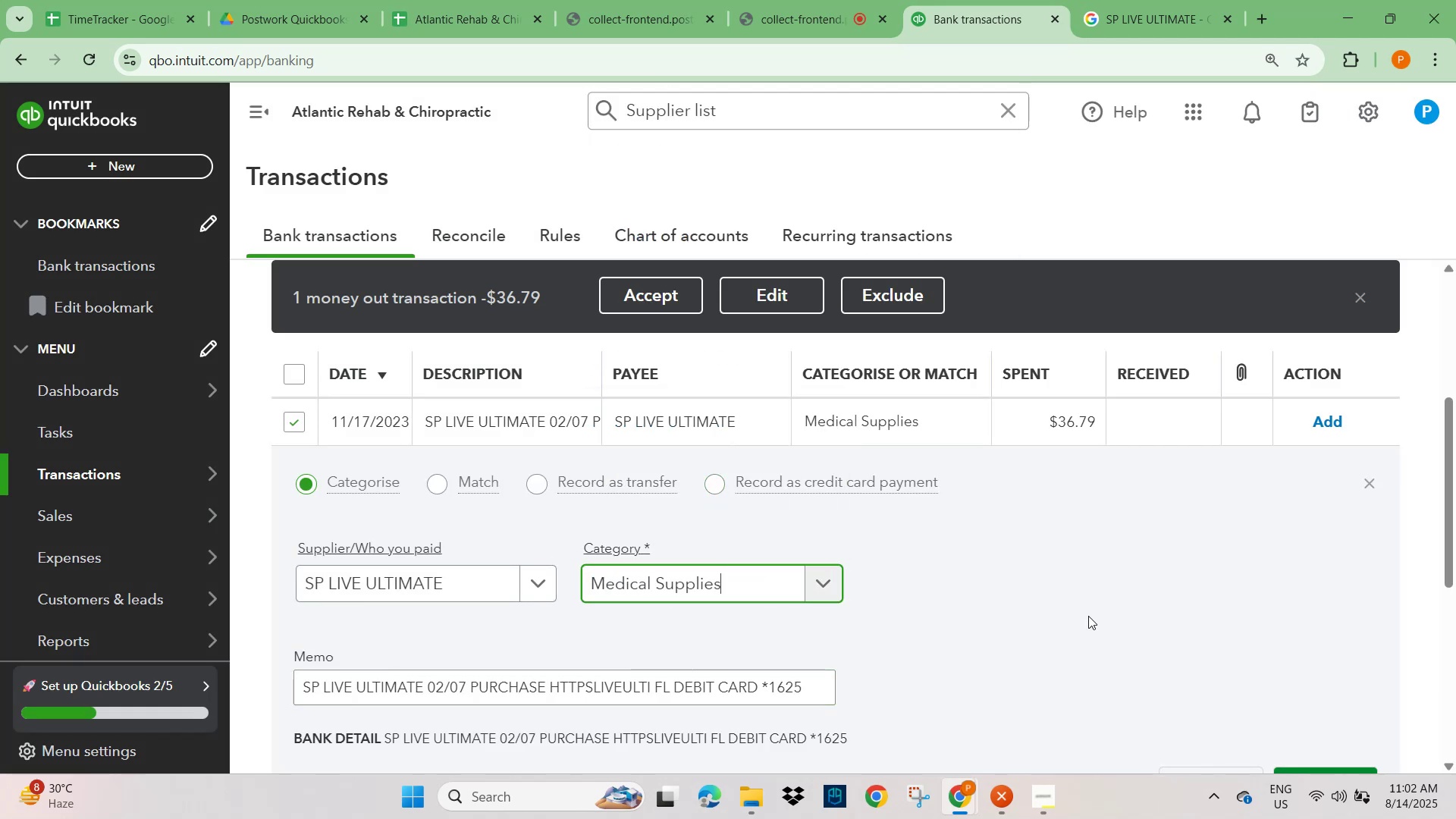 
left_click([1094, 616])
 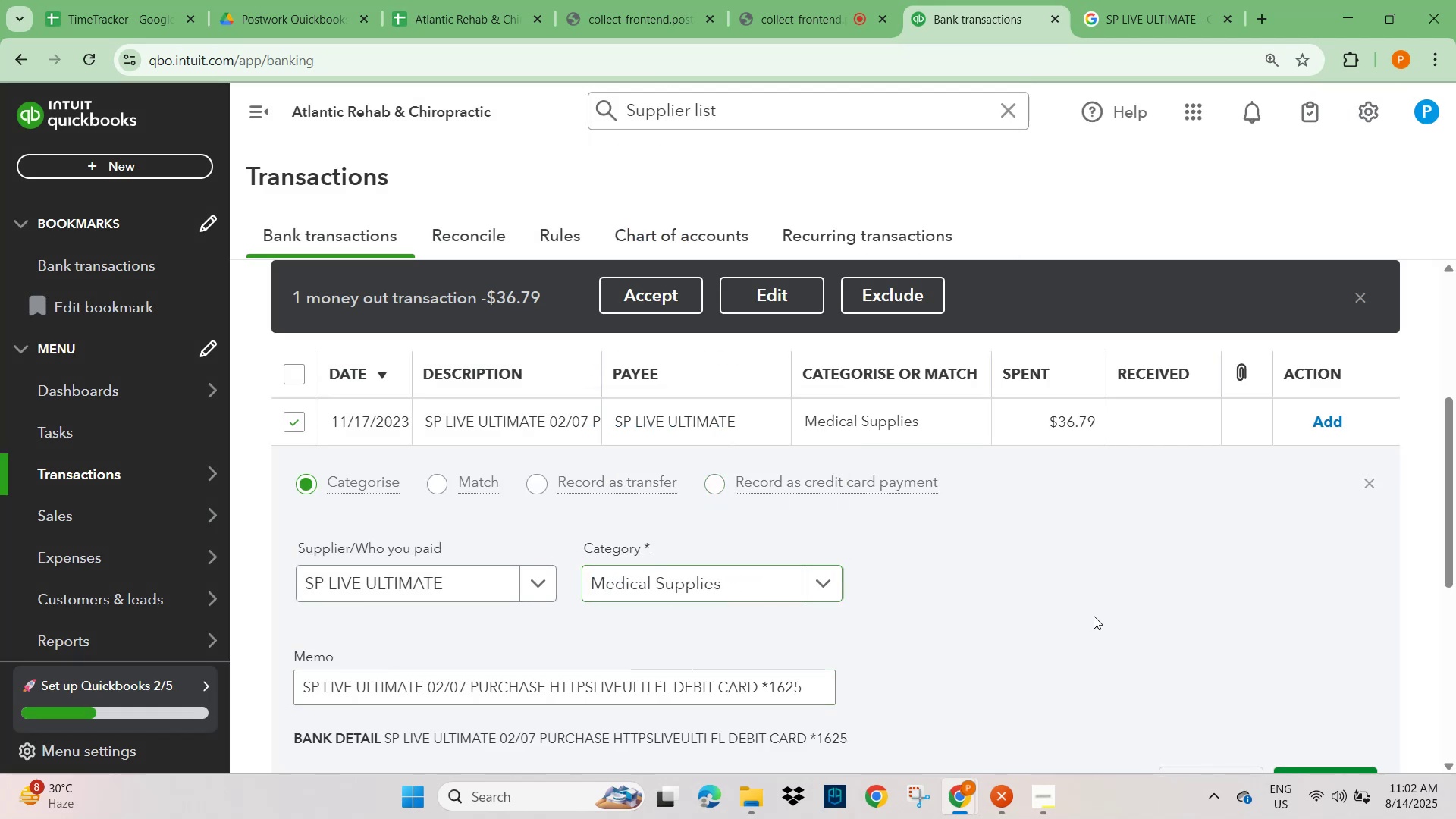 
scroll: coordinate [1103, 624], scroll_direction: down, amount: 4.0
 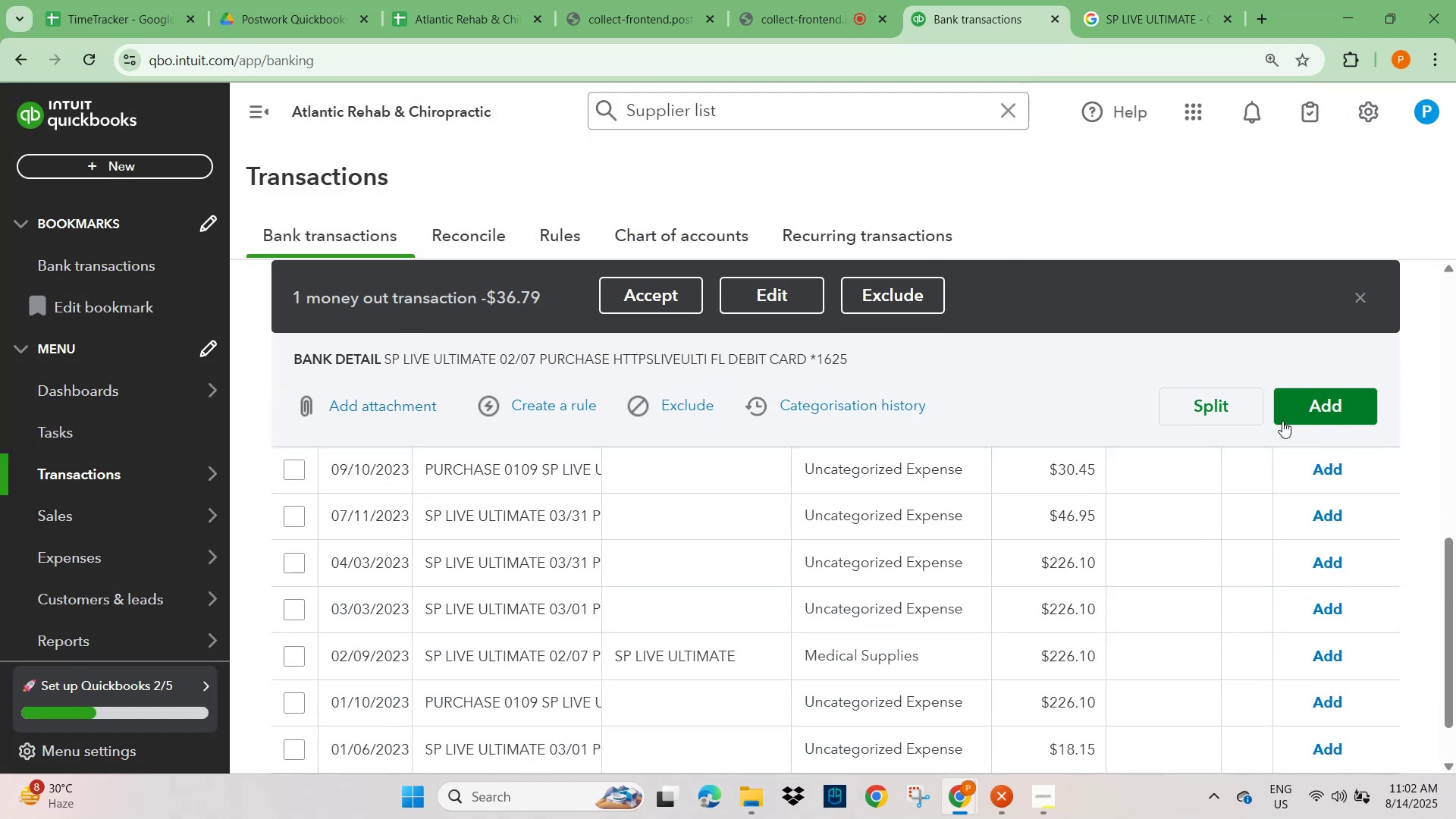 
scroll: coordinate [924, 592], scroll_direction: up, amount: 1.0
 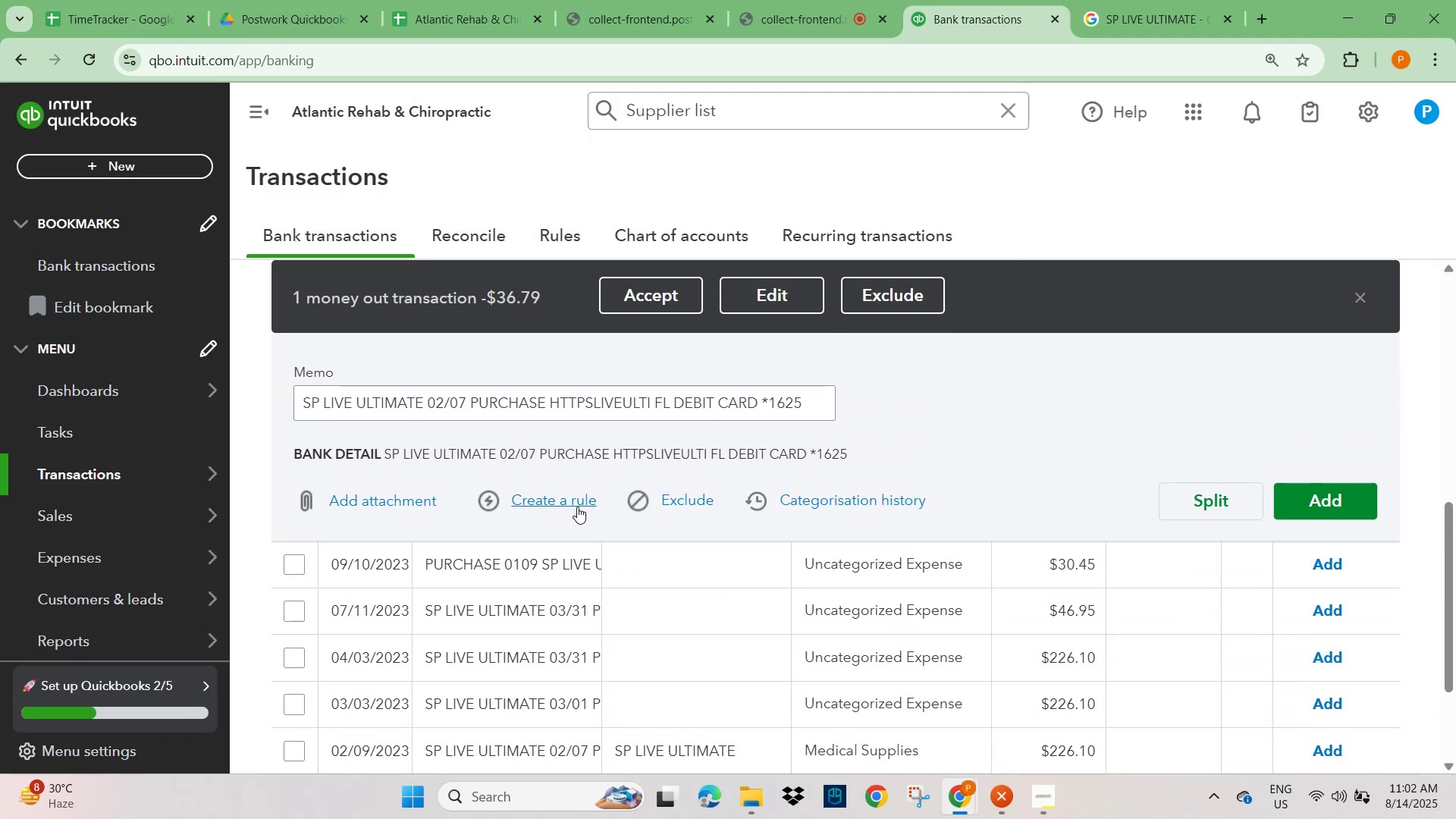 
left_click([569, 495])
 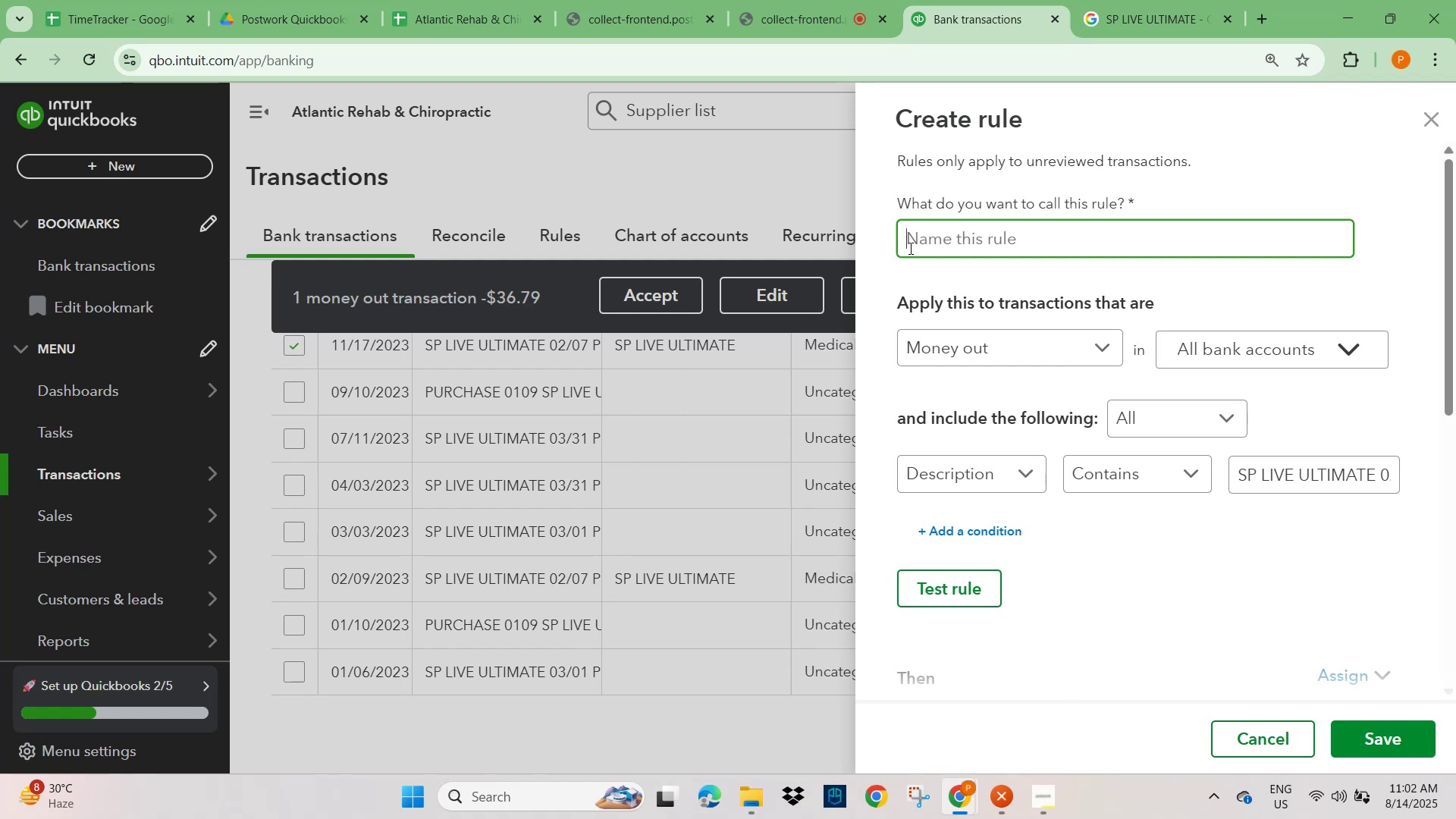 
wait(6.42)
 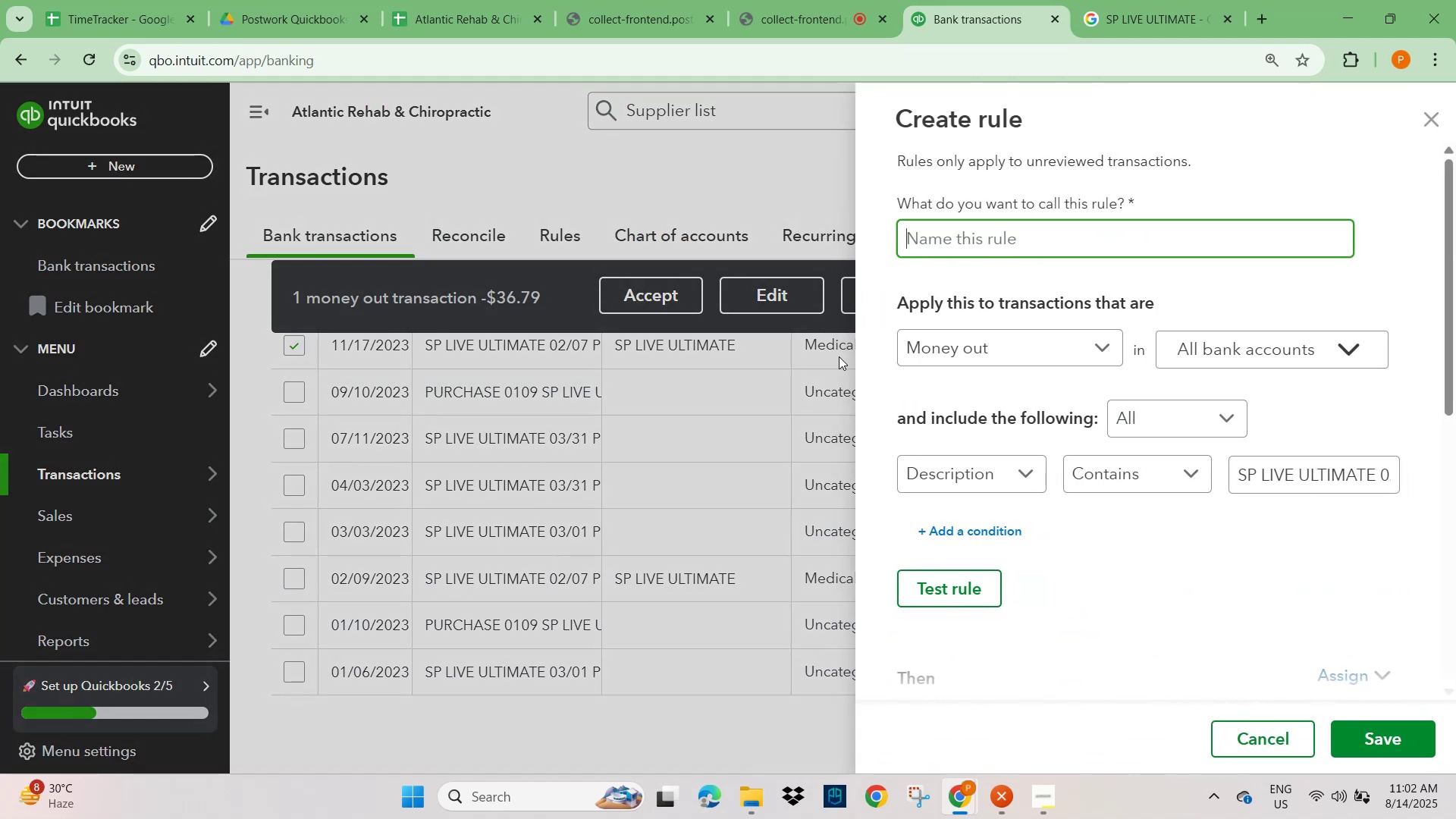 
left_click([1009, 238])
 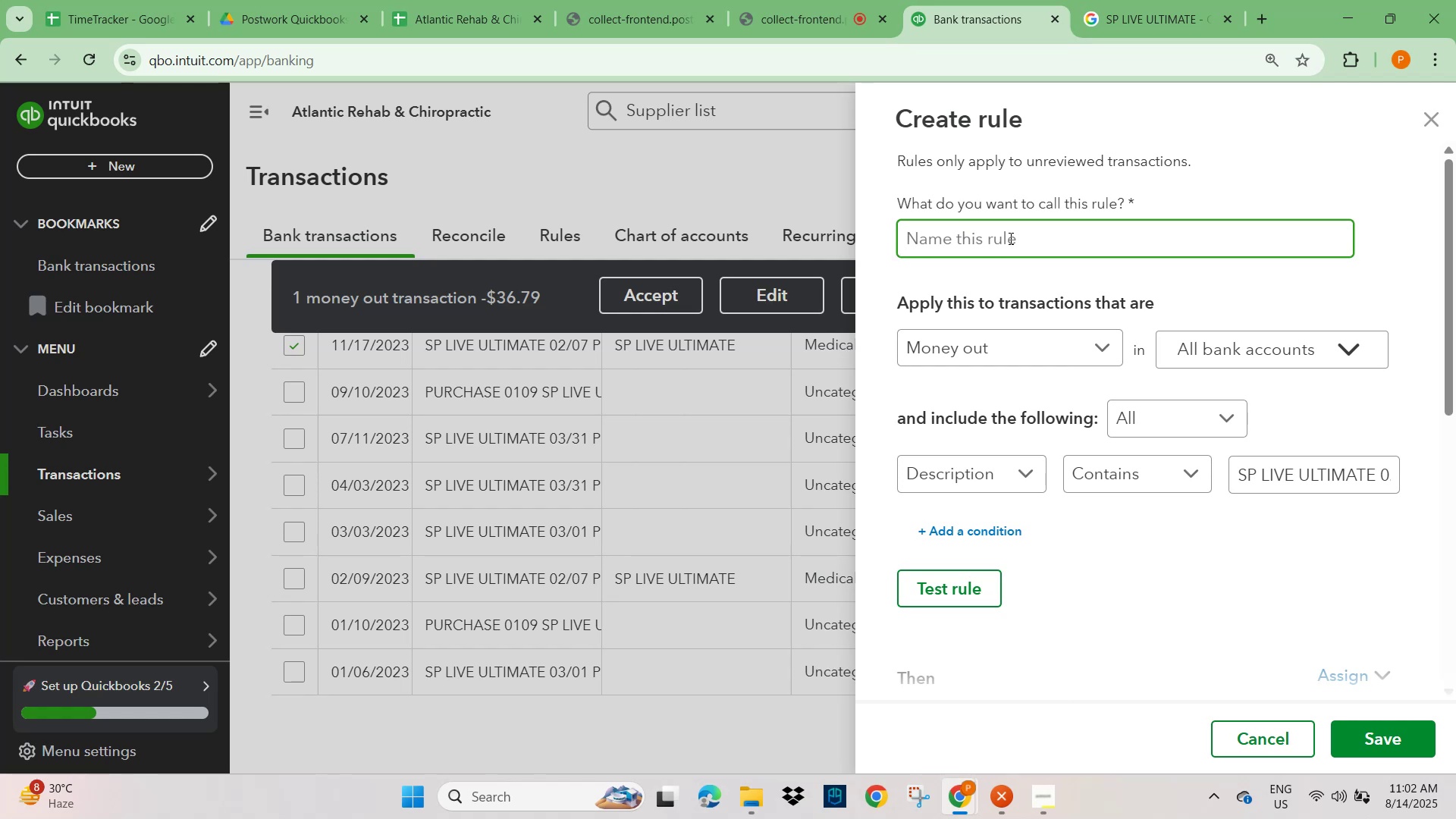 
key(Control+V)
 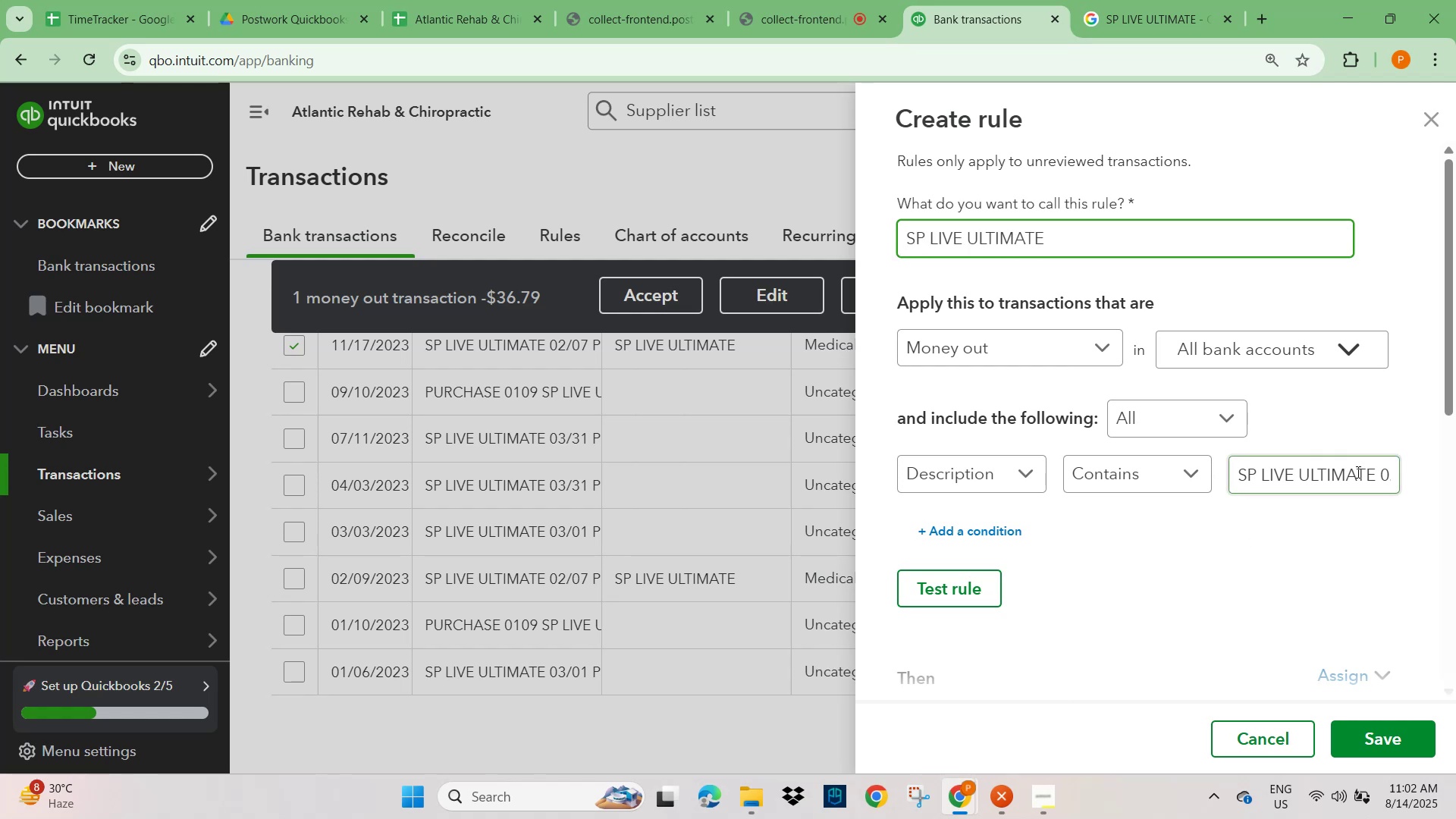 
left_click_drag(start_coordinate=[1378, 475], to_coordinate=[1455, 501])
 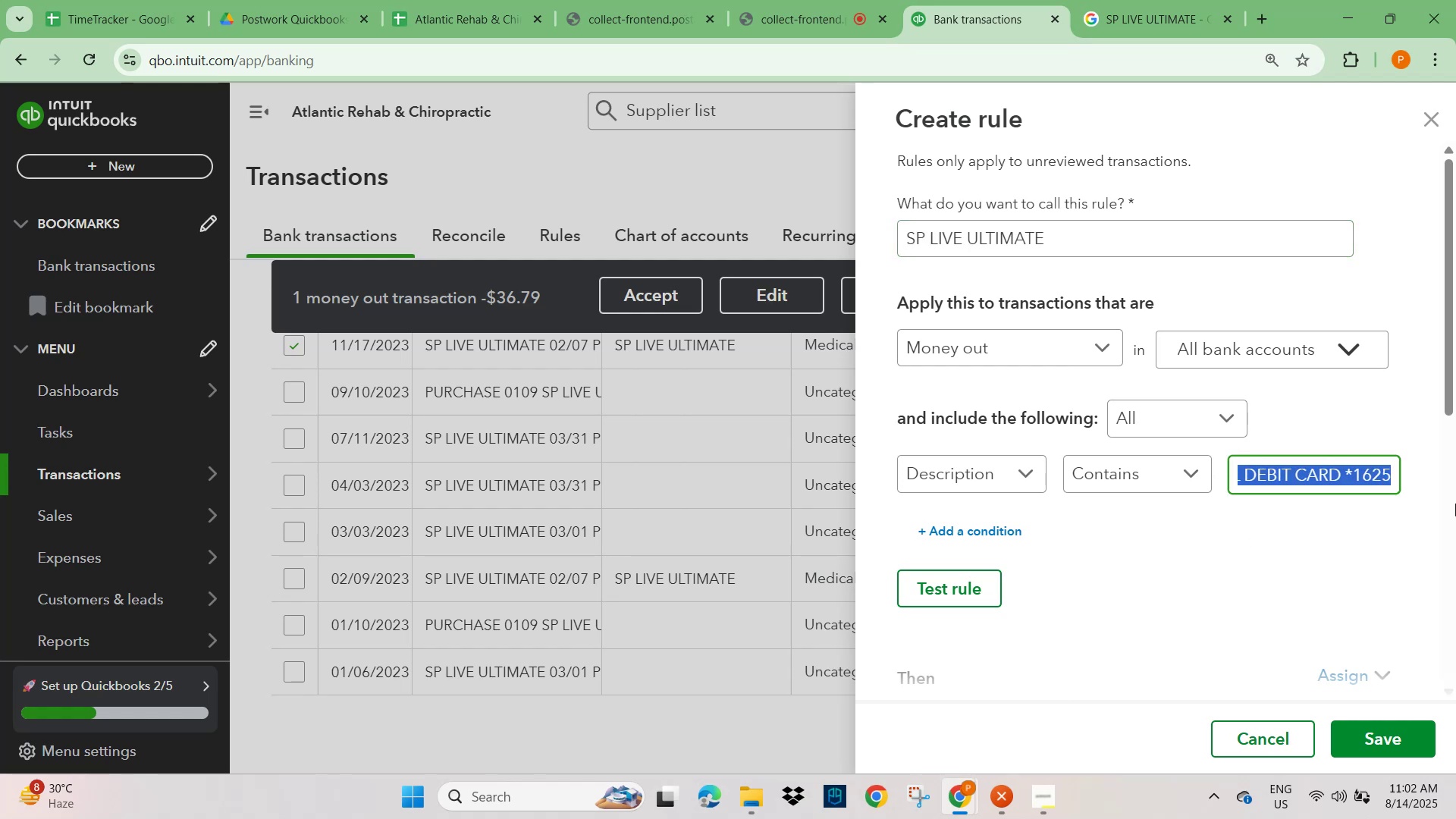 
key(Backspace)
 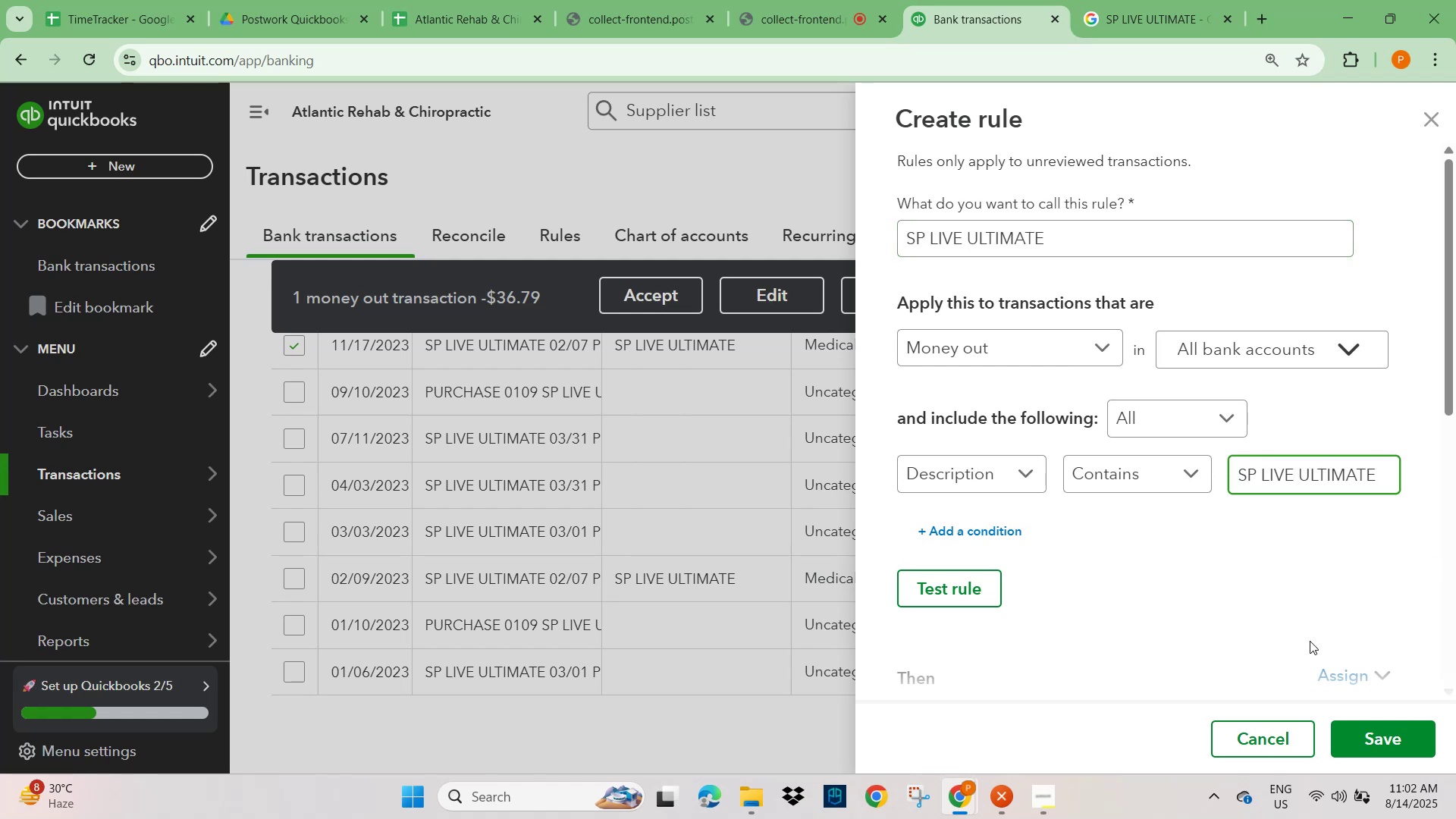 
left_click([1343, 585])
 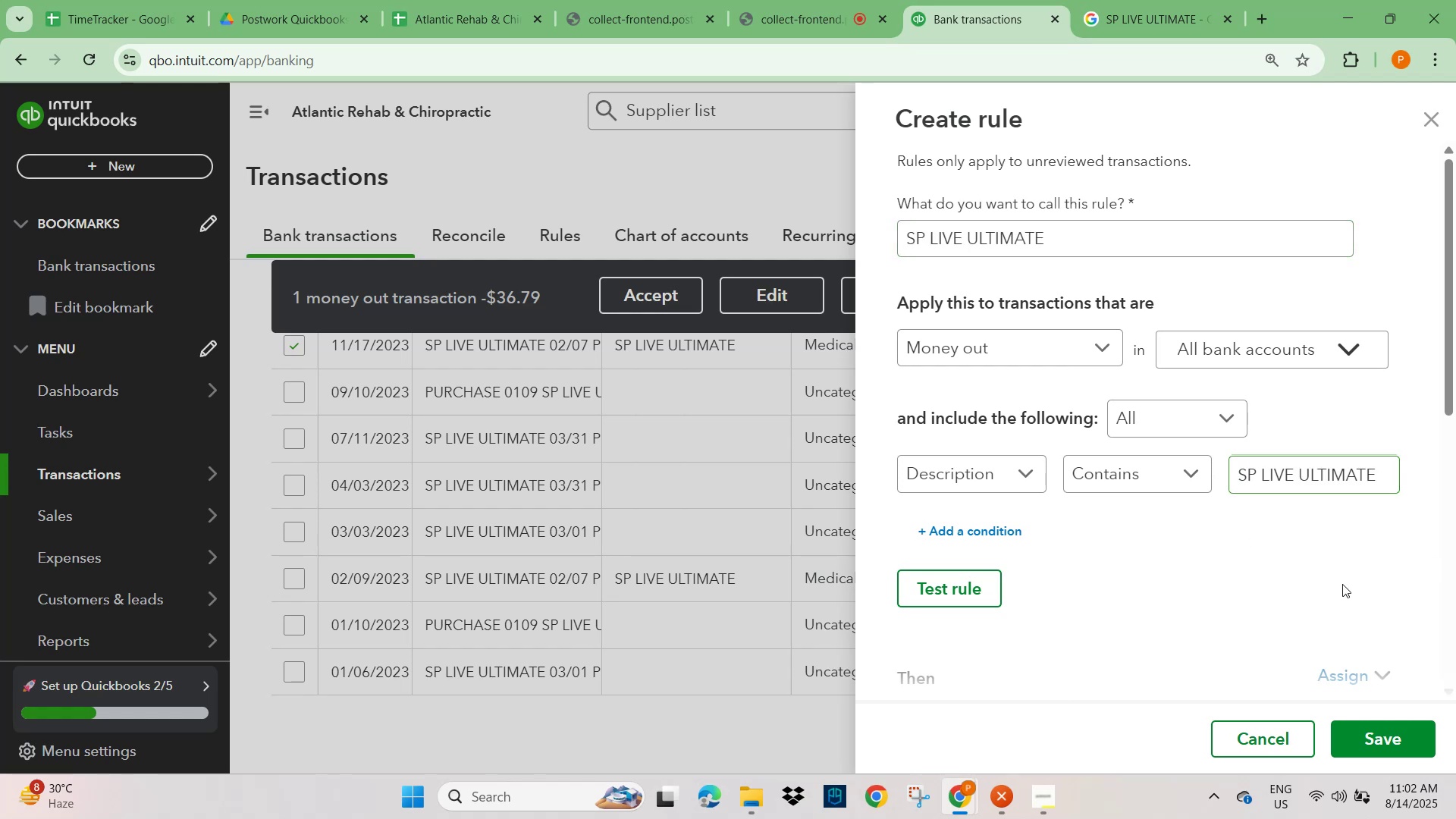 
scroll: coordinate [1247, 563], scroll_direction: down, amount: 5.0
 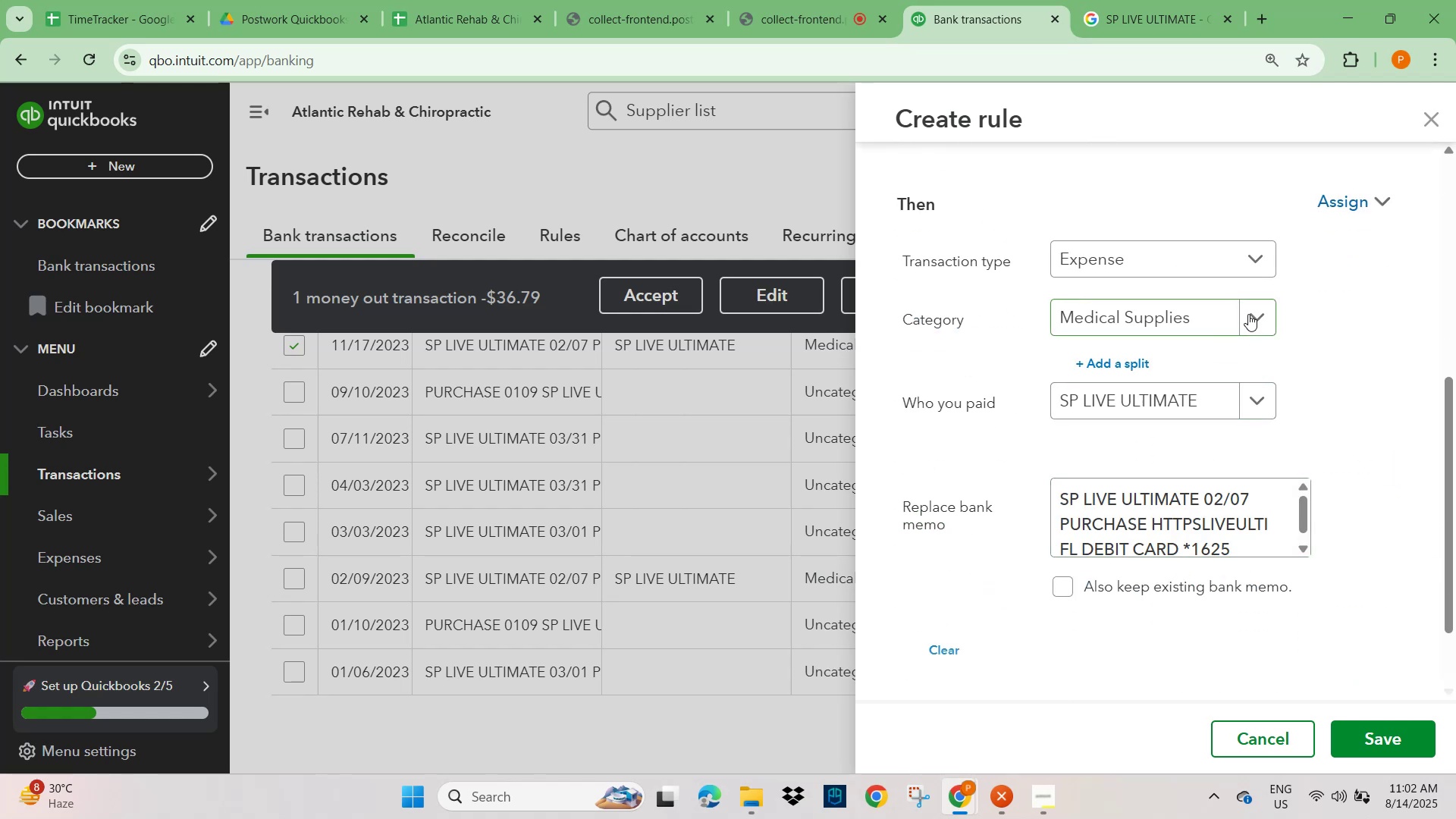 
left_click([1335, 453])
 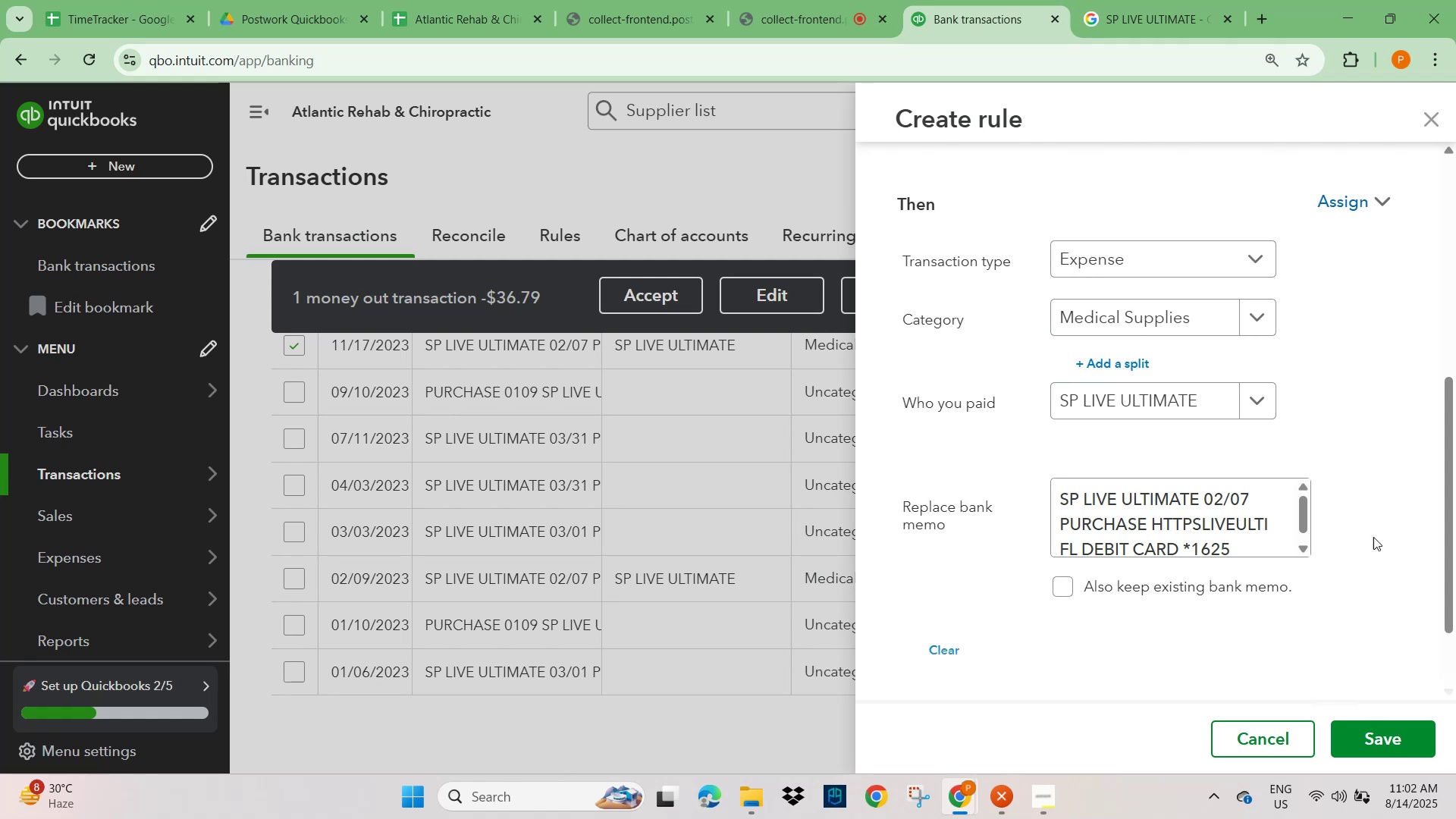 
scroll: coordinate [1395, 598], scroll_direction: down, amount: 2.0
 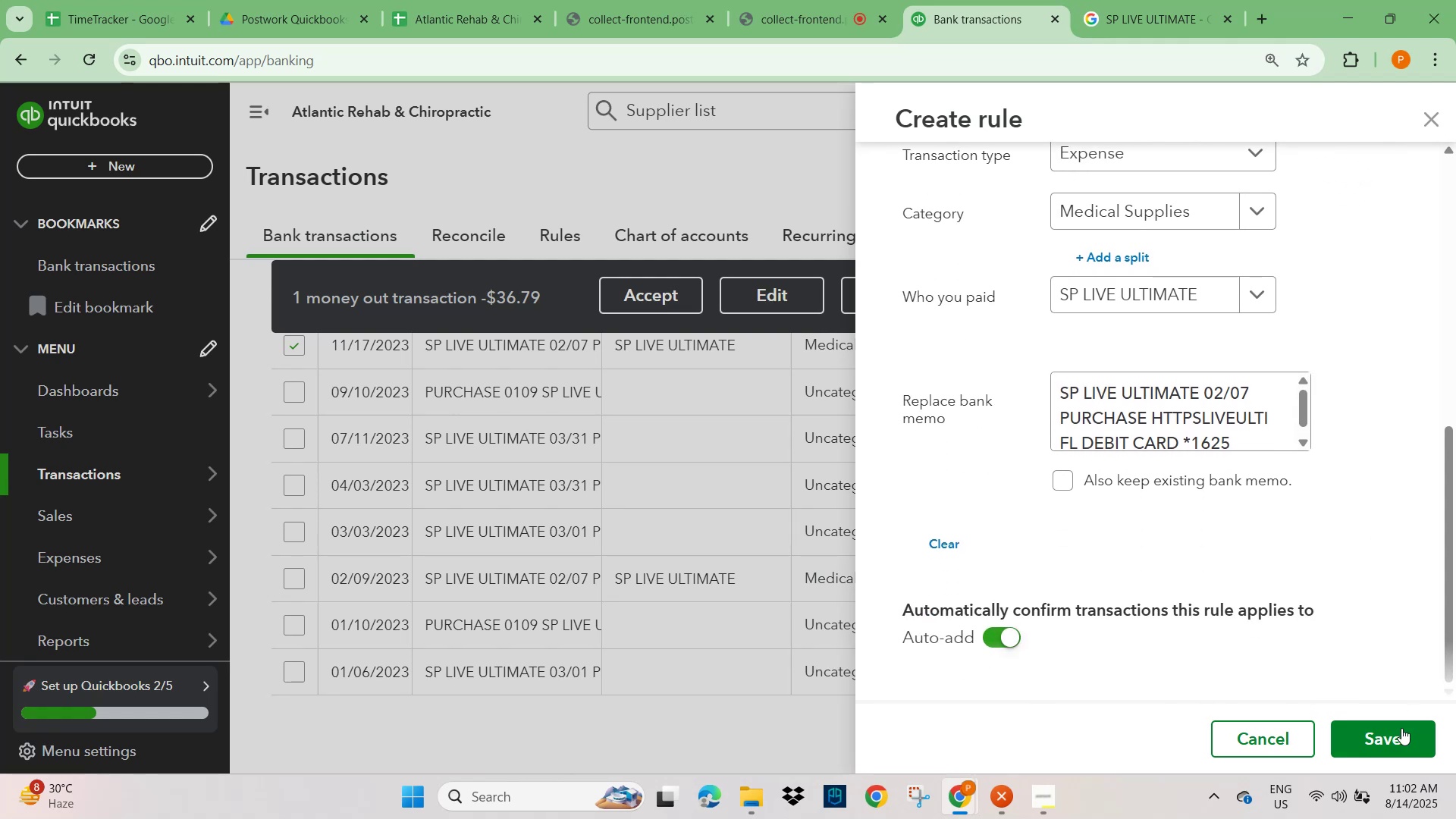 
left_click([1401, 729])
 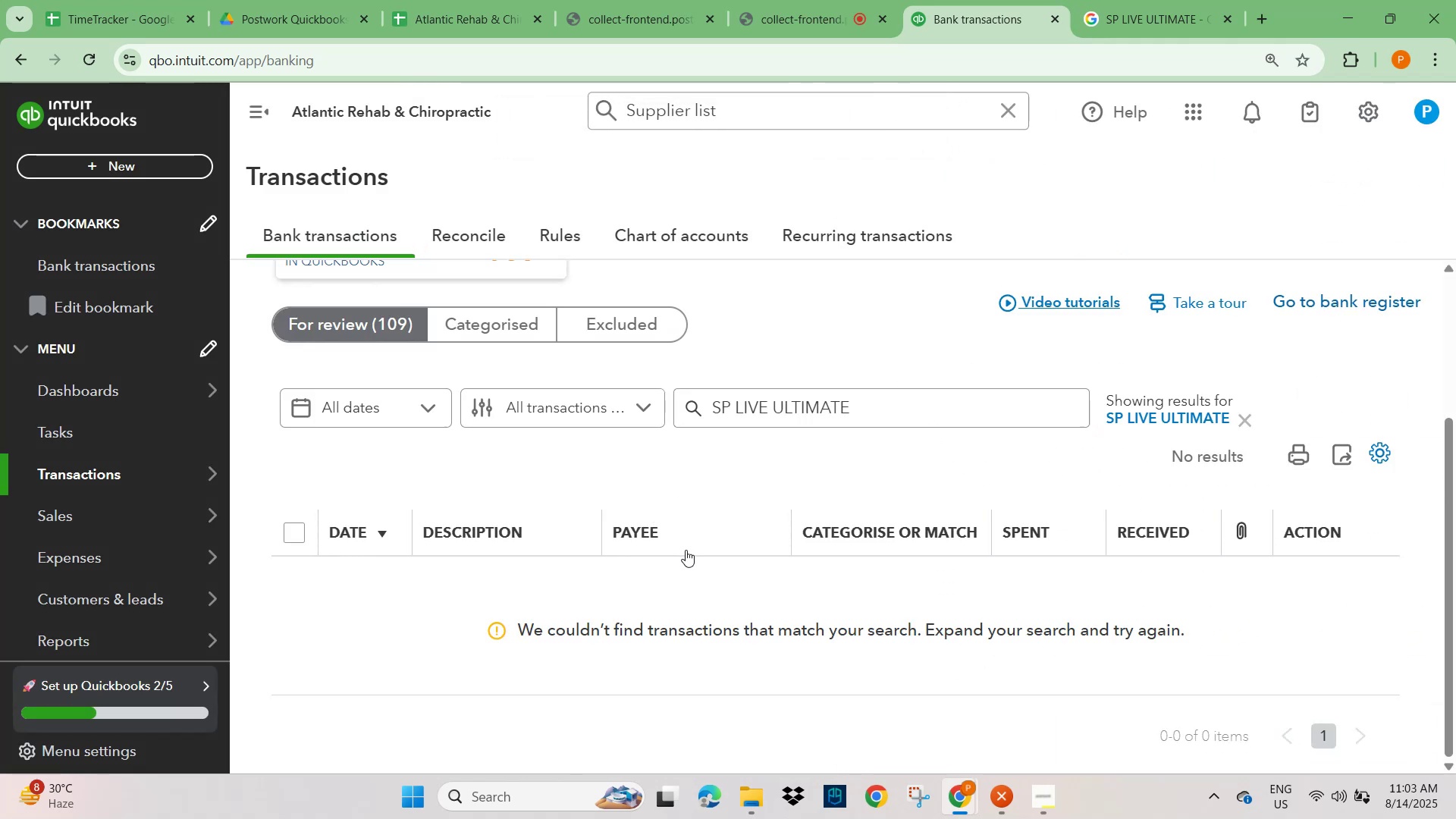 
wait(6.47)
 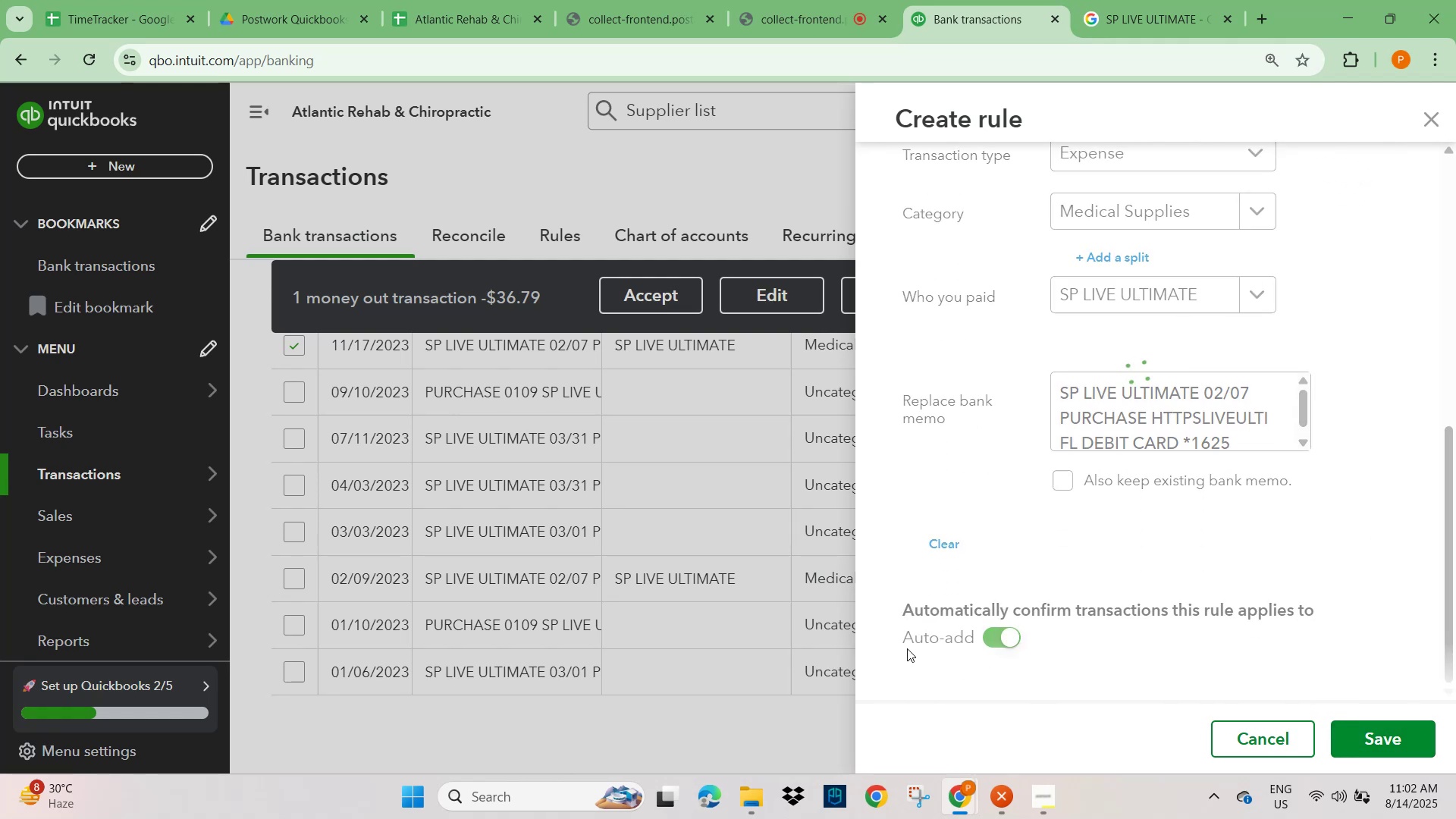 
scroll: coordinate [712, 566], scroll_direction: down, amount: 2.0
 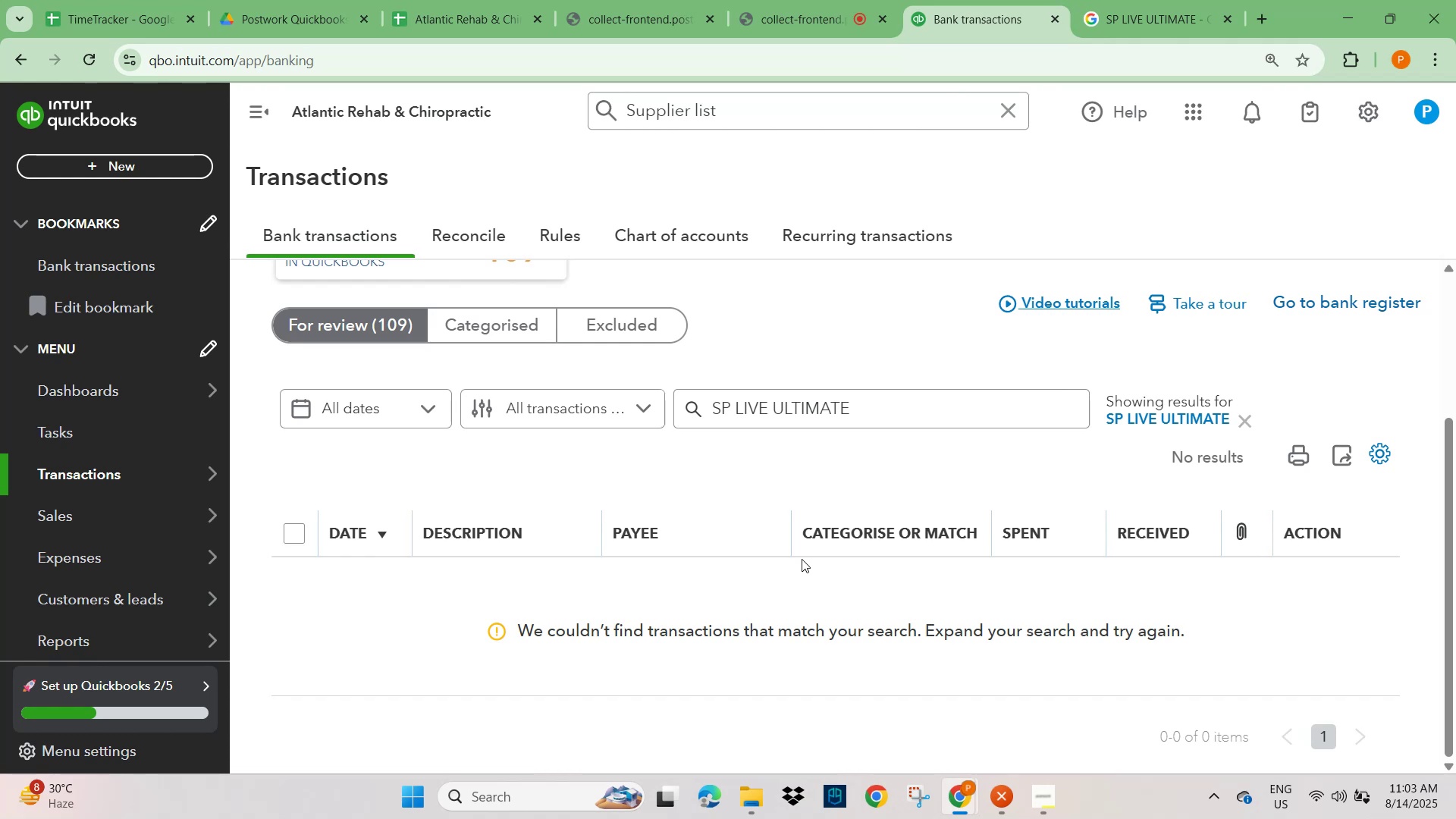 
scroll: coordinate [802, 559], scroll_direction: up, amount: 3.0
 